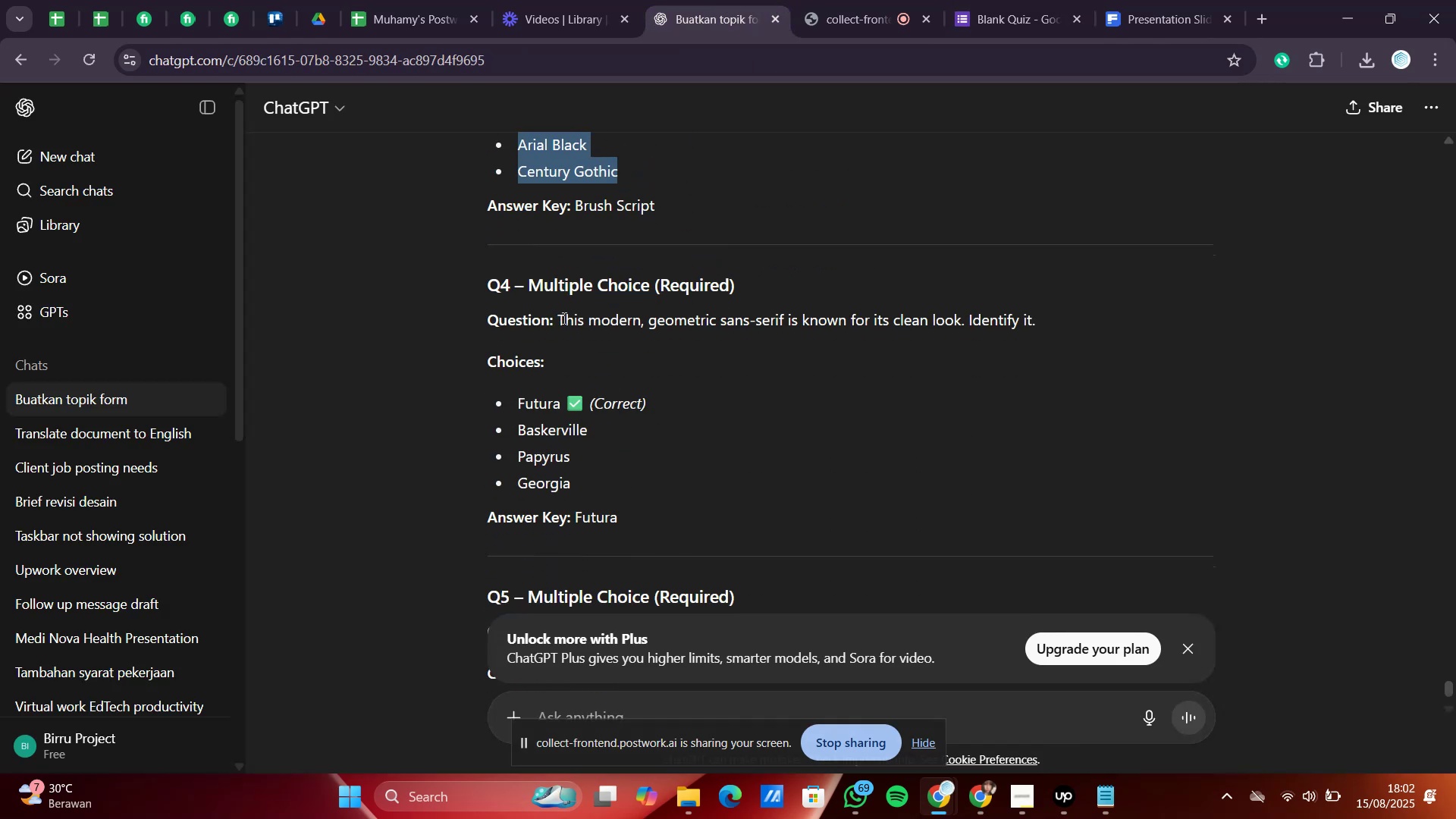 
left_click_drag(start_coordinate=[557, 321], to_coordinate=[1048, 325])
 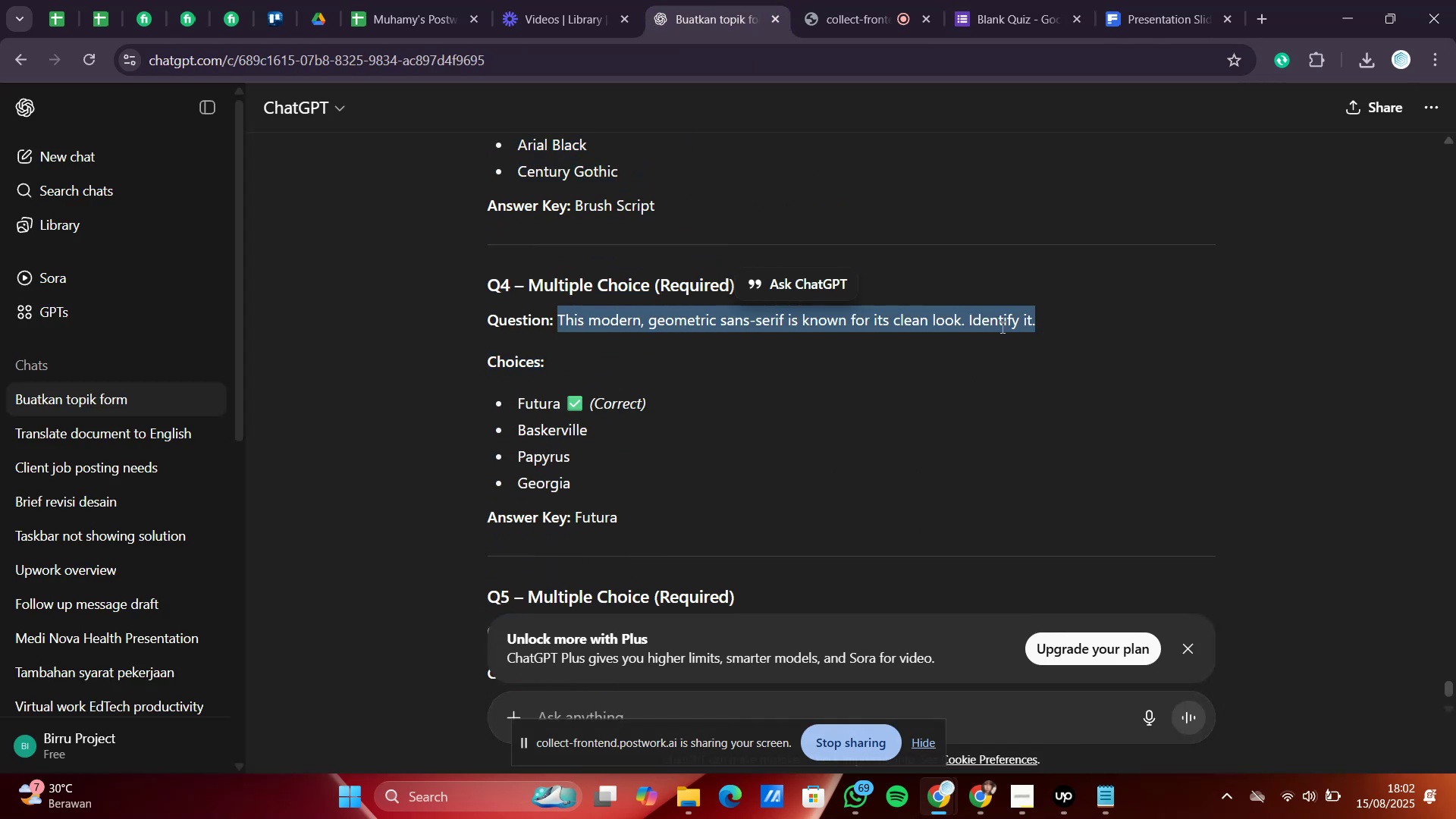 
right_click([1001, 327])
 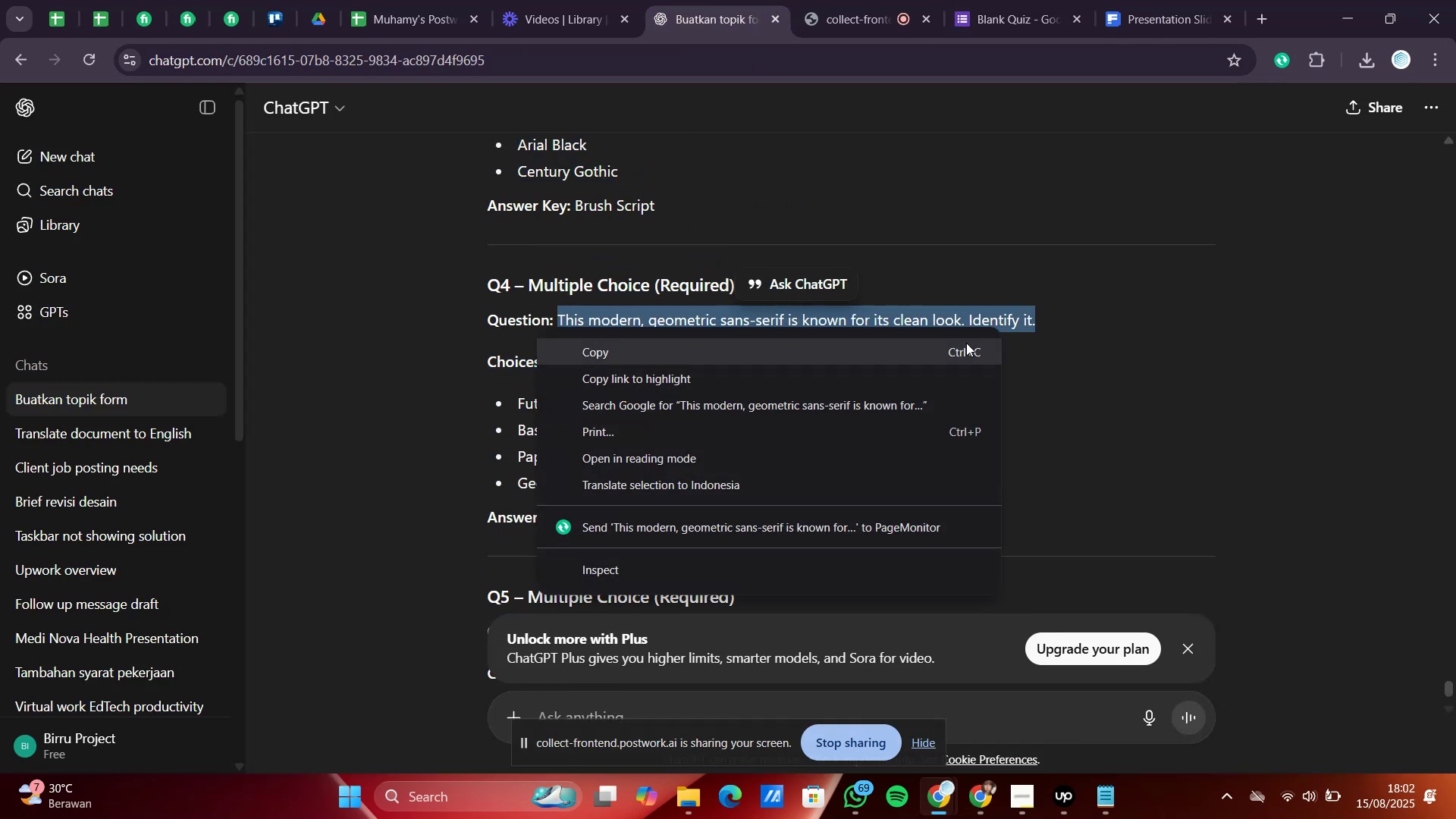 
left_click([966, 343])
 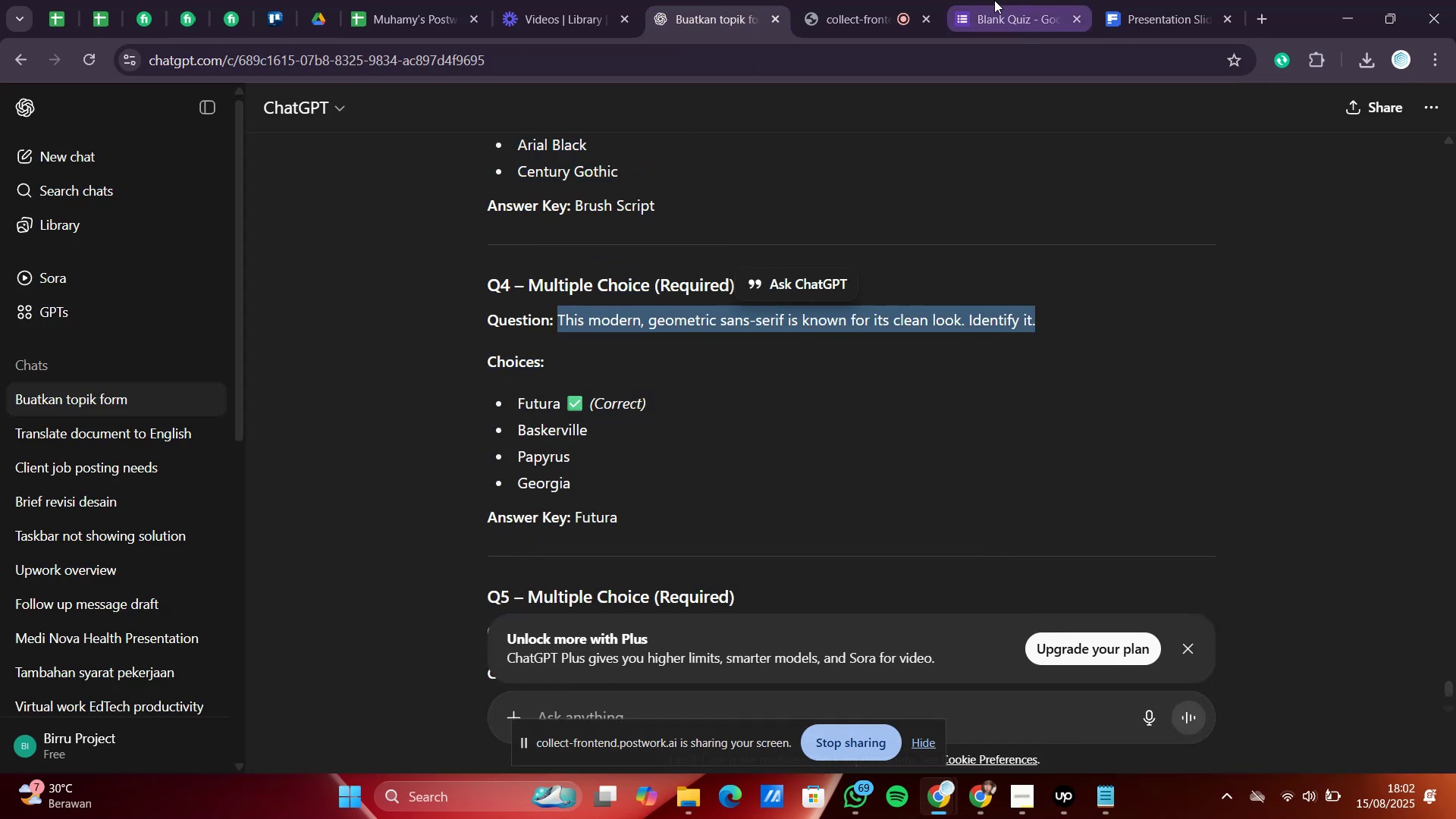 
left_click([994, 0])
 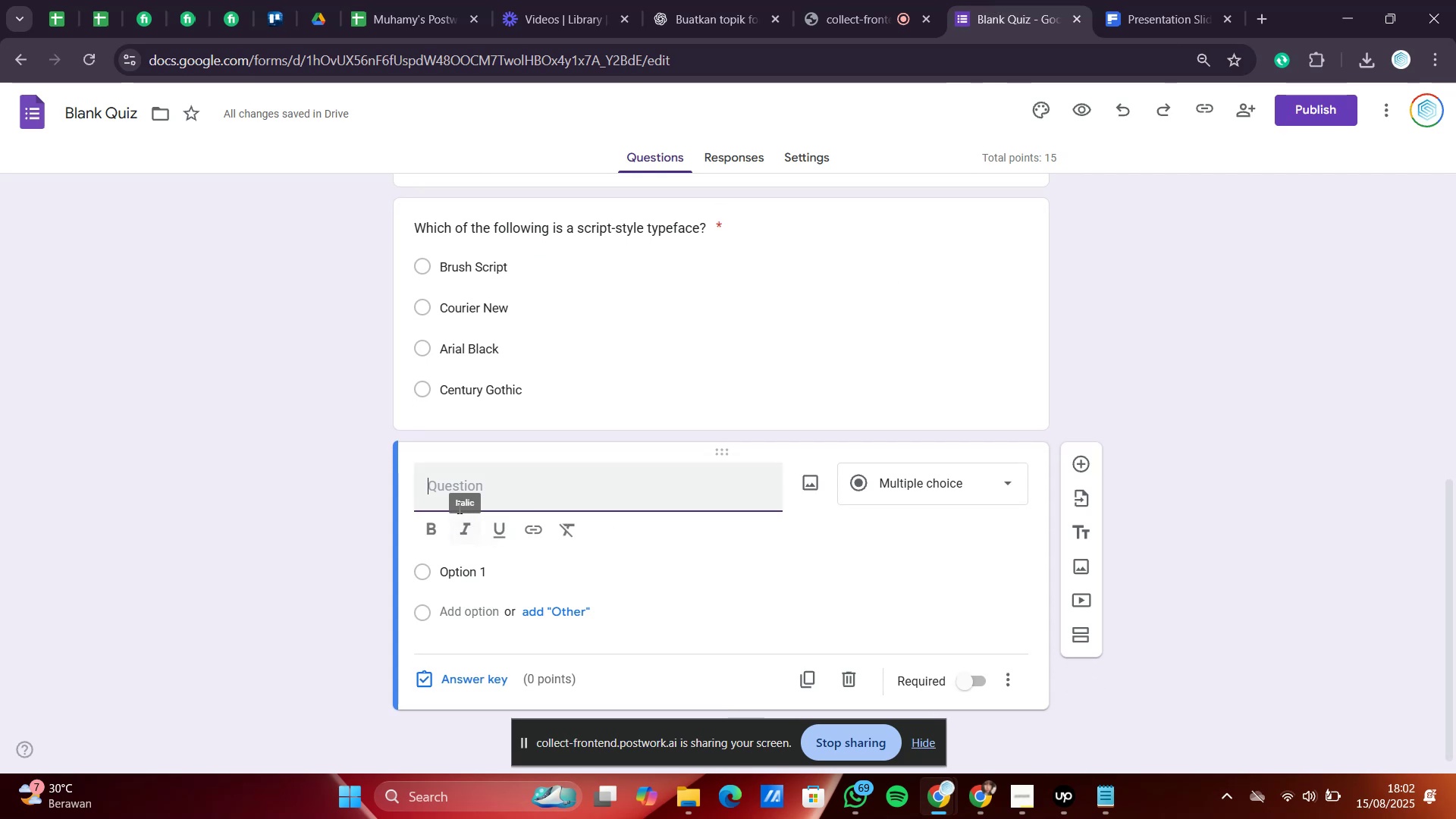 
right_click([450, 494])
 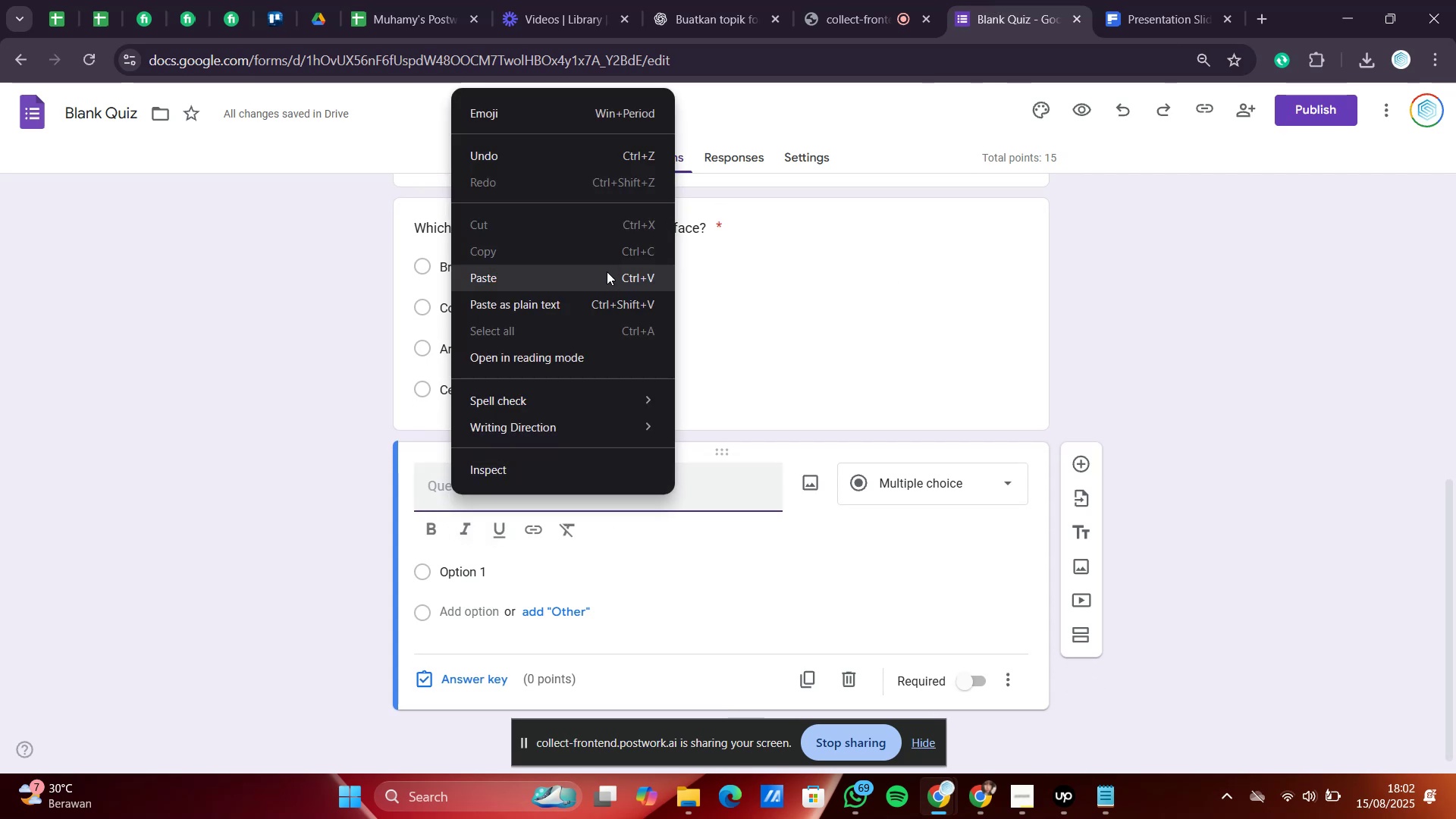 
left_click([607, 271])
 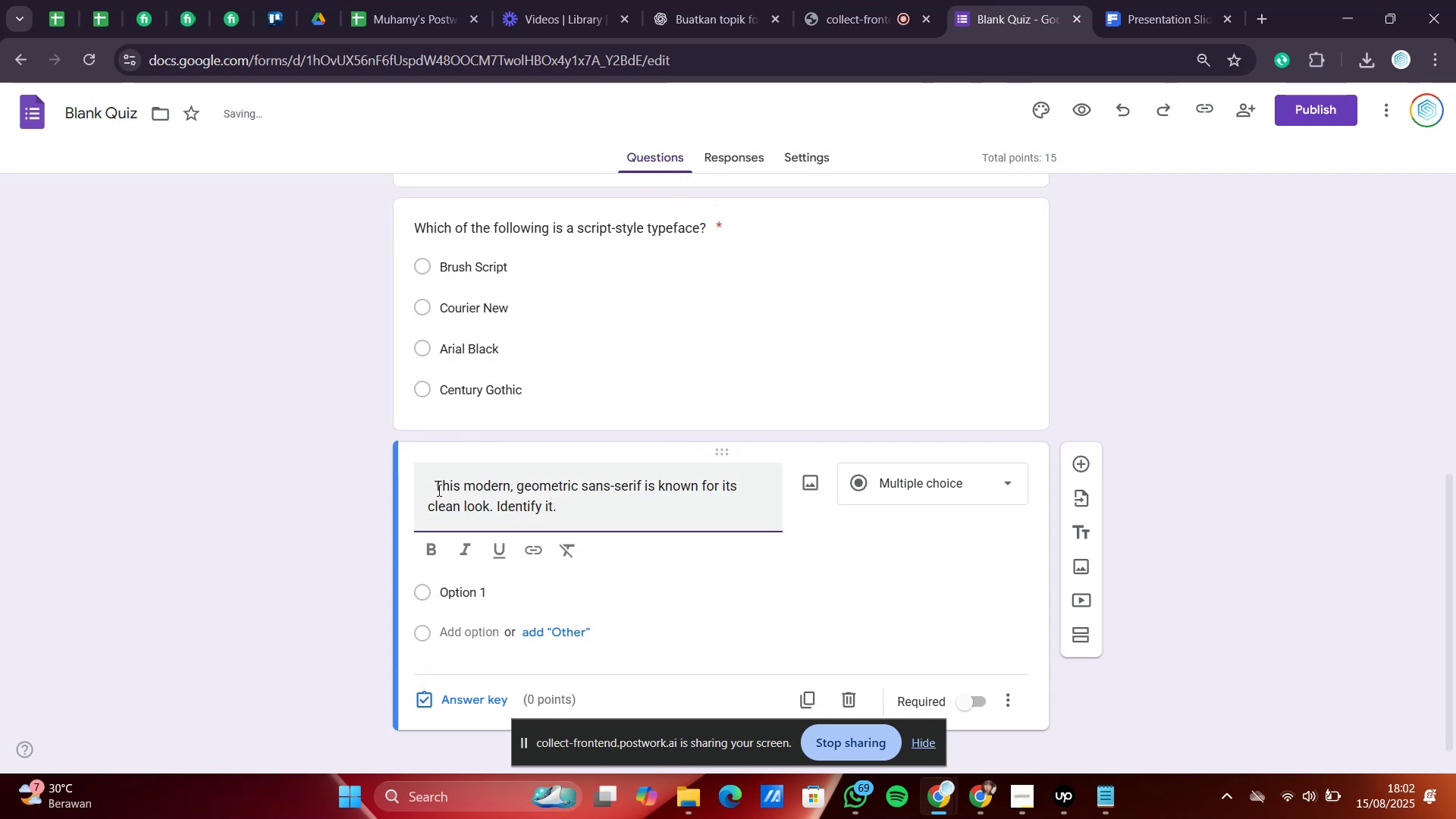 
left_click_drag(start_coordinate=[435, 487], to_coordinate=[416, 491])
 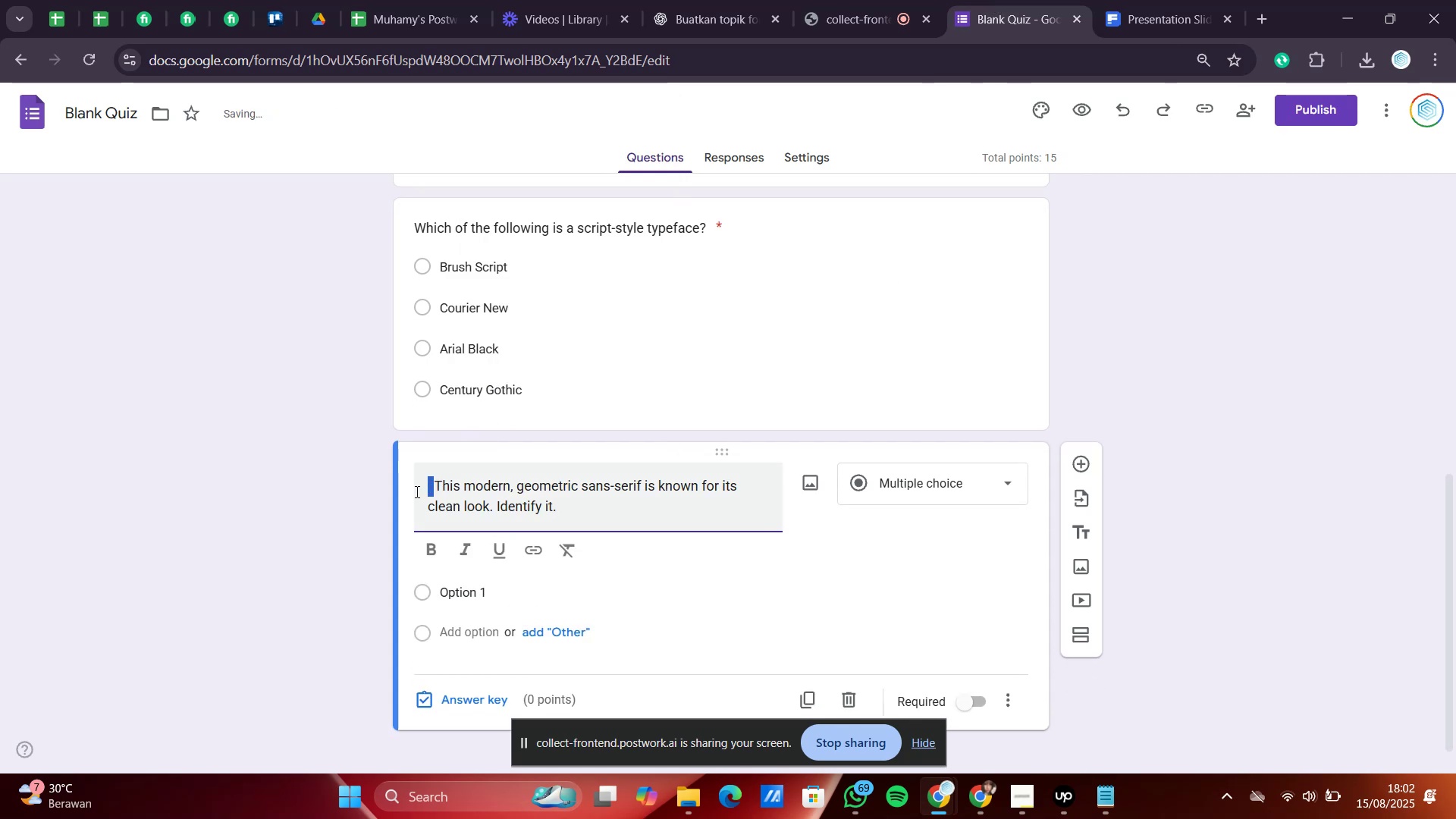 
key(Delete)
 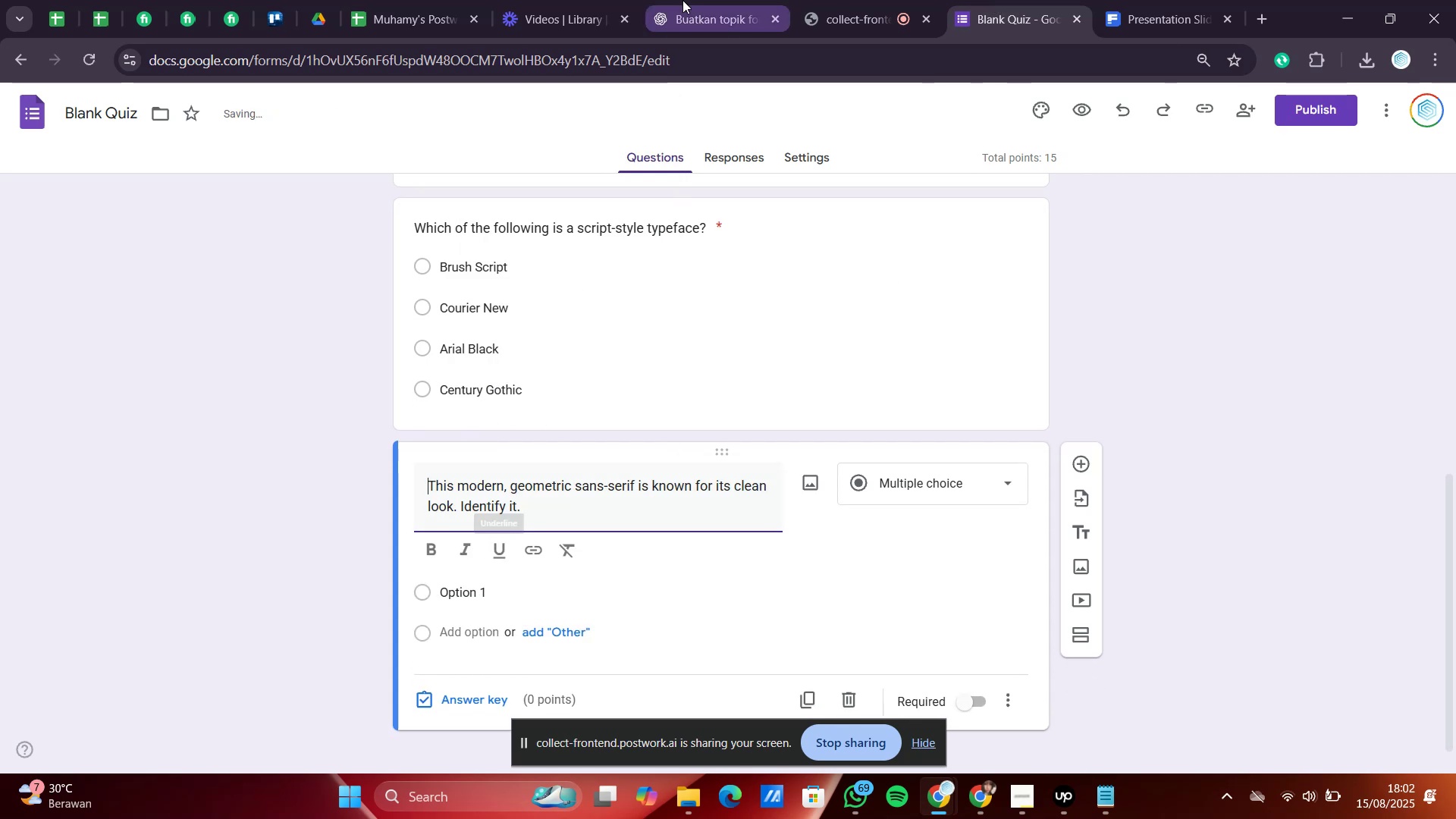 
left_click([682, 0])
 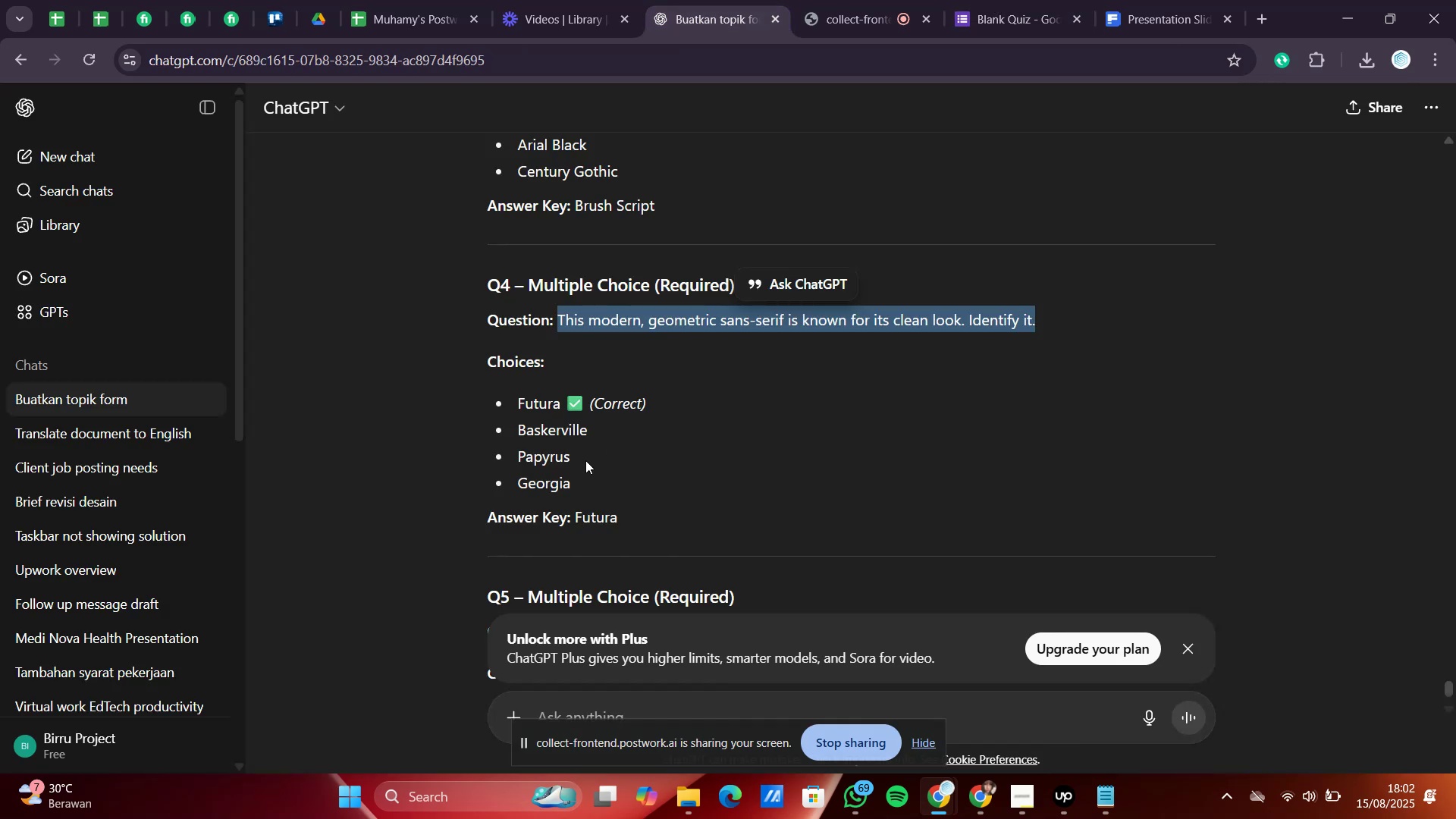 
left_click_drag(start_coordinate=[572, 482], to_coordinate=[520, 406])
 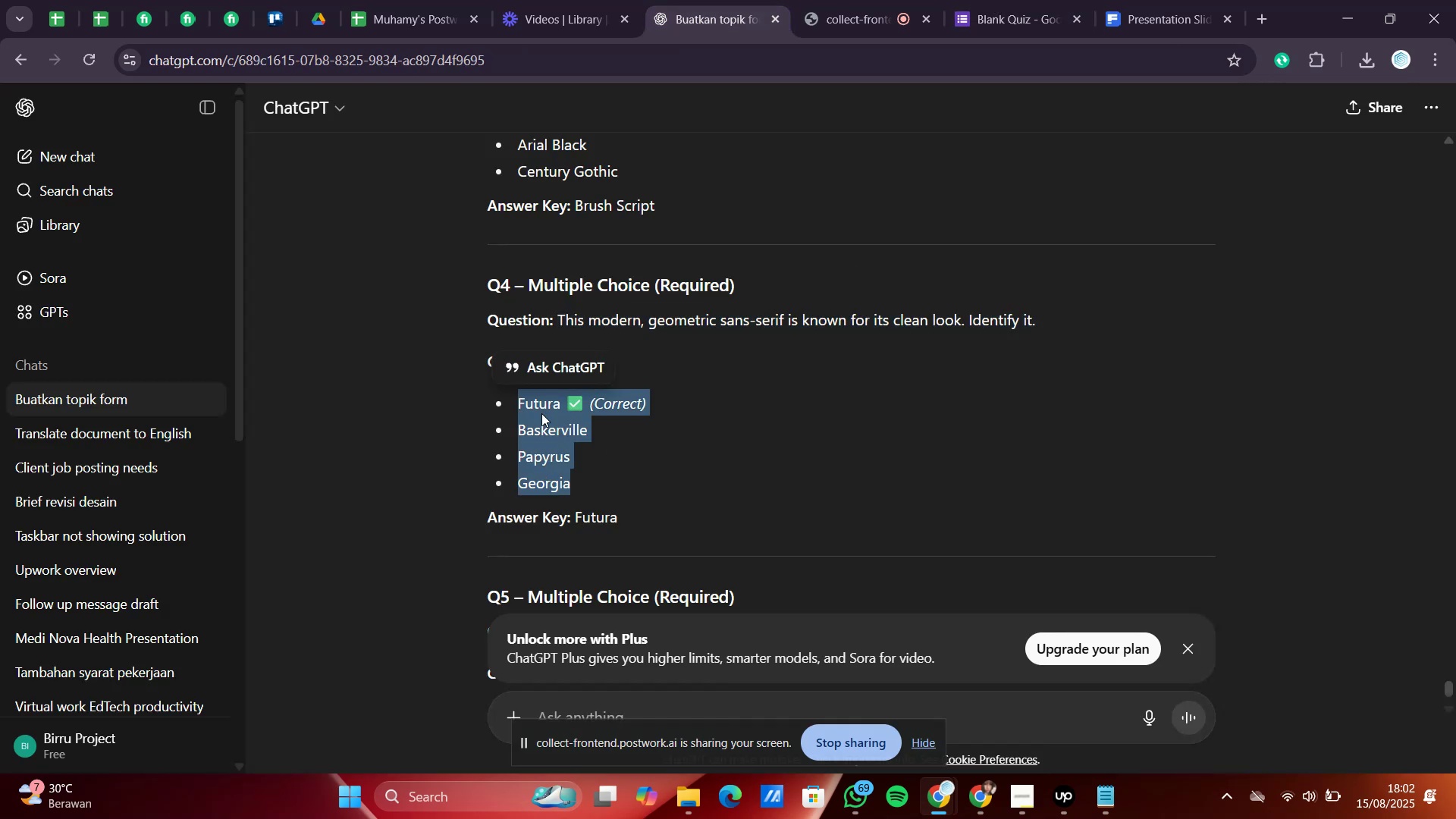 
right_click([541, 413])
 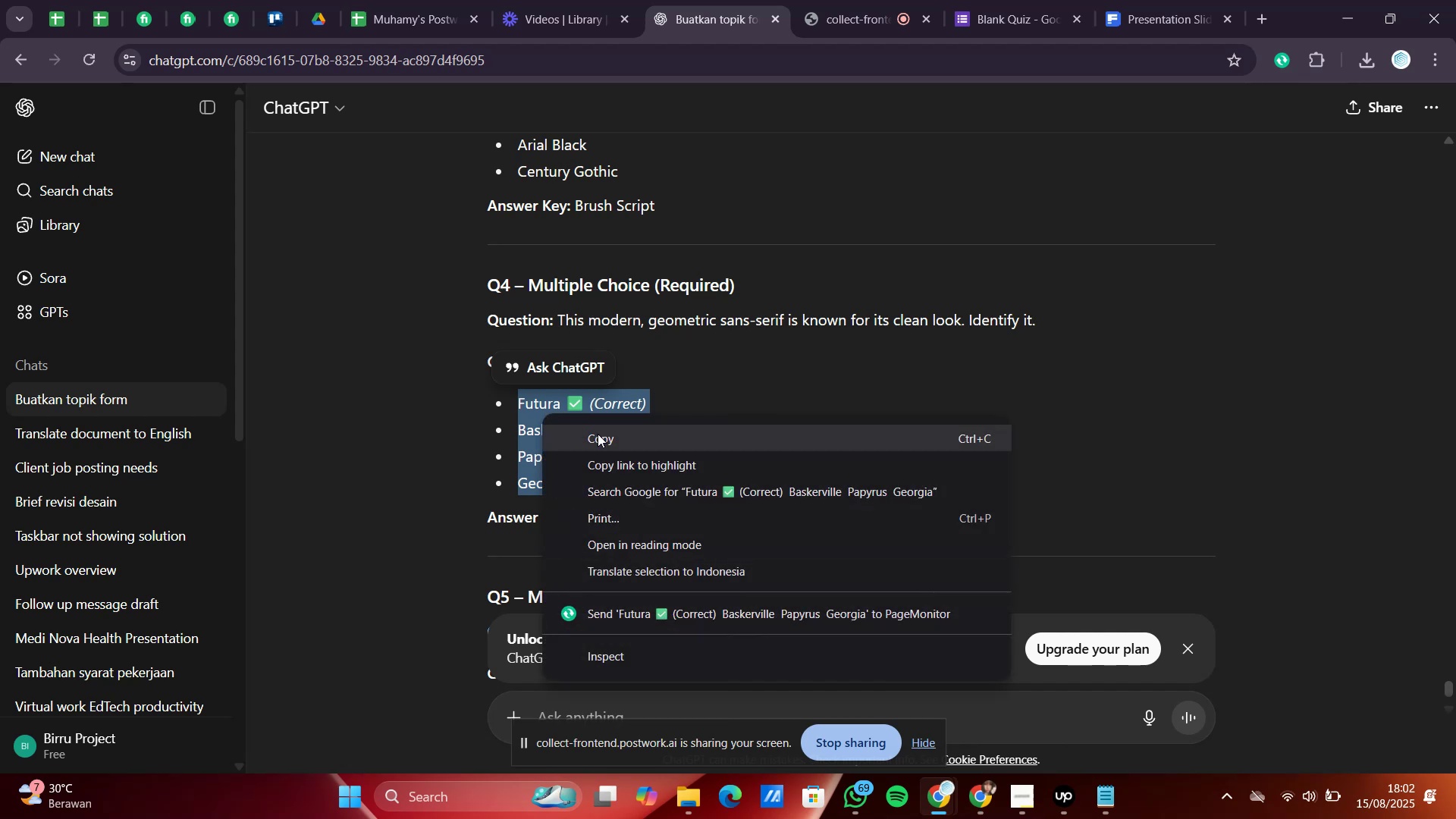 
left_click([598, 435])
 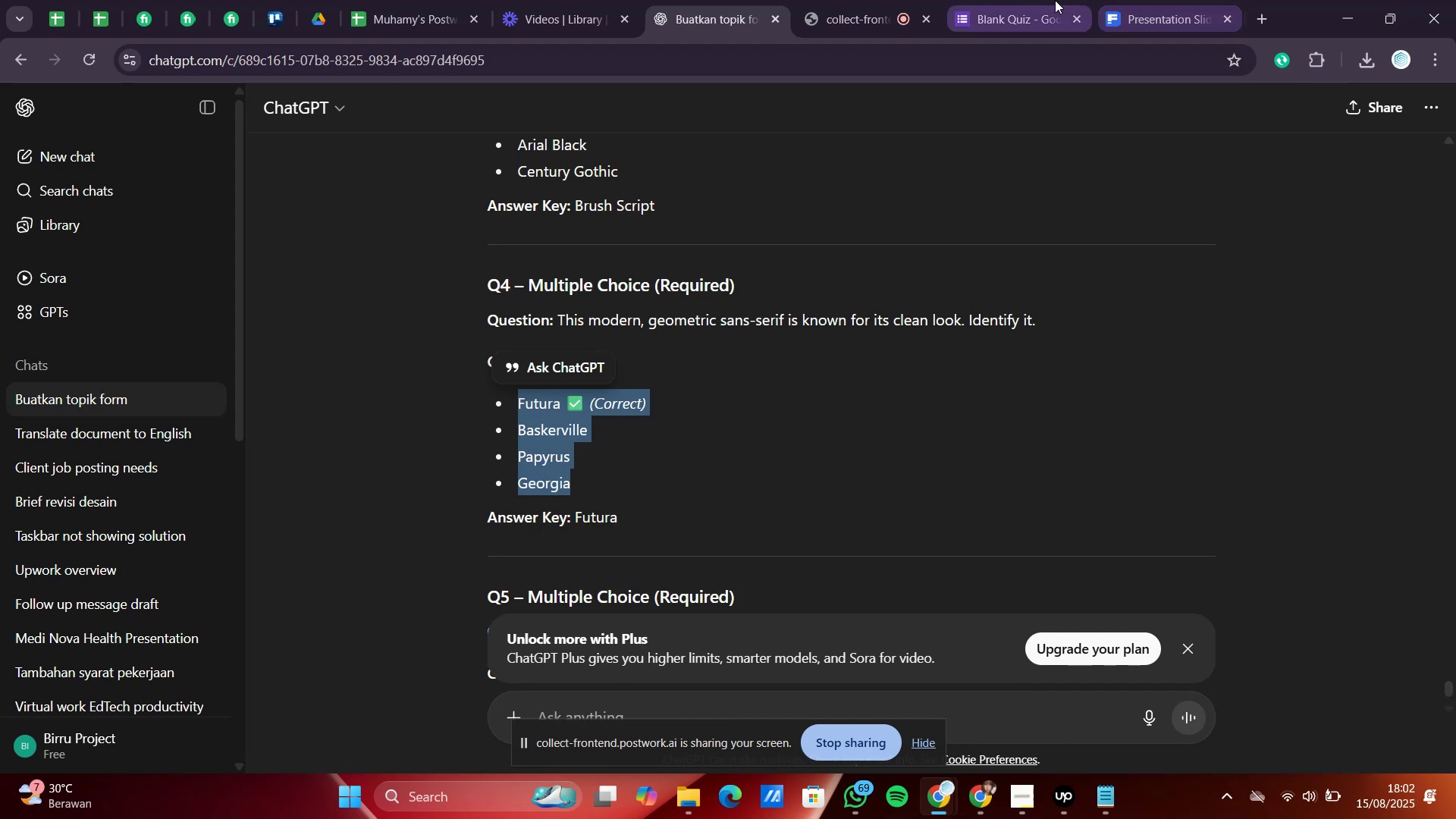 
left_click([1053, 0])
 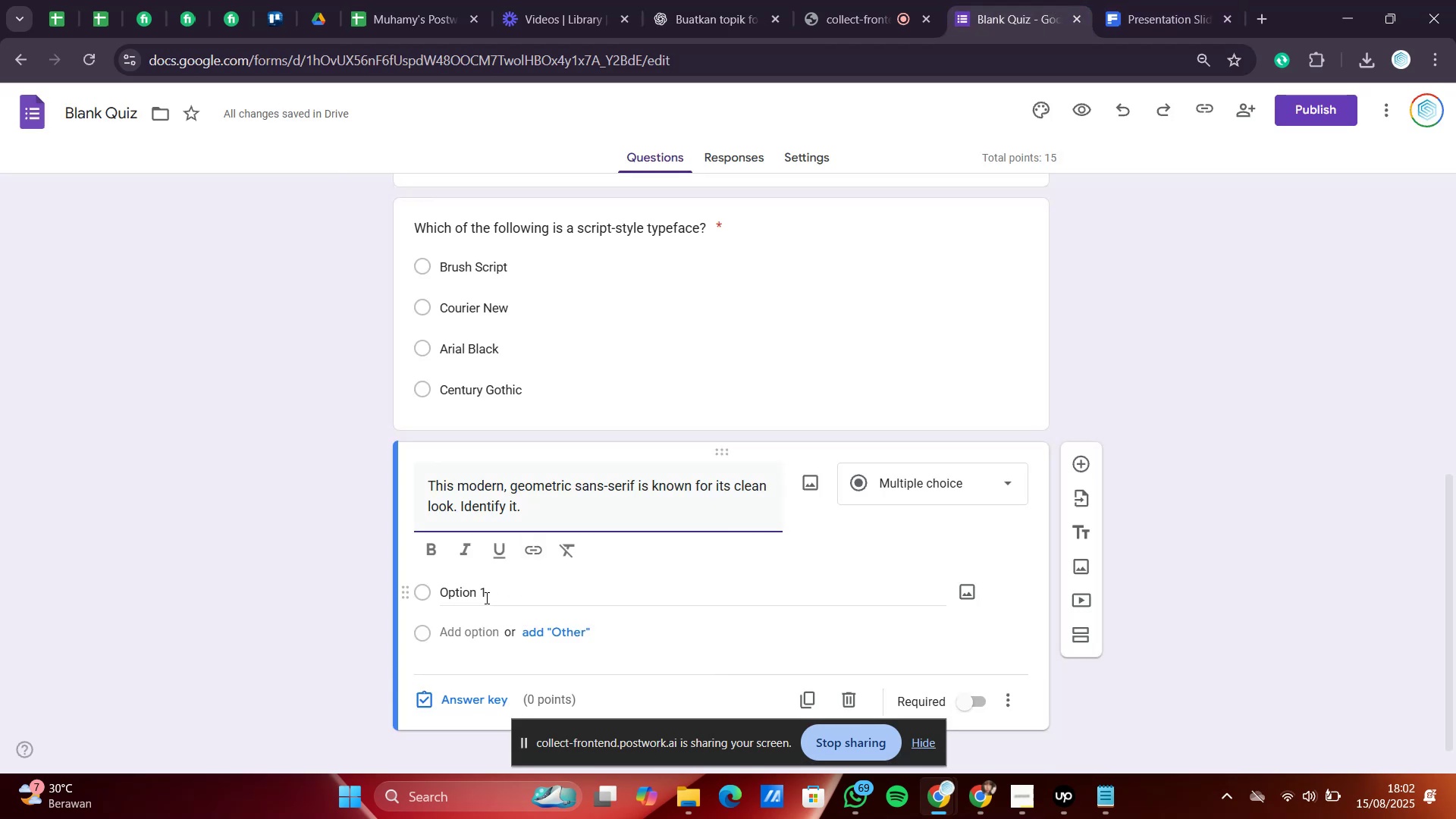 
right_click([482, 598])
 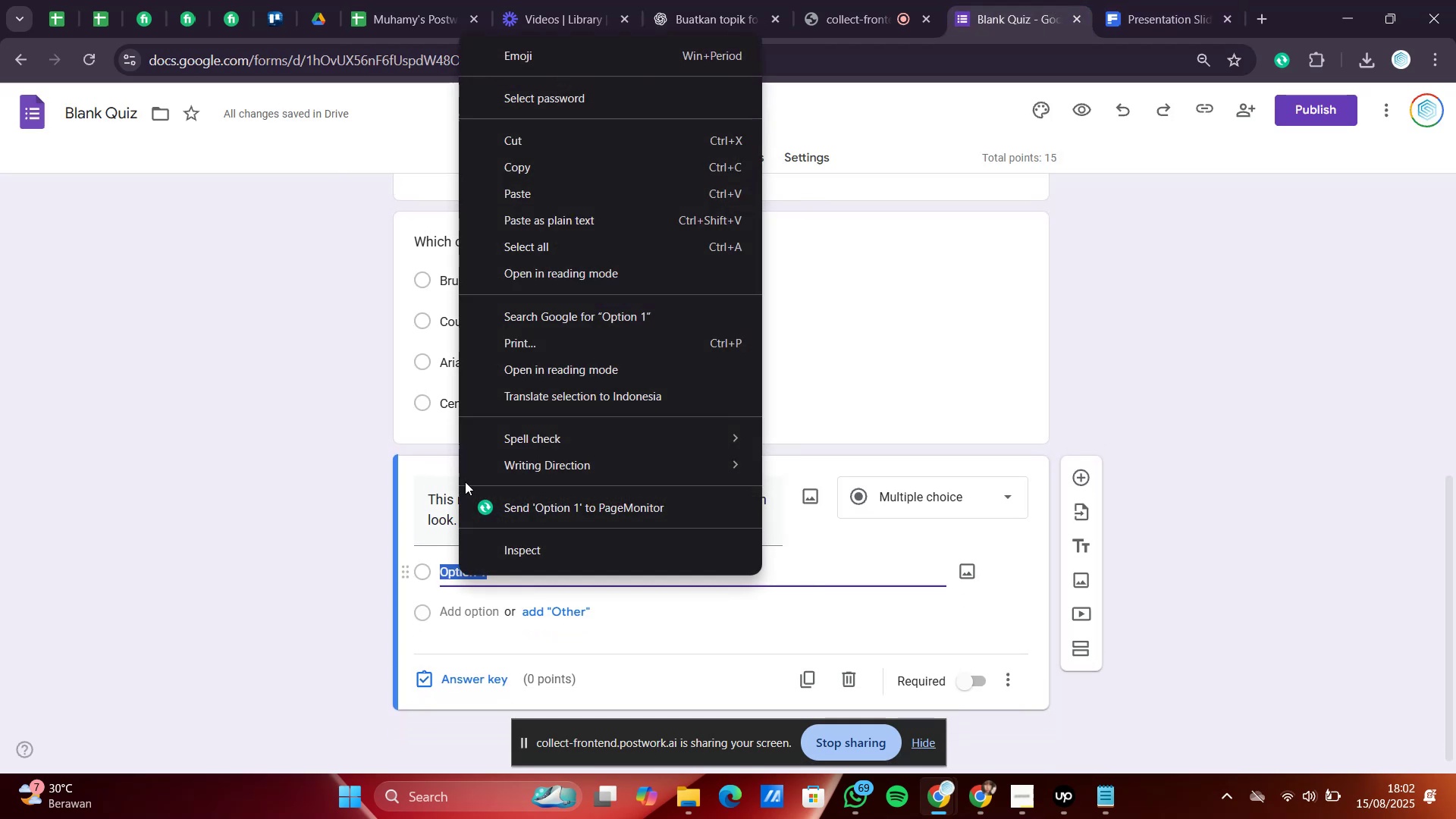 
left_click([543, 198])
 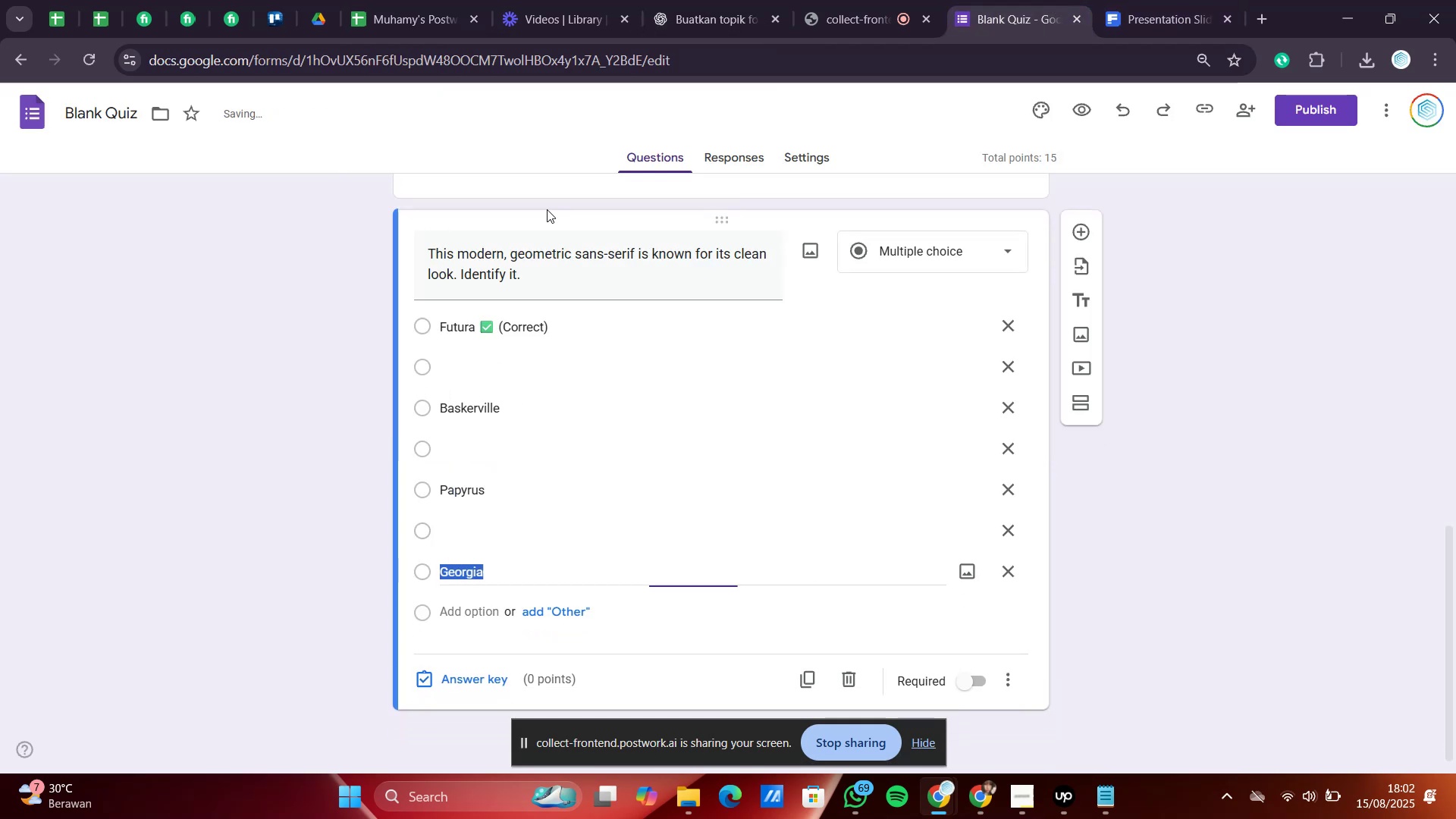 
scroll: coordinate [799, 426], scroll_direction: down, amount: 2.0
 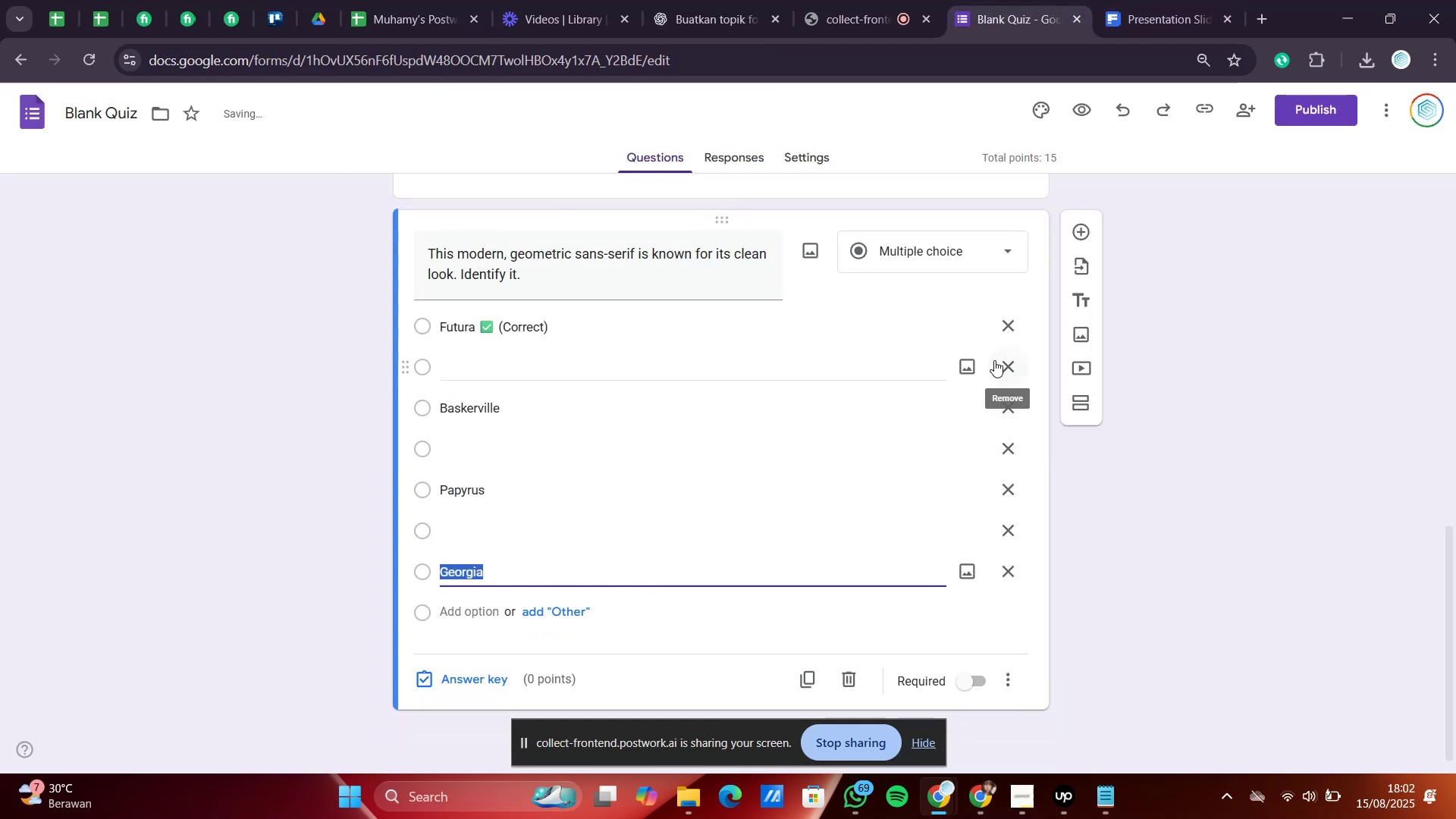 
left_click([1000, 362])
 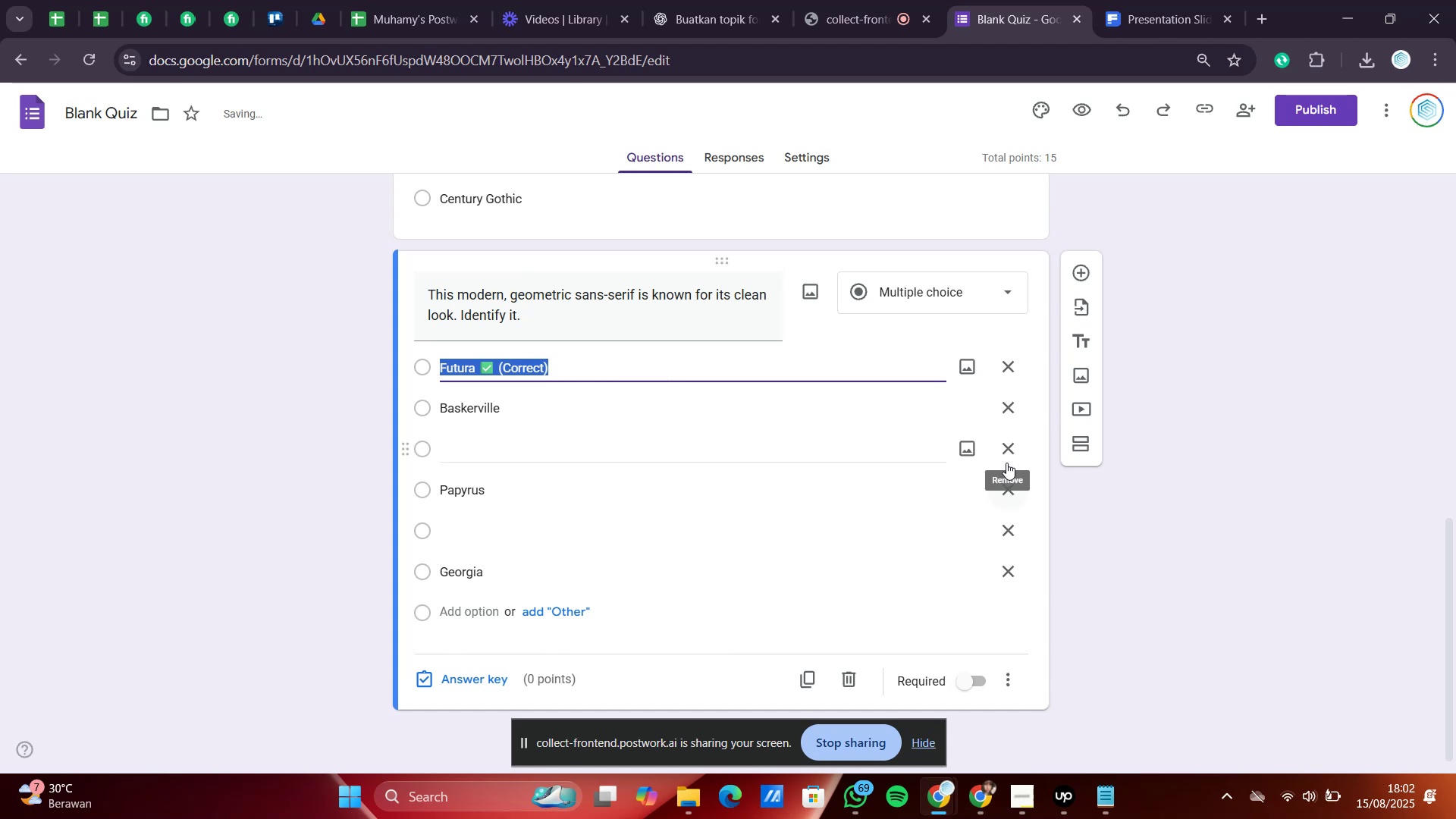 
left_click([1006, 450])
 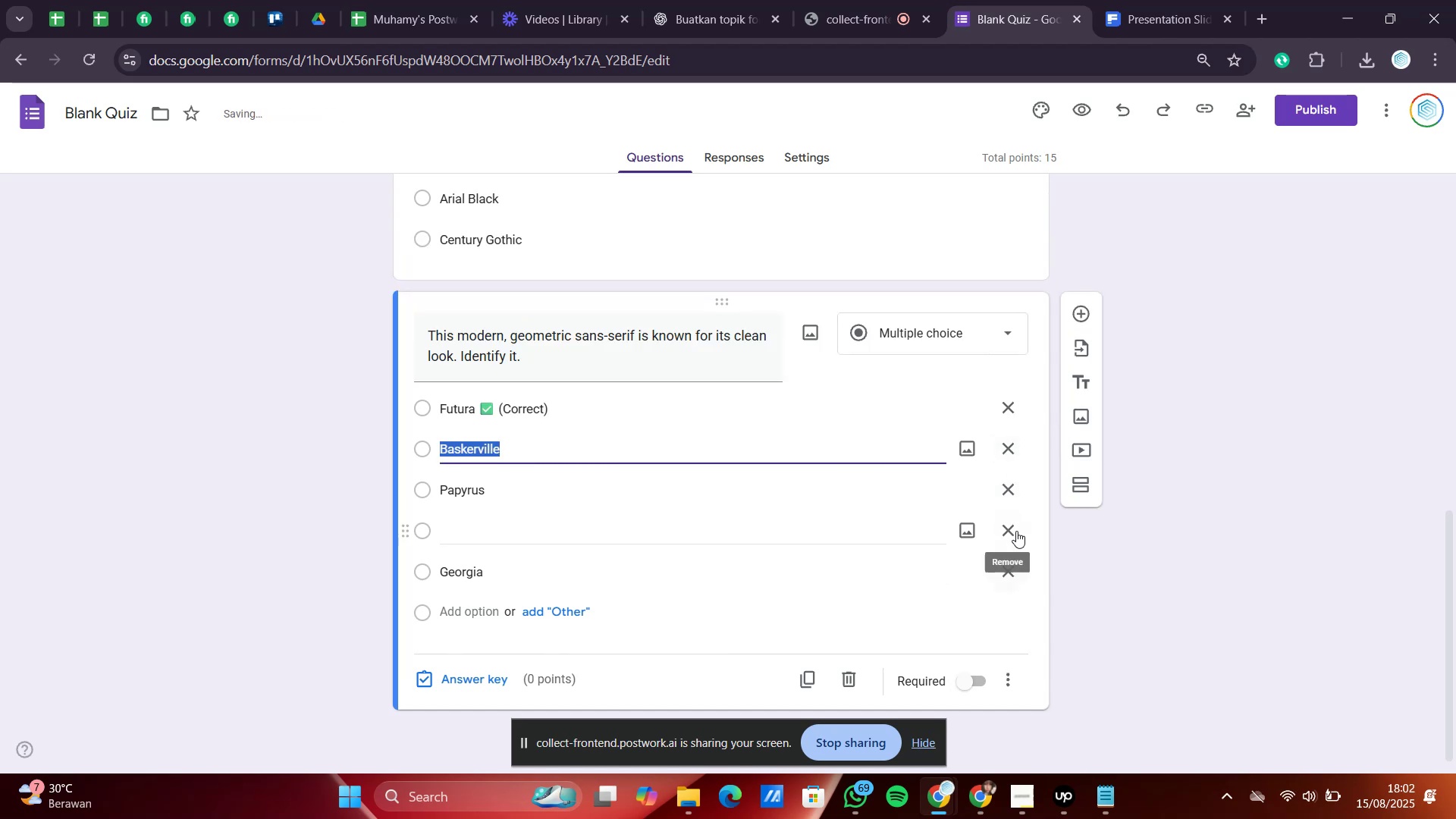 
left_click([1014, 528])
 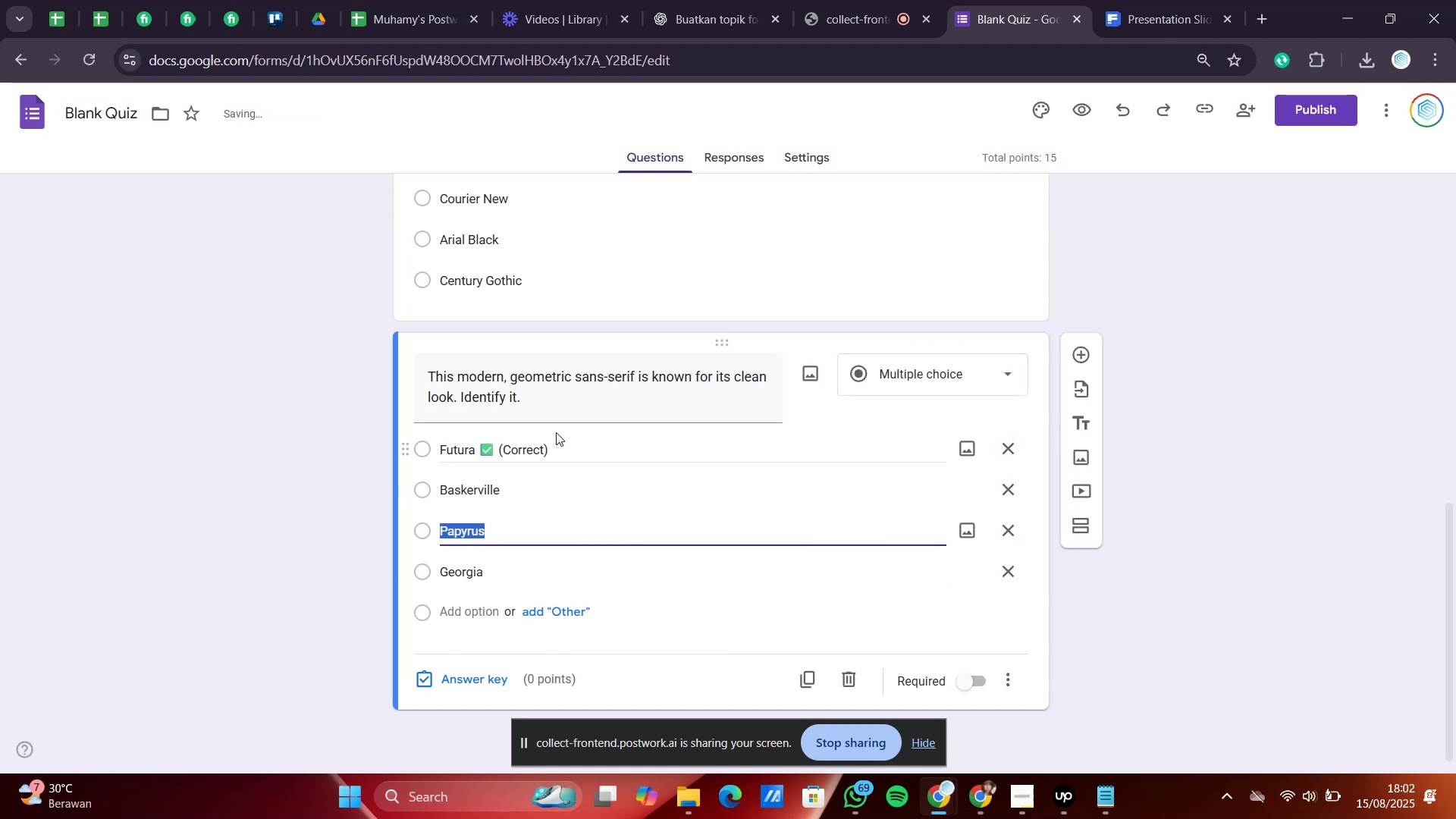 
left_click_drag(start_coordinate=[571, 446], to_coordinate=[510, 443])
 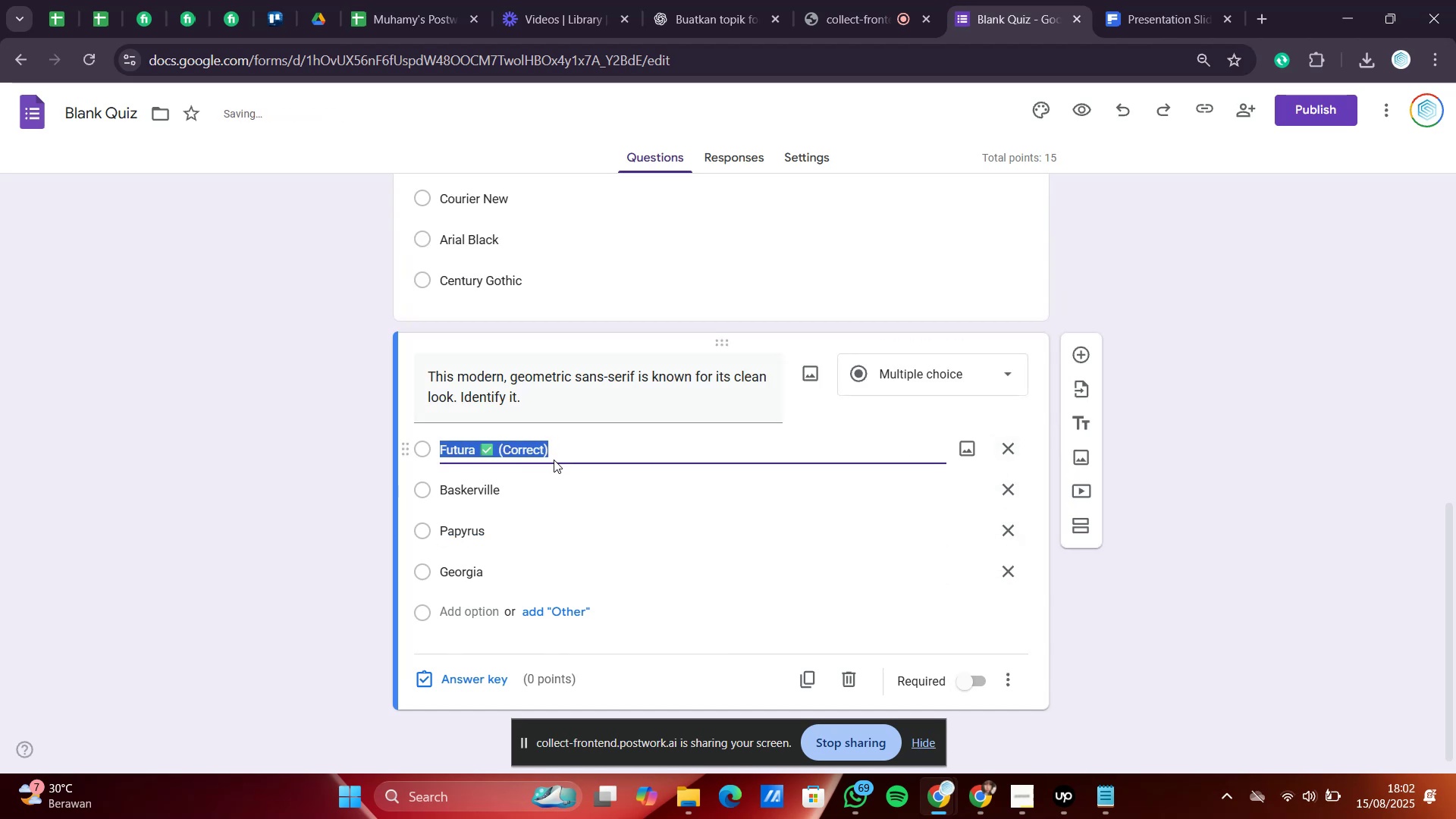 
left_click([554, 460])
 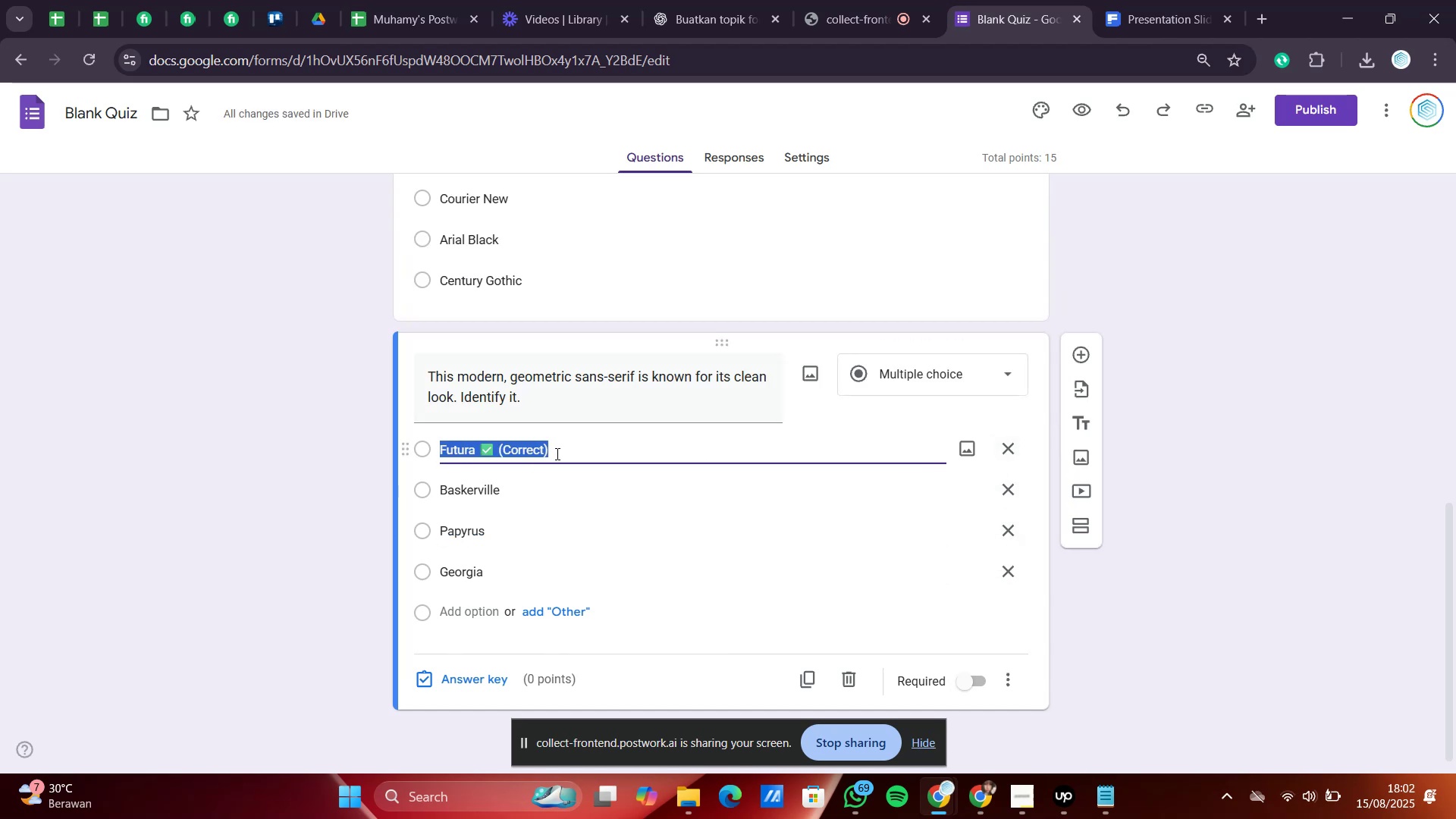 
left_click([556, 453])
 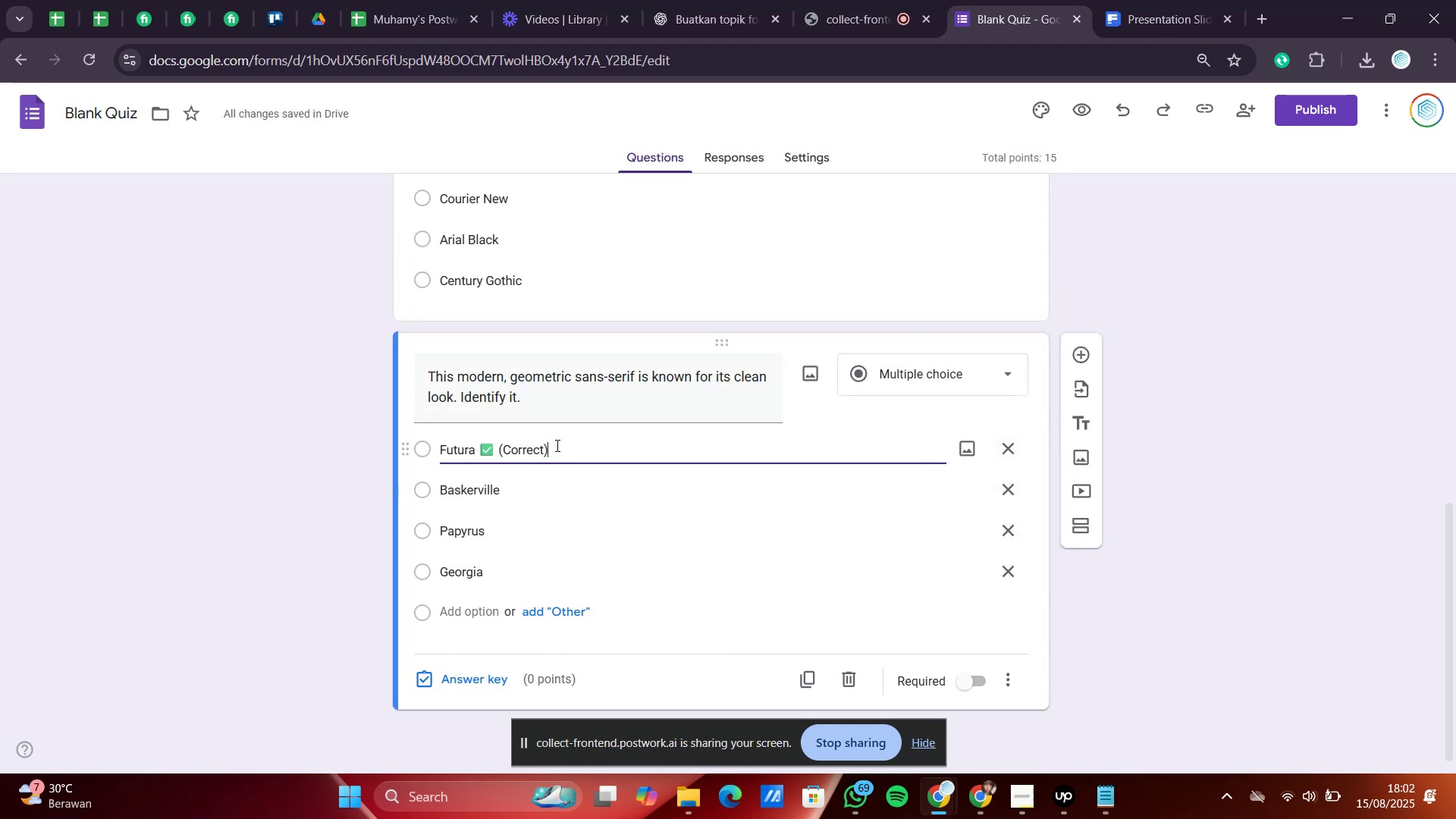 
left_click_drag(start_coordinate=[557, 444], to_coordinate=[478, 451])
 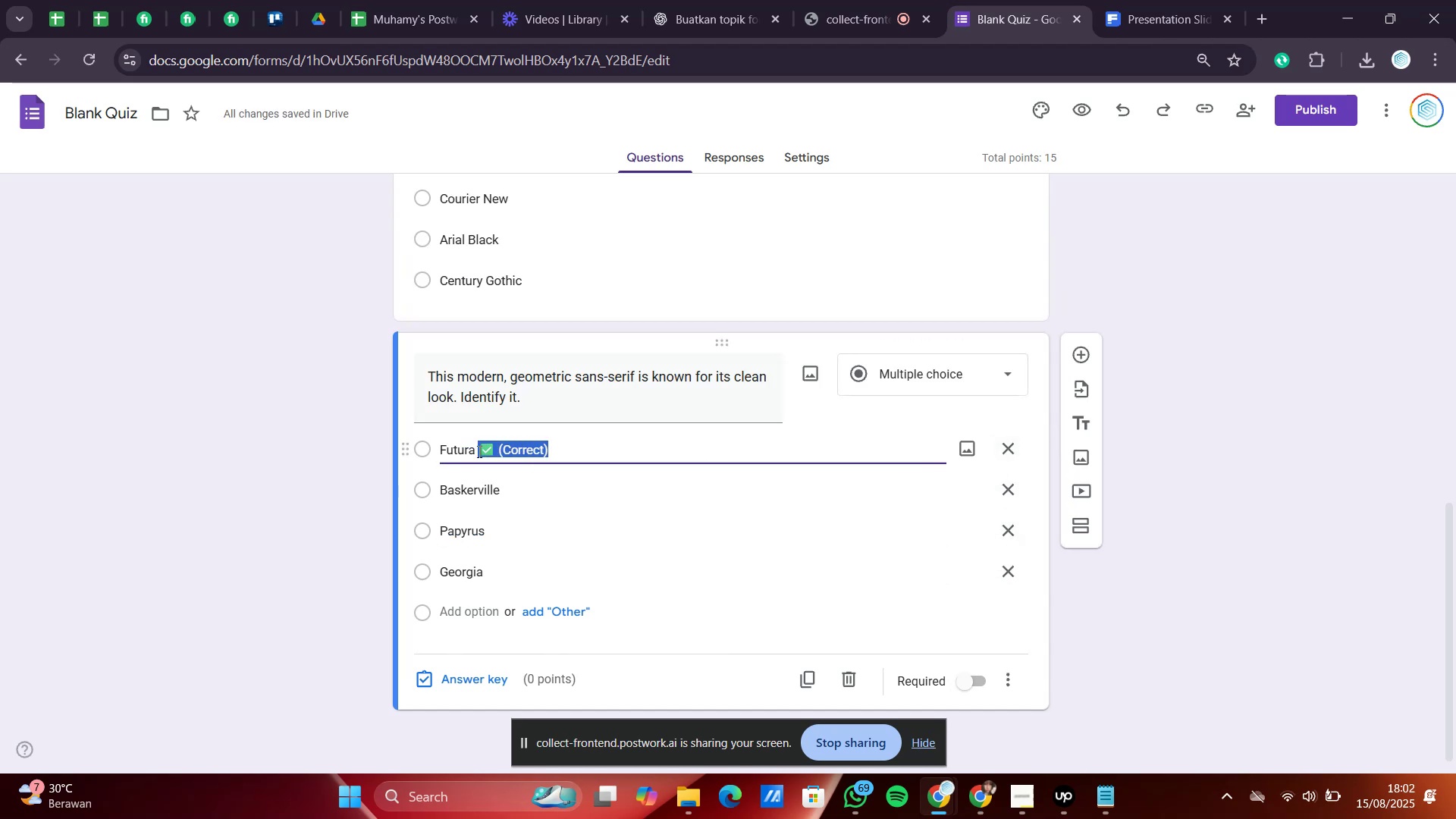 
key(Delete)
 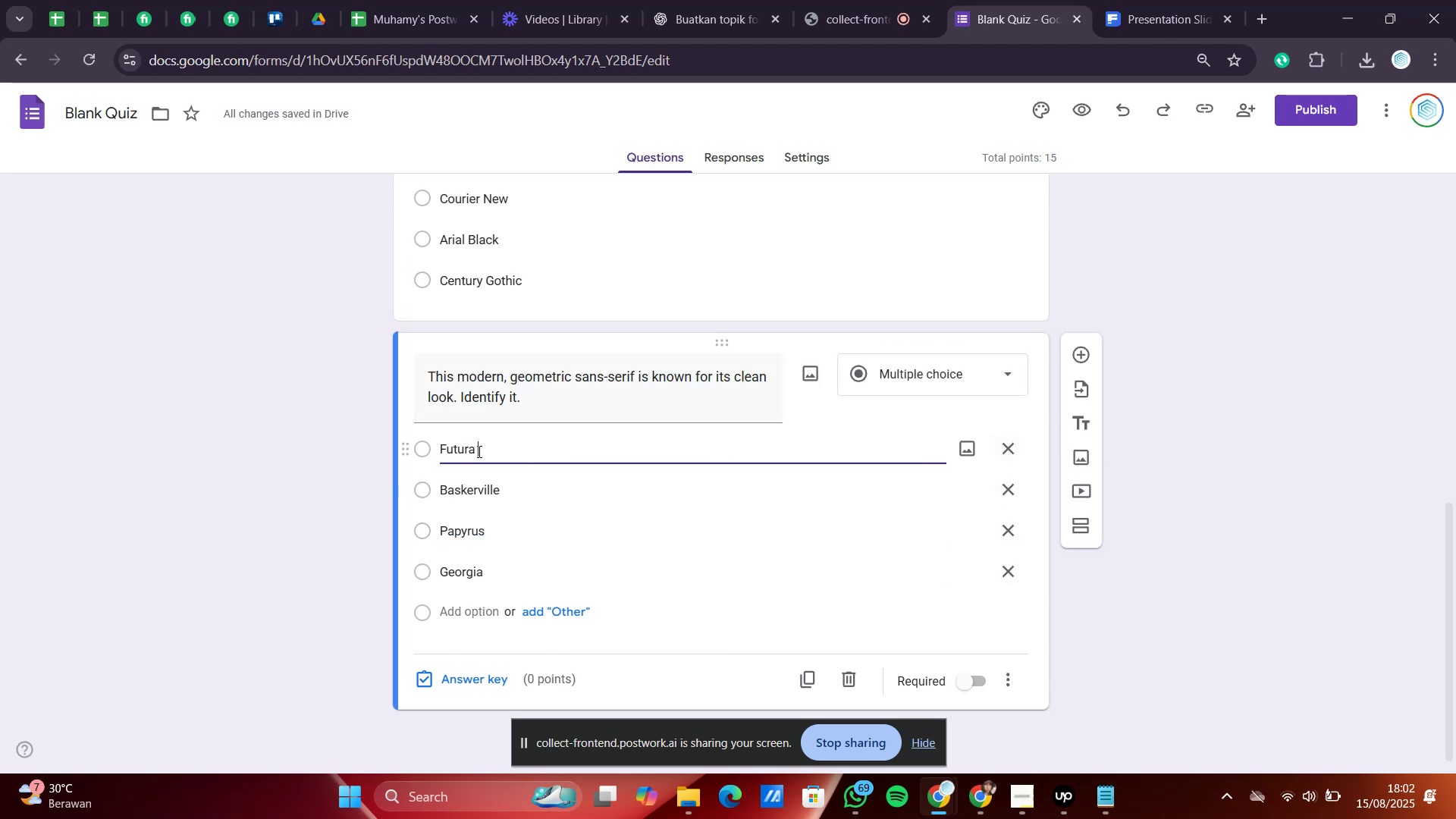 
key(Backspace)
 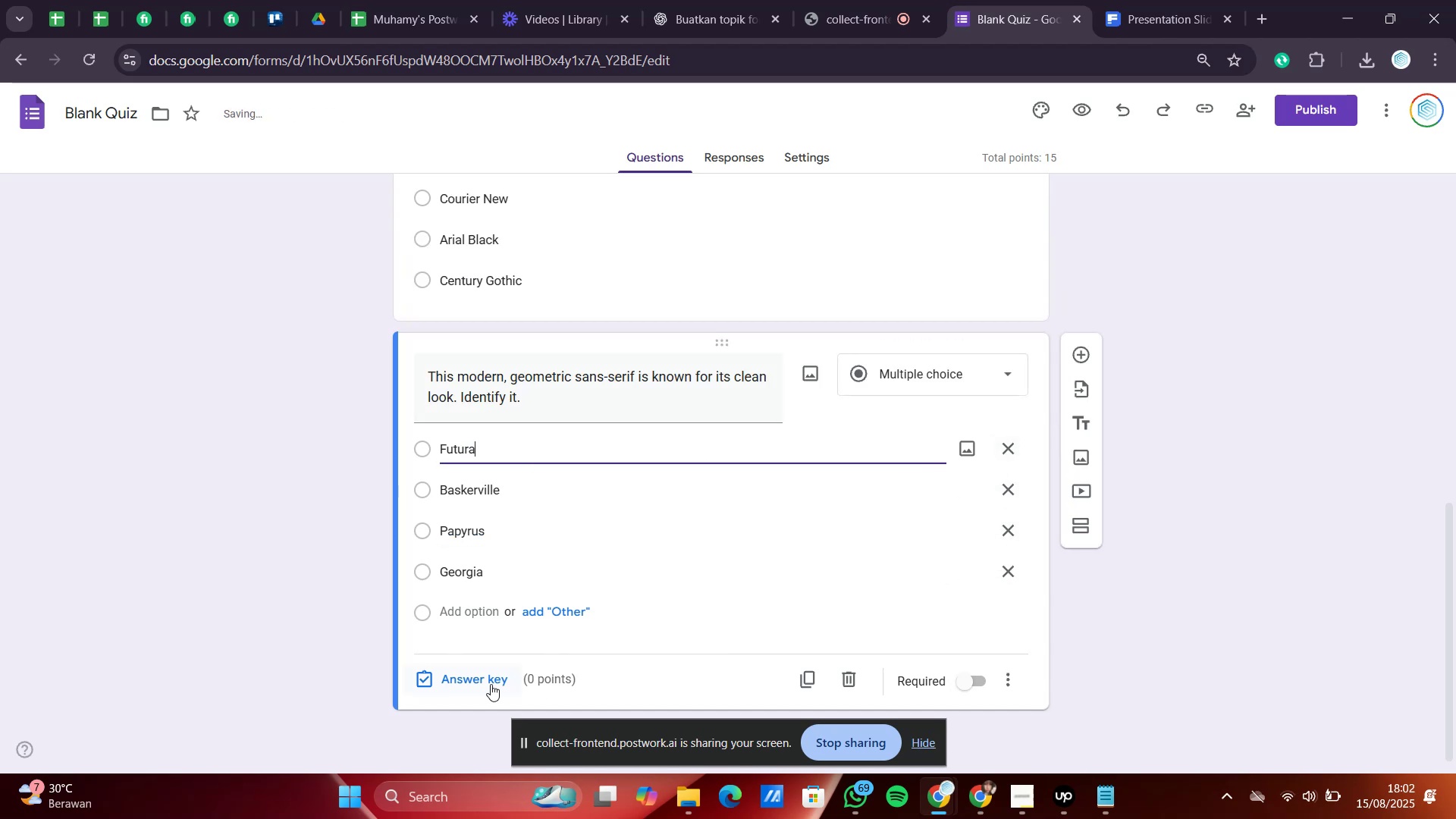 
left_click([455, 676])
 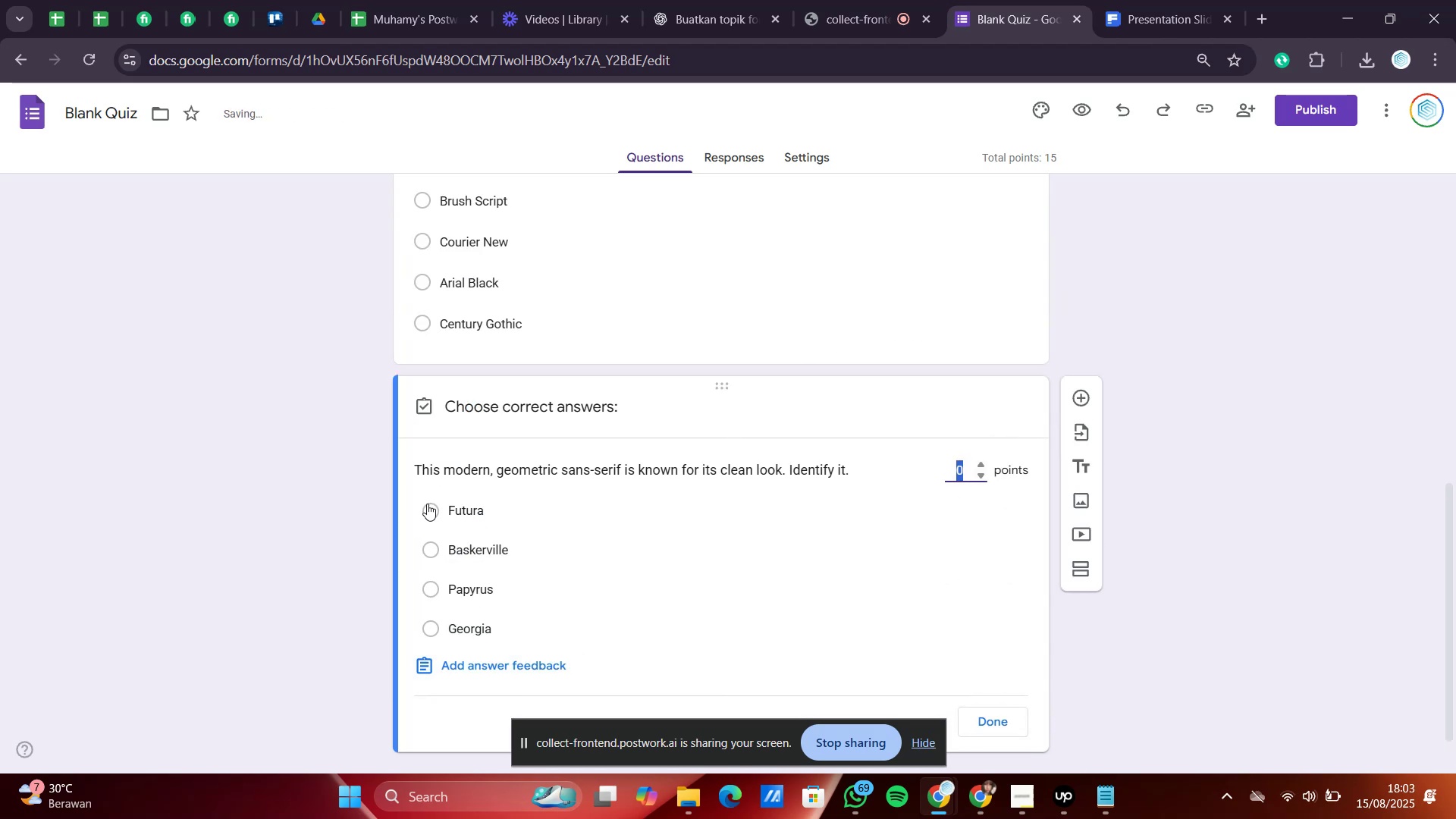 
left_click([427, 504])
 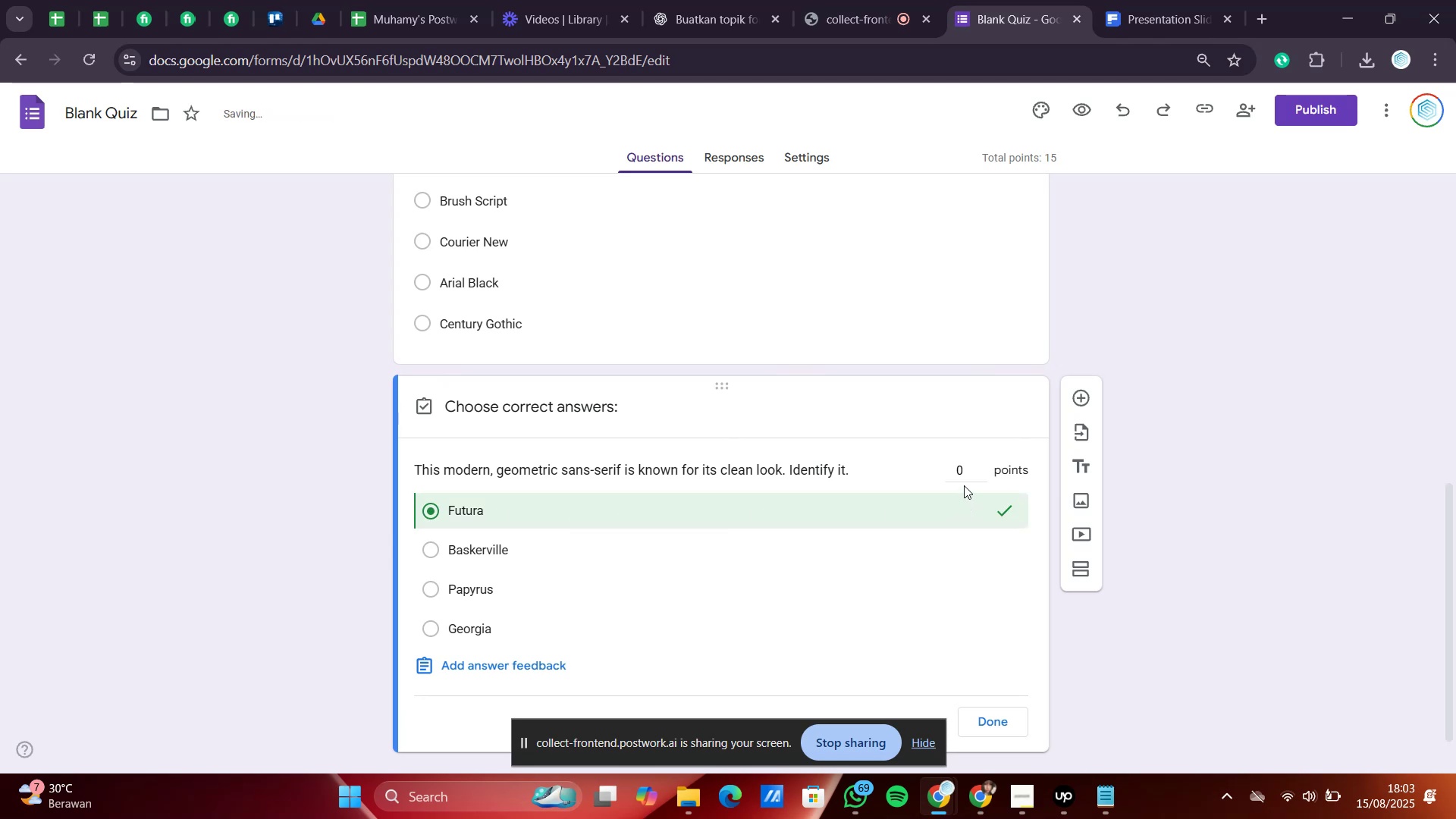 
left_click_drag(start_coordinate=[965, 473], to_coordinate=[948, 471])
 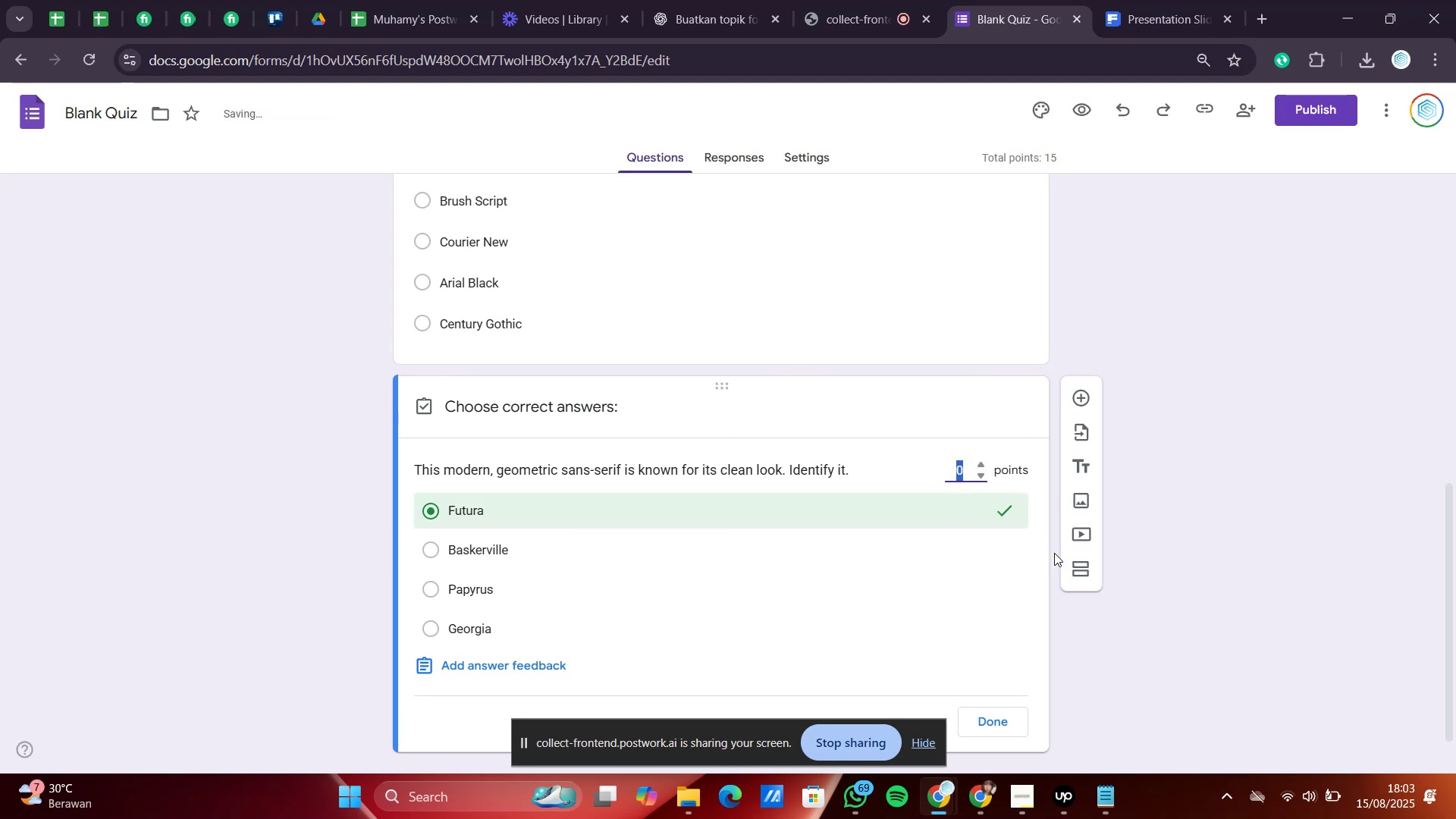 
key(5)
 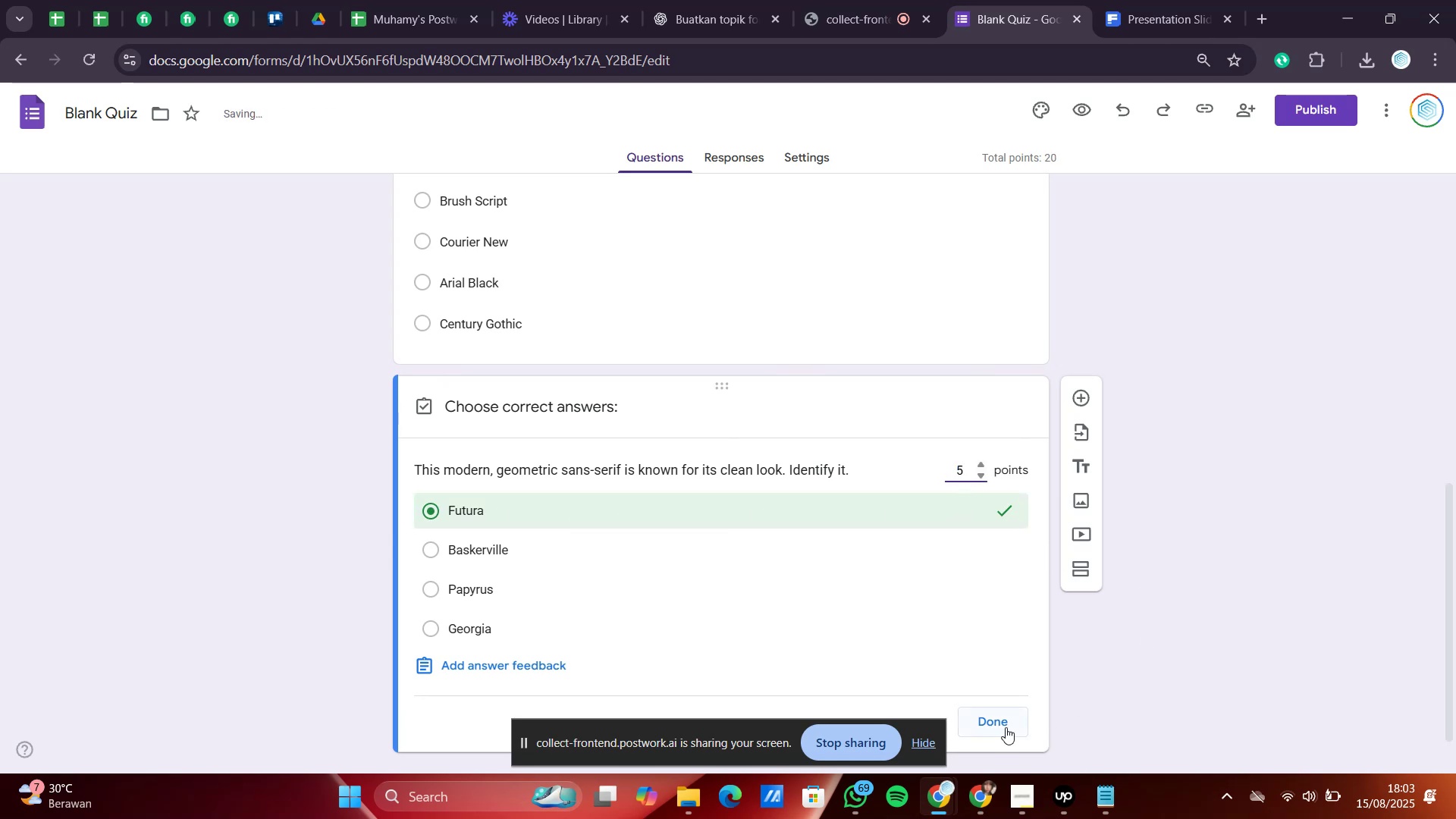 
left_click([992, 729])
 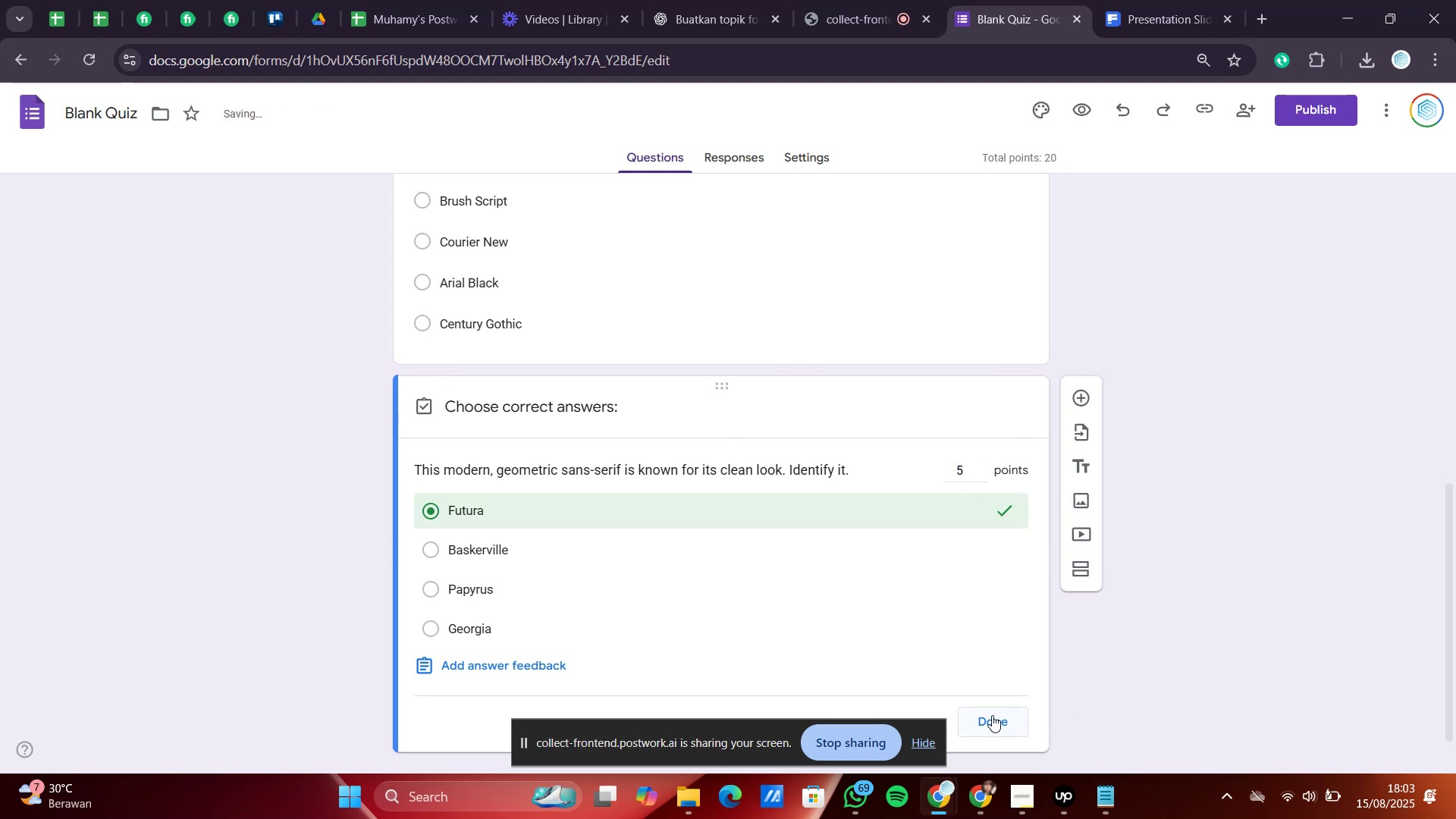 
left_click([992, 715])
 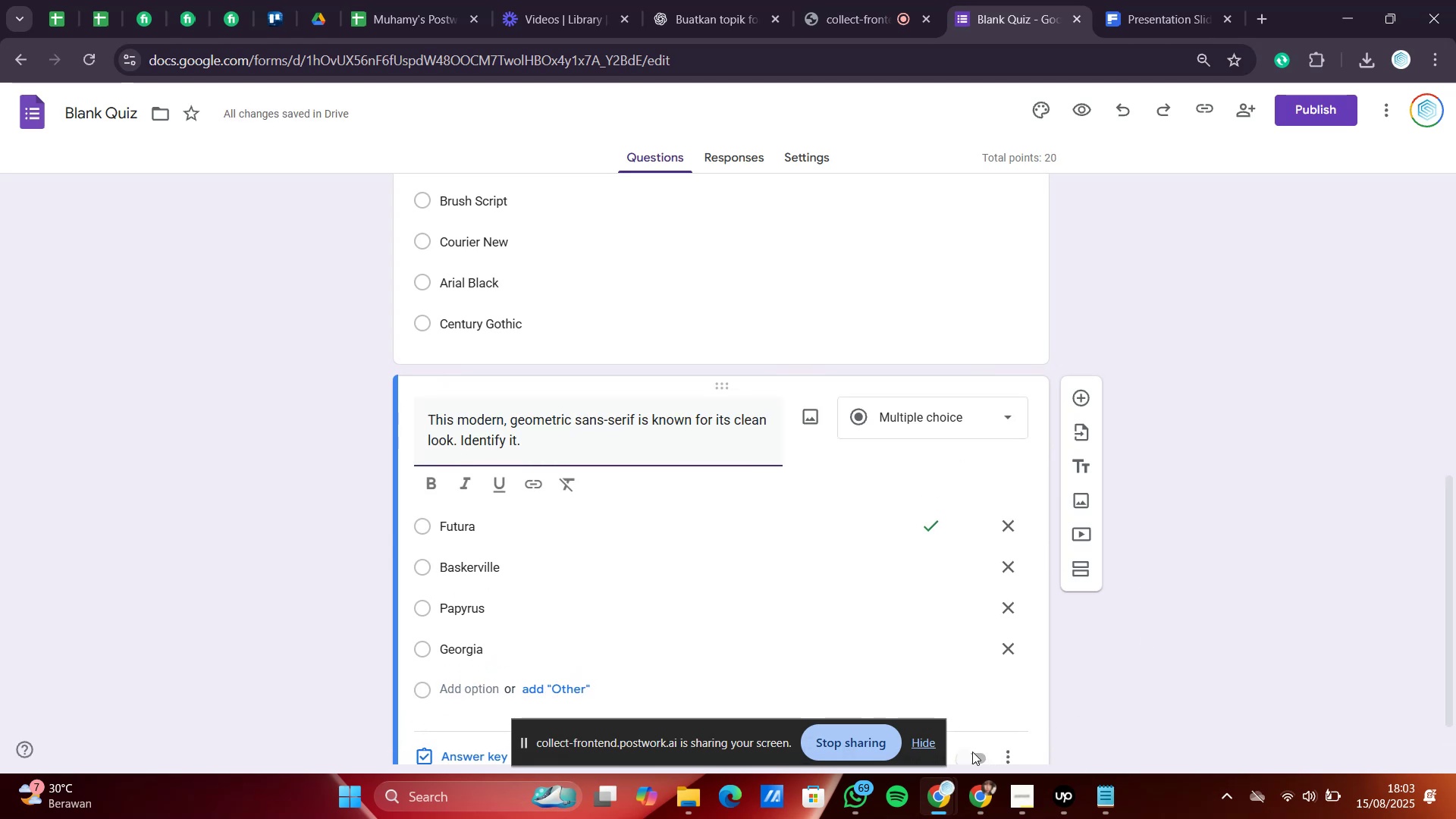 
left_click([972, 752])
 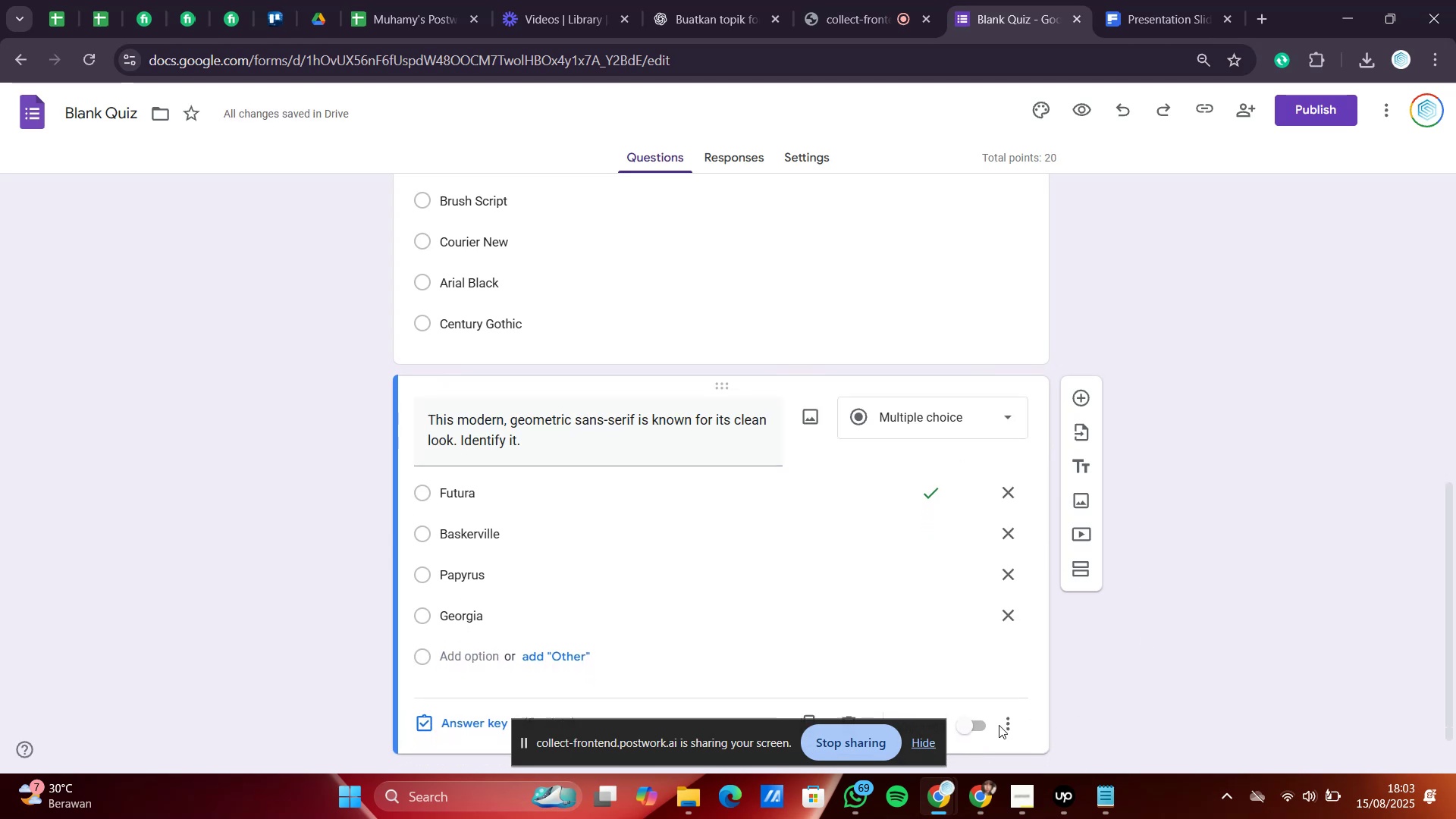 
scroll: coordinate [1088, 658], scroll_direction: down, amount: 2.0
 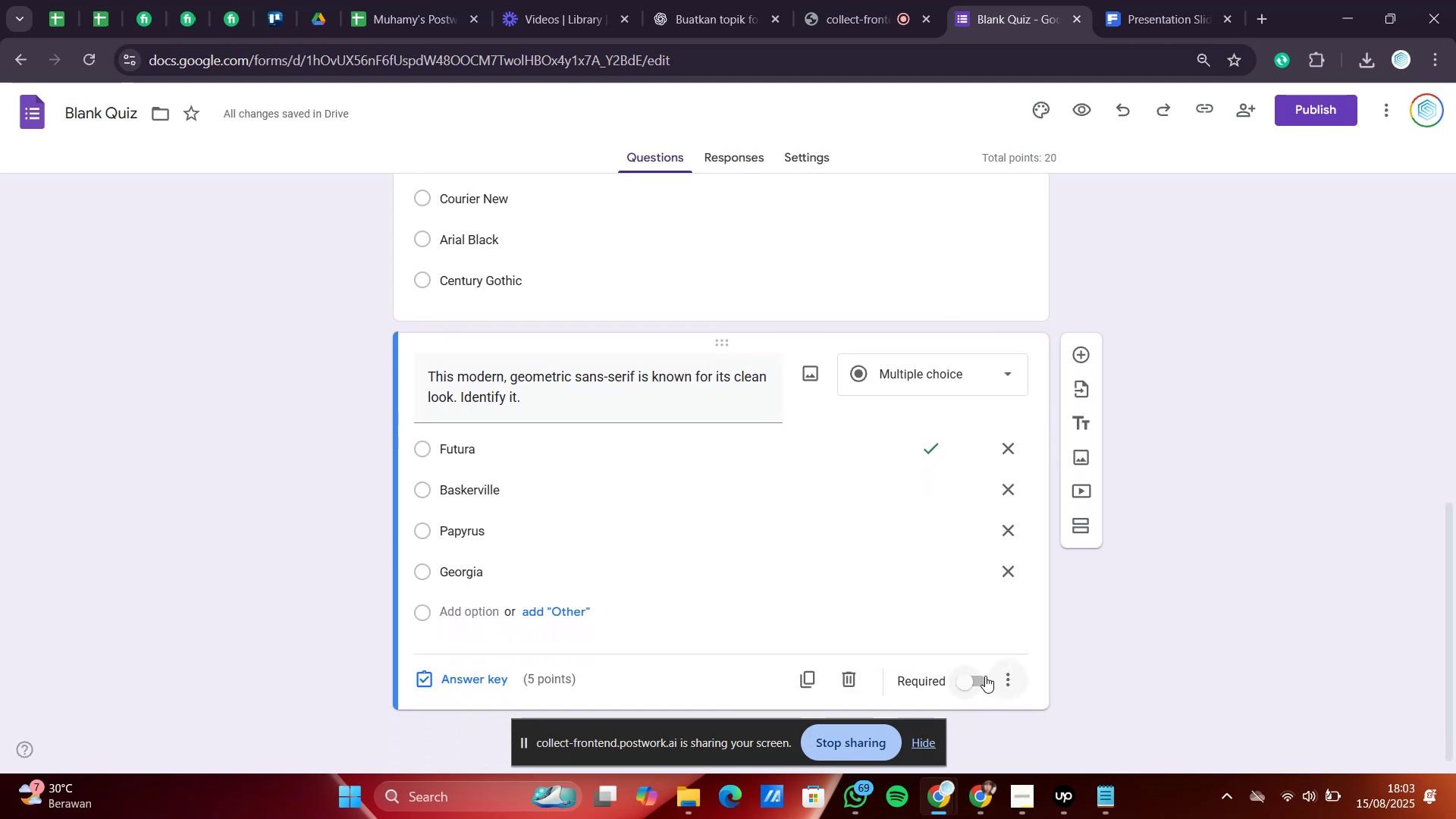 
left_click([981, 679])
 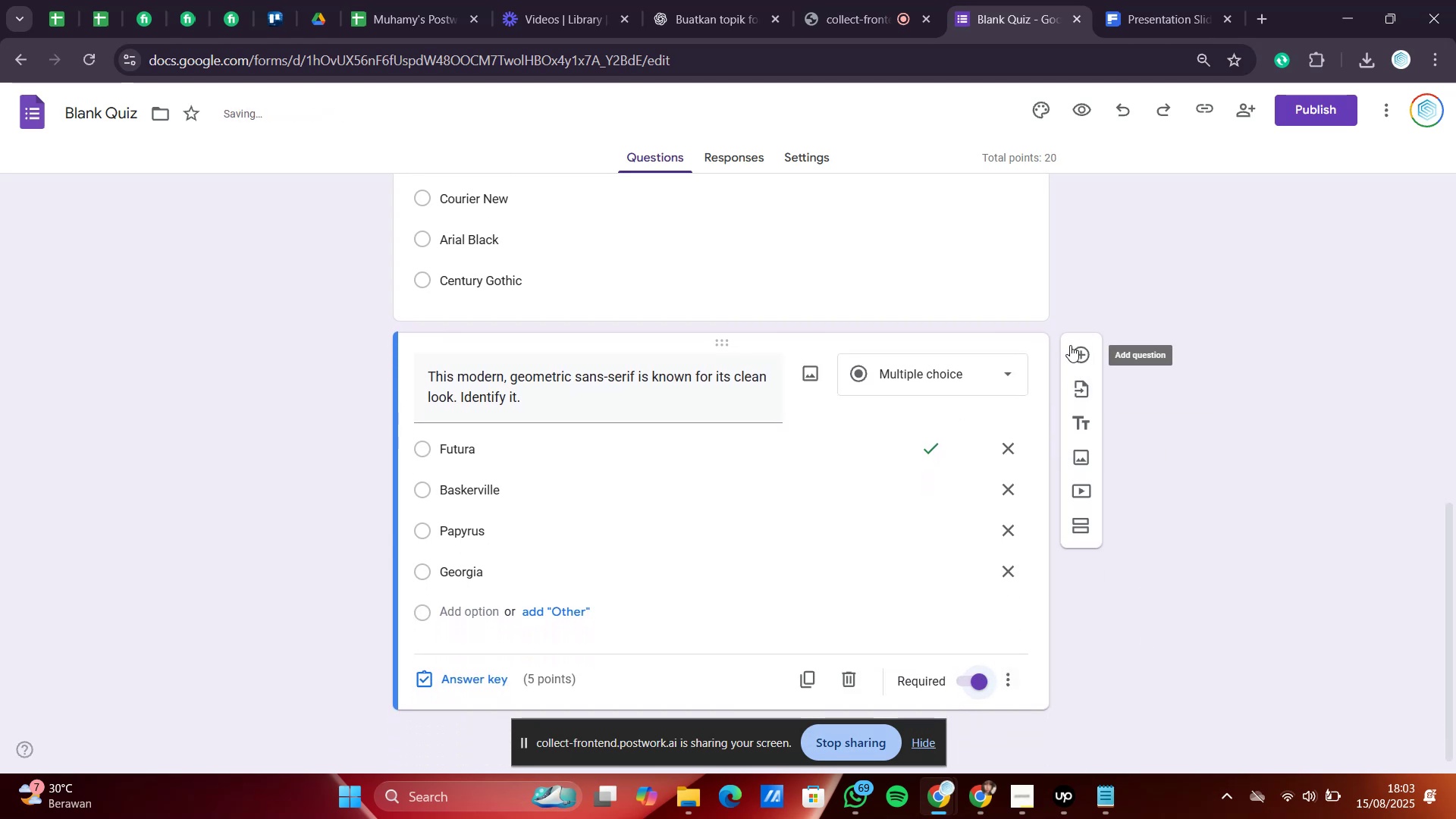 
left_click([1075, 347])
 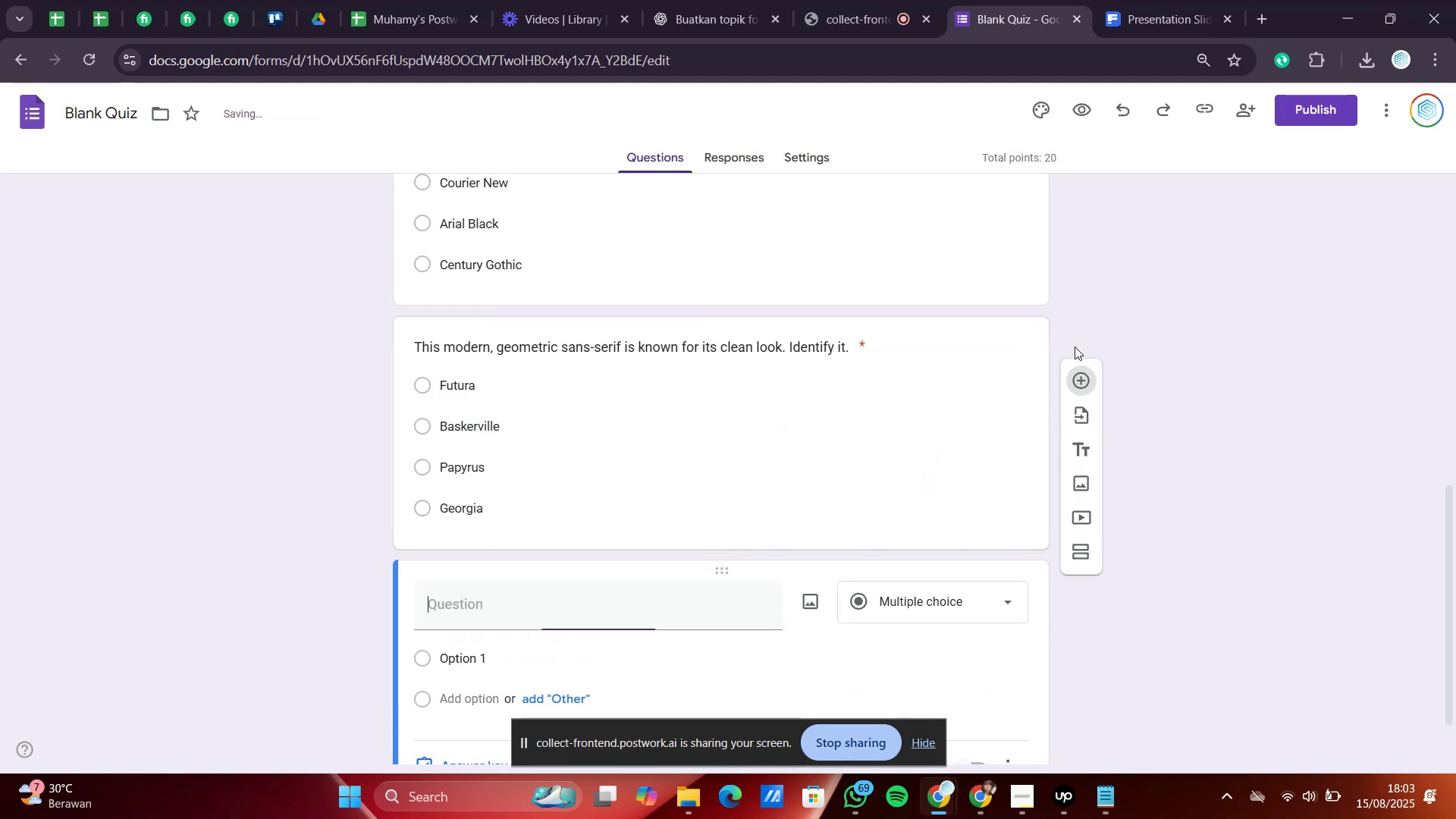 
scroll: coordinate [701, 407], scroll_direction: down, amount: 7.0
 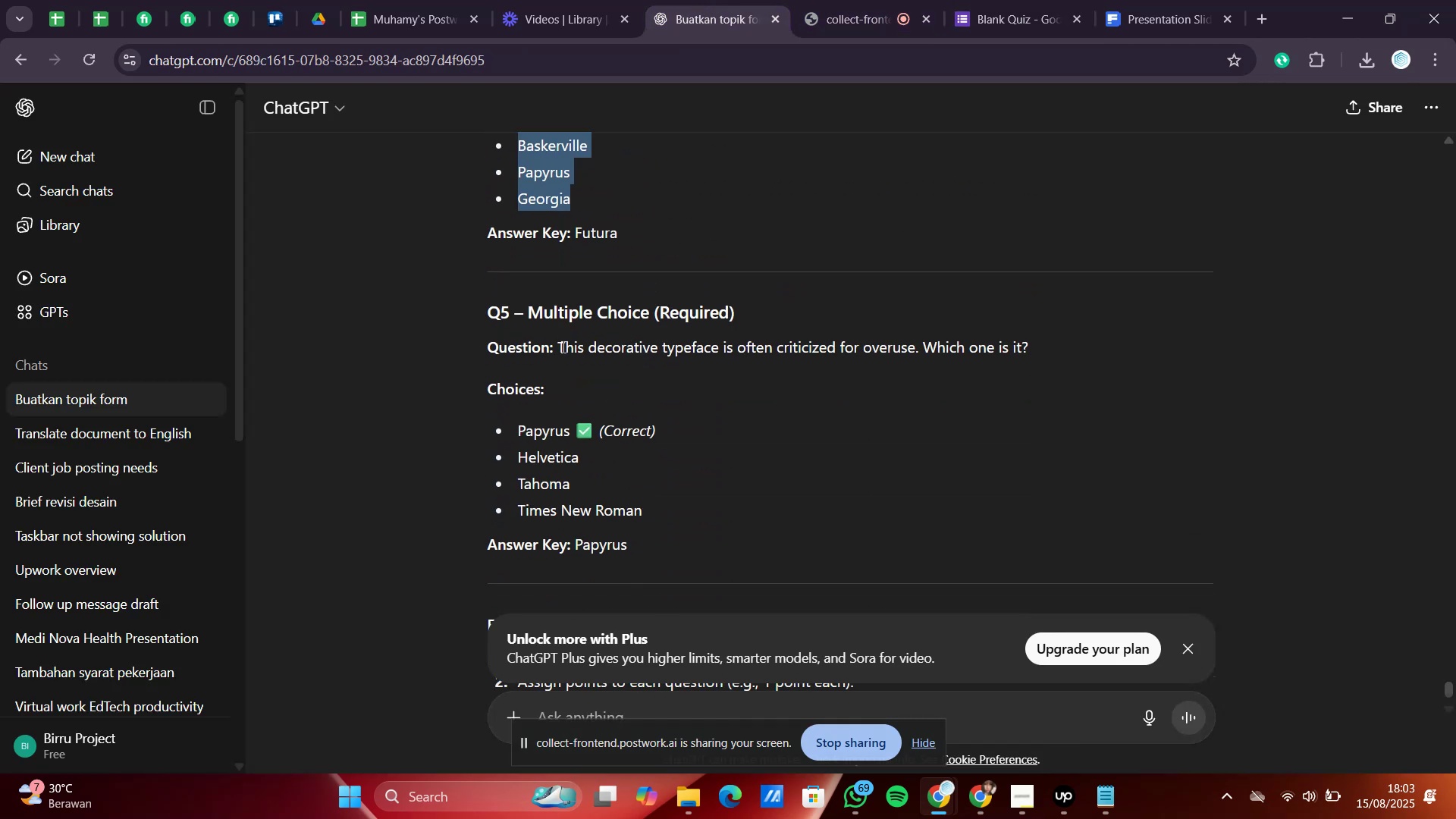 
left_click_drag(start_coordinate=[559, 344], to_coordinate=[1117, 353])
 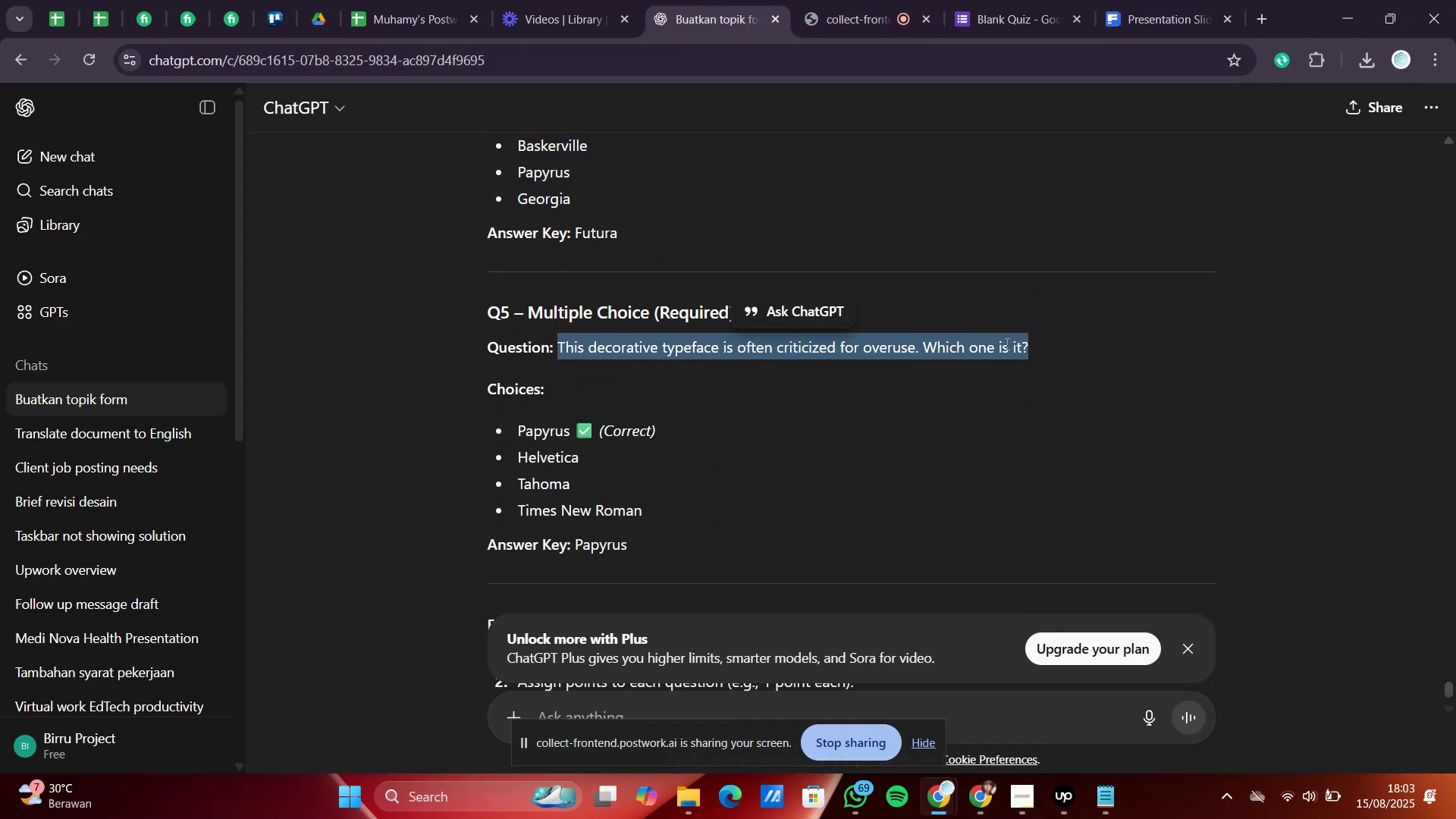 
right_click([1006, 344])
 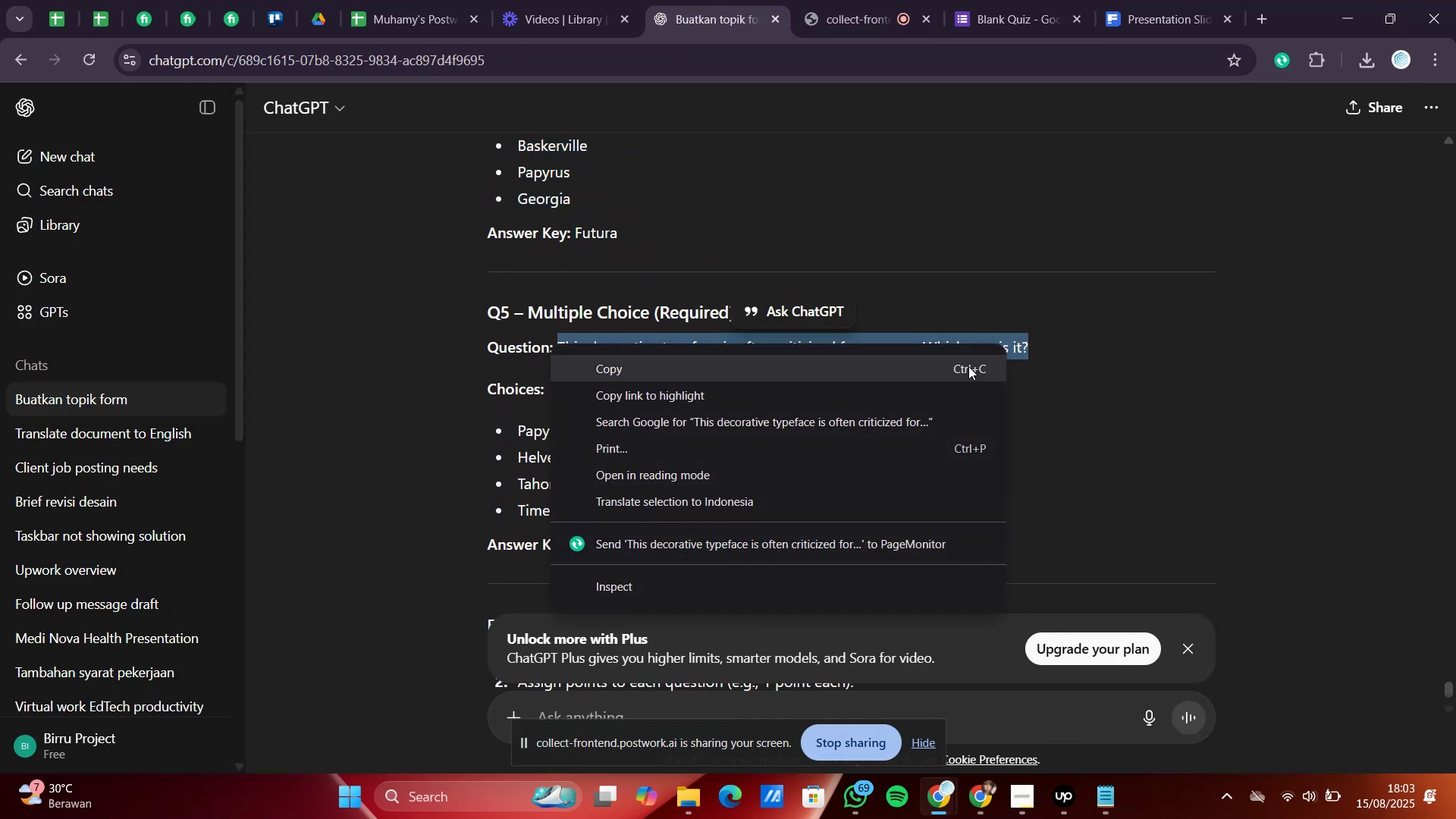 
left_click([968, 366])
 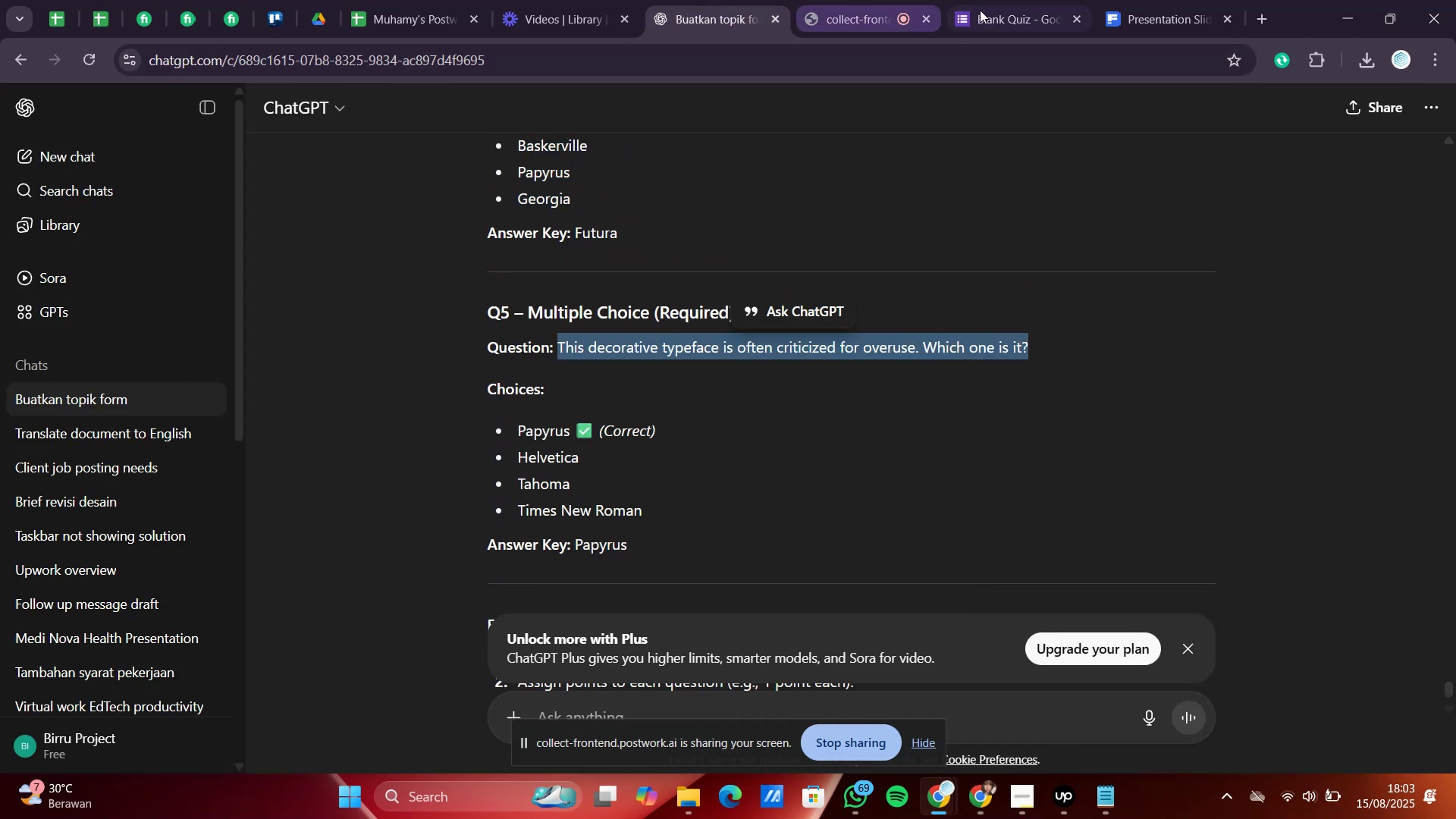 
left_click([981, 10])
 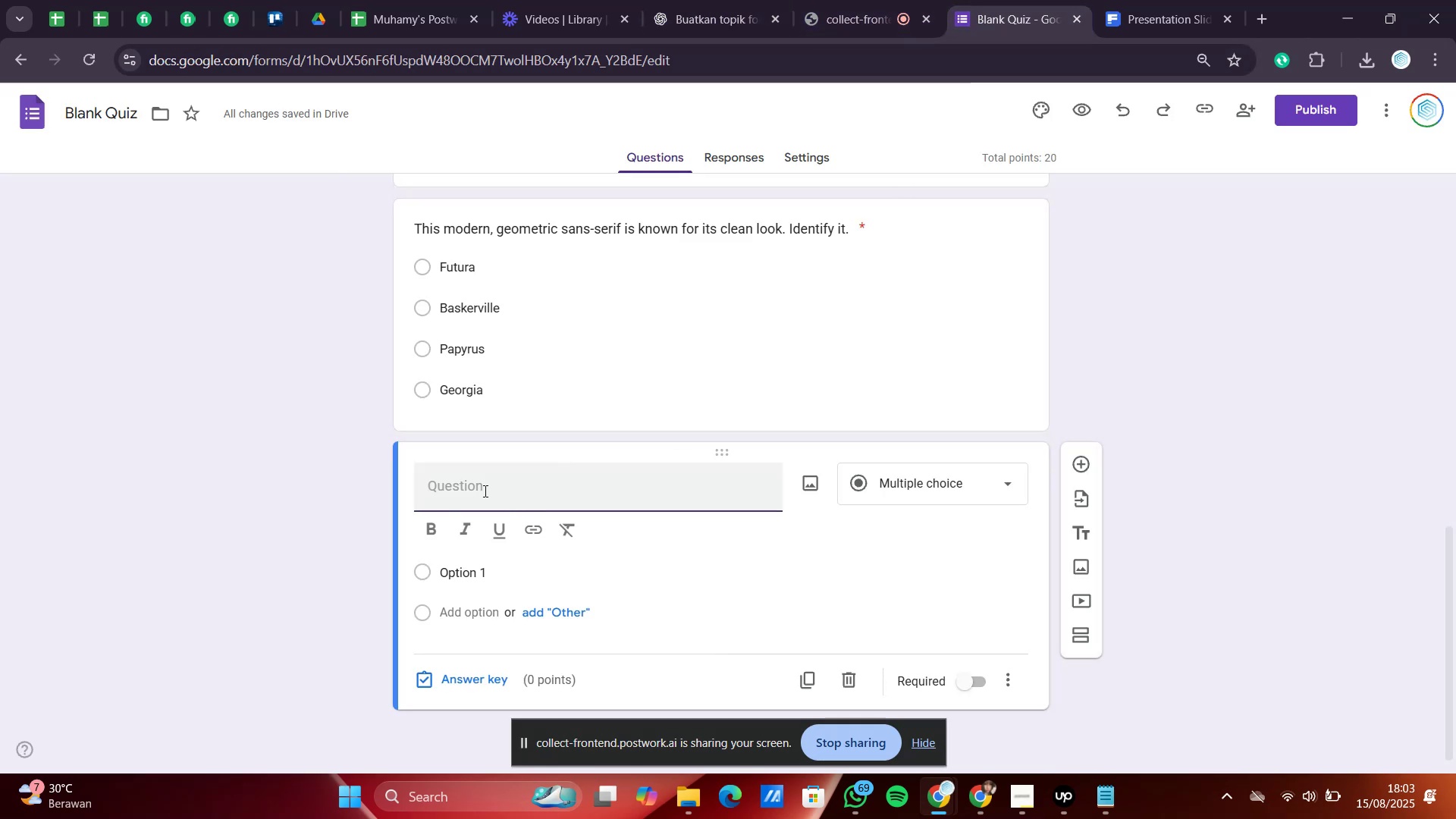 
right_click([484, 491])
 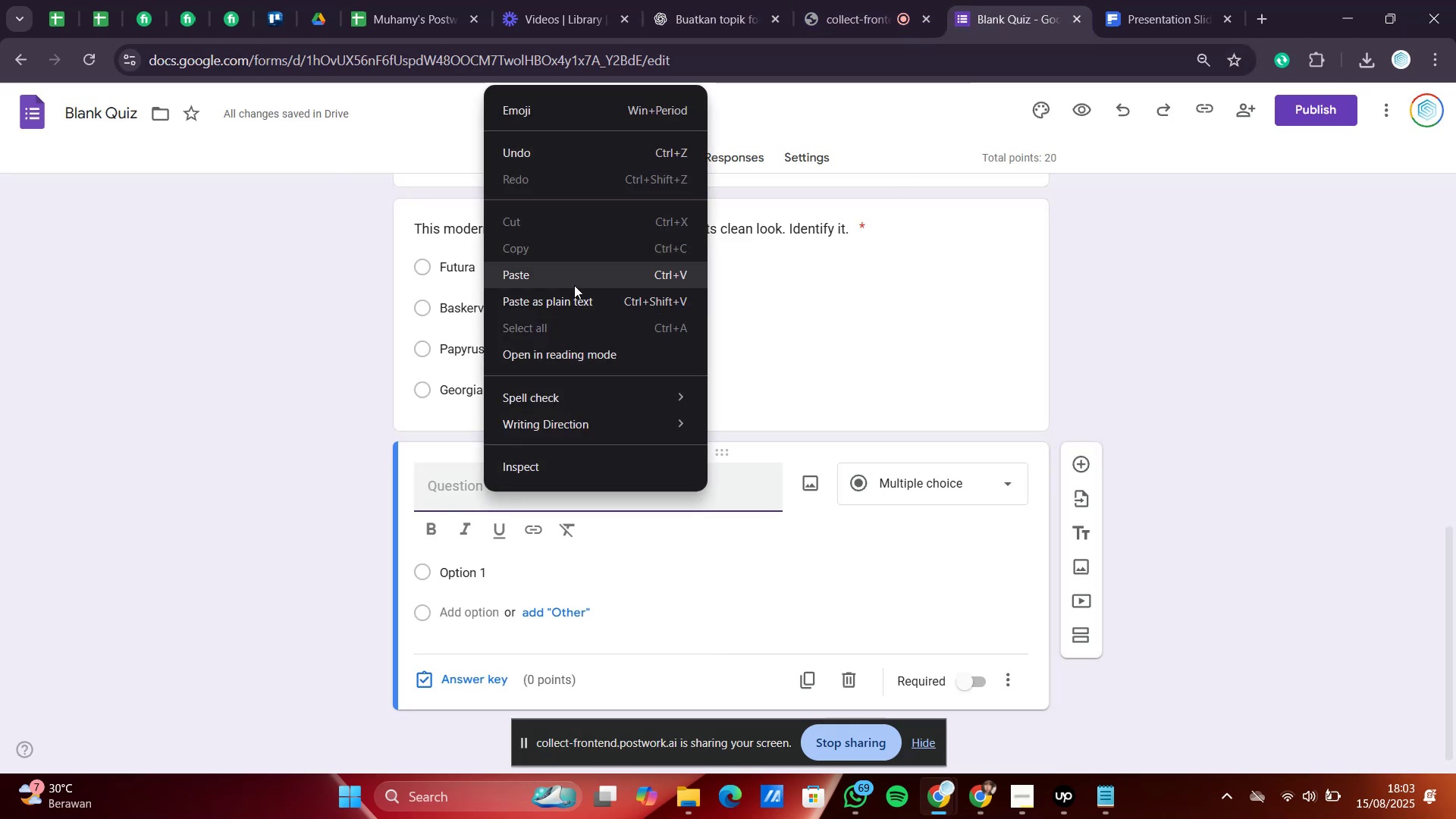 
left_click([574, 274])
 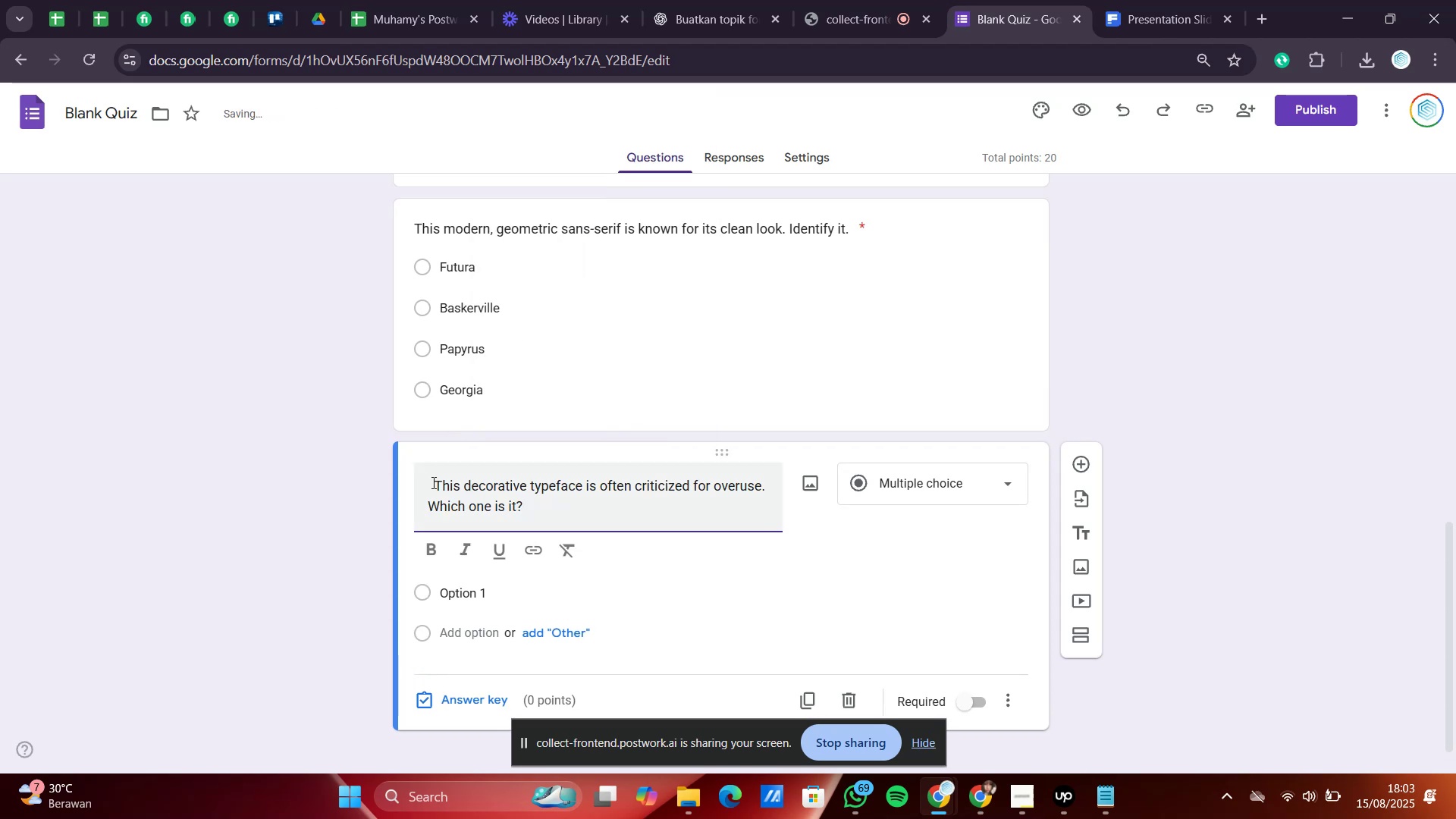 
left_click_drag(start_coordinate=[434, 483], to_coordinate=[422, 486])
 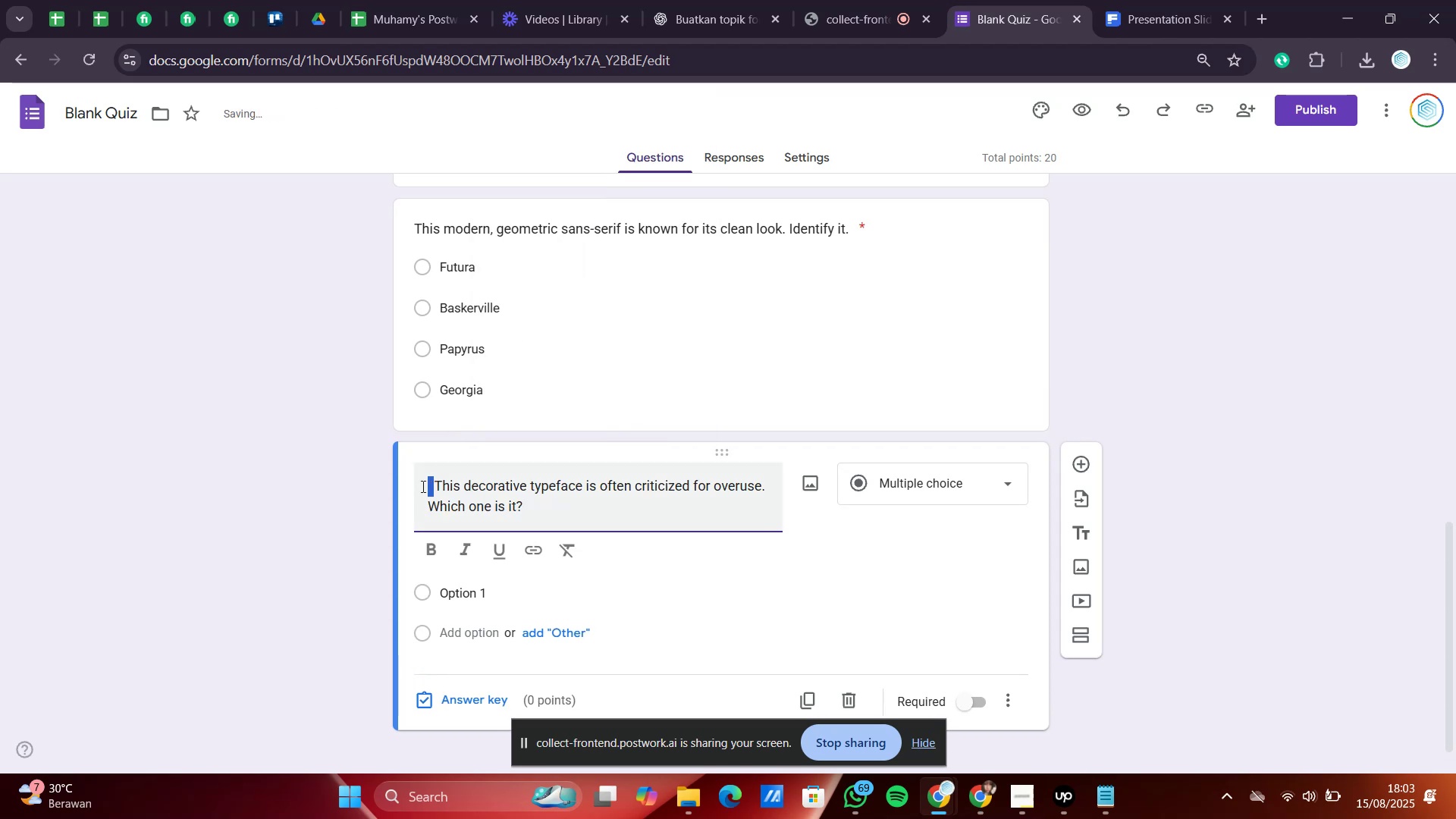 
key(Delete)
 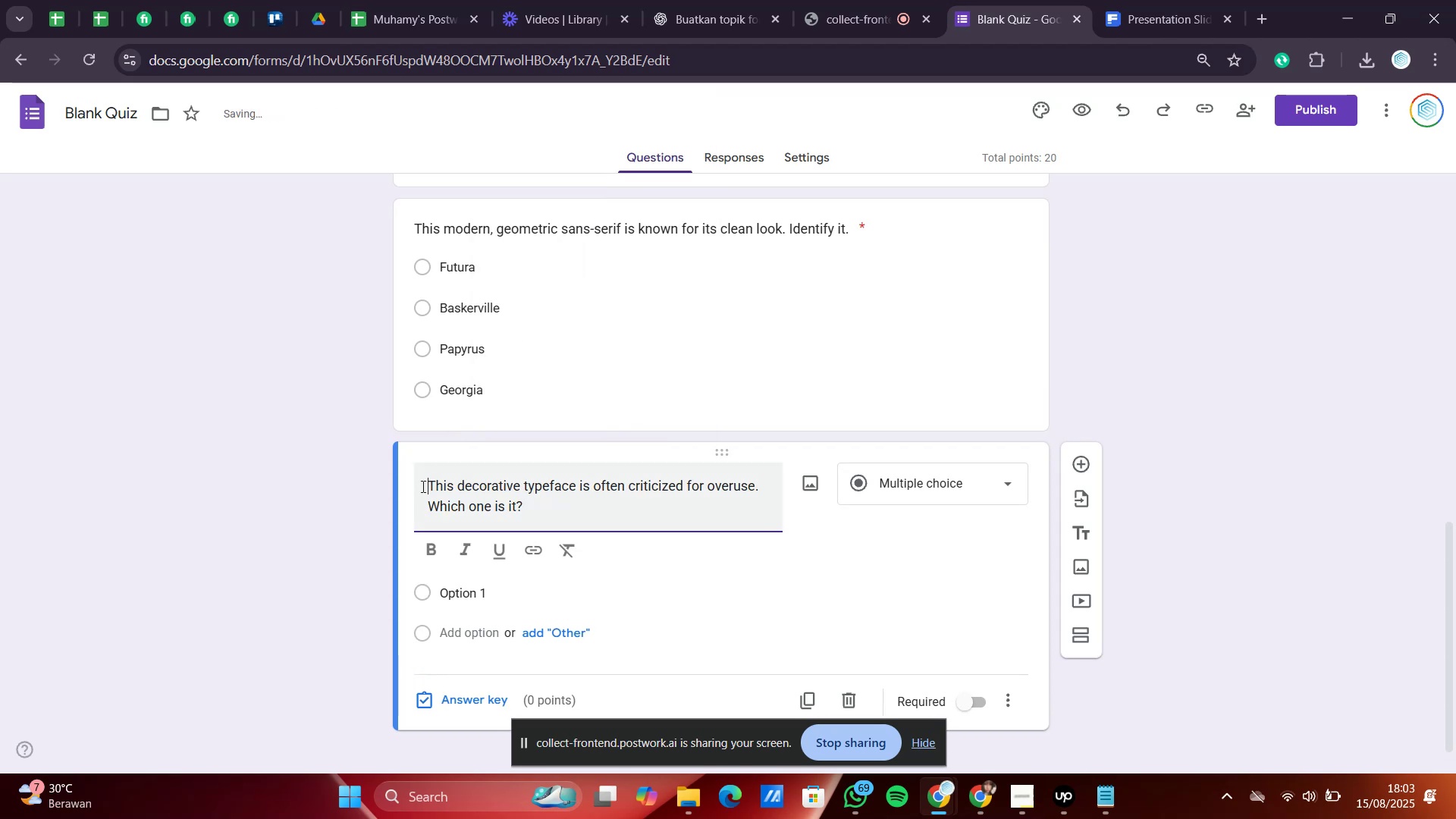 
scroll: coordinate [422, 486], scroll_direction: down, amount: 2.0
 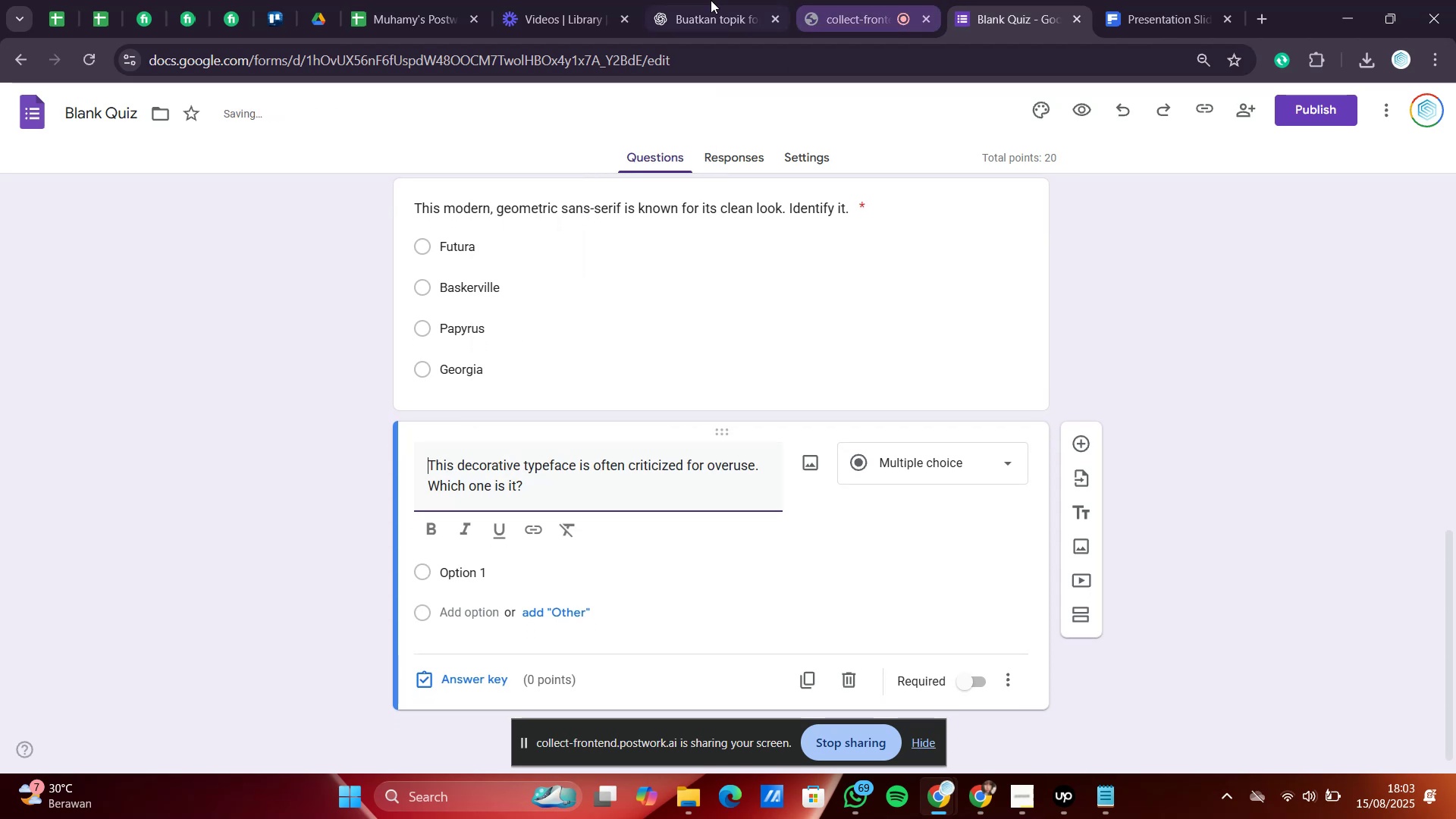 
left_click([659, 0])
 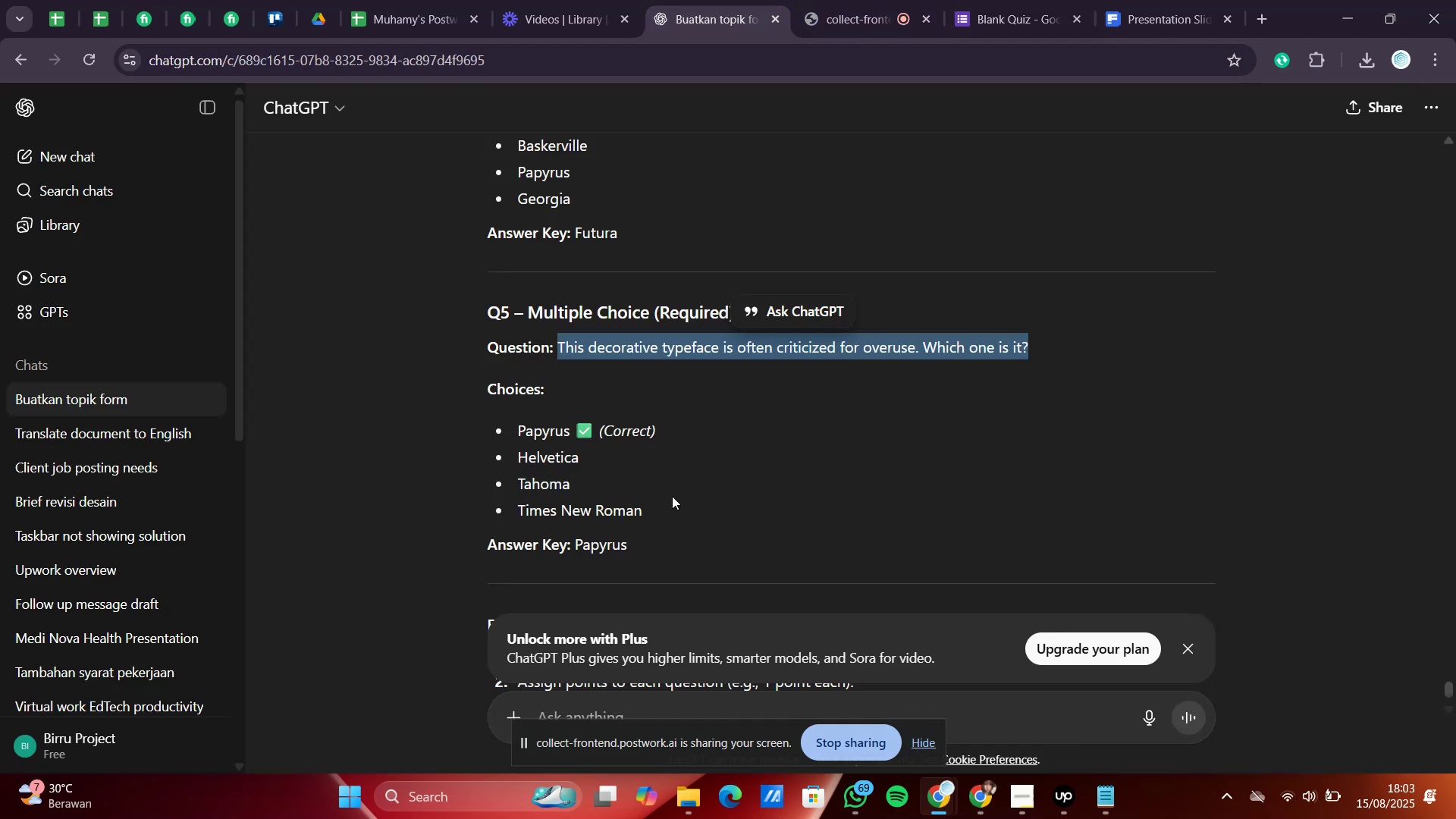 
left_click_drag(start_coordinate=[657, 507], to_coordinate=[519, 435])
 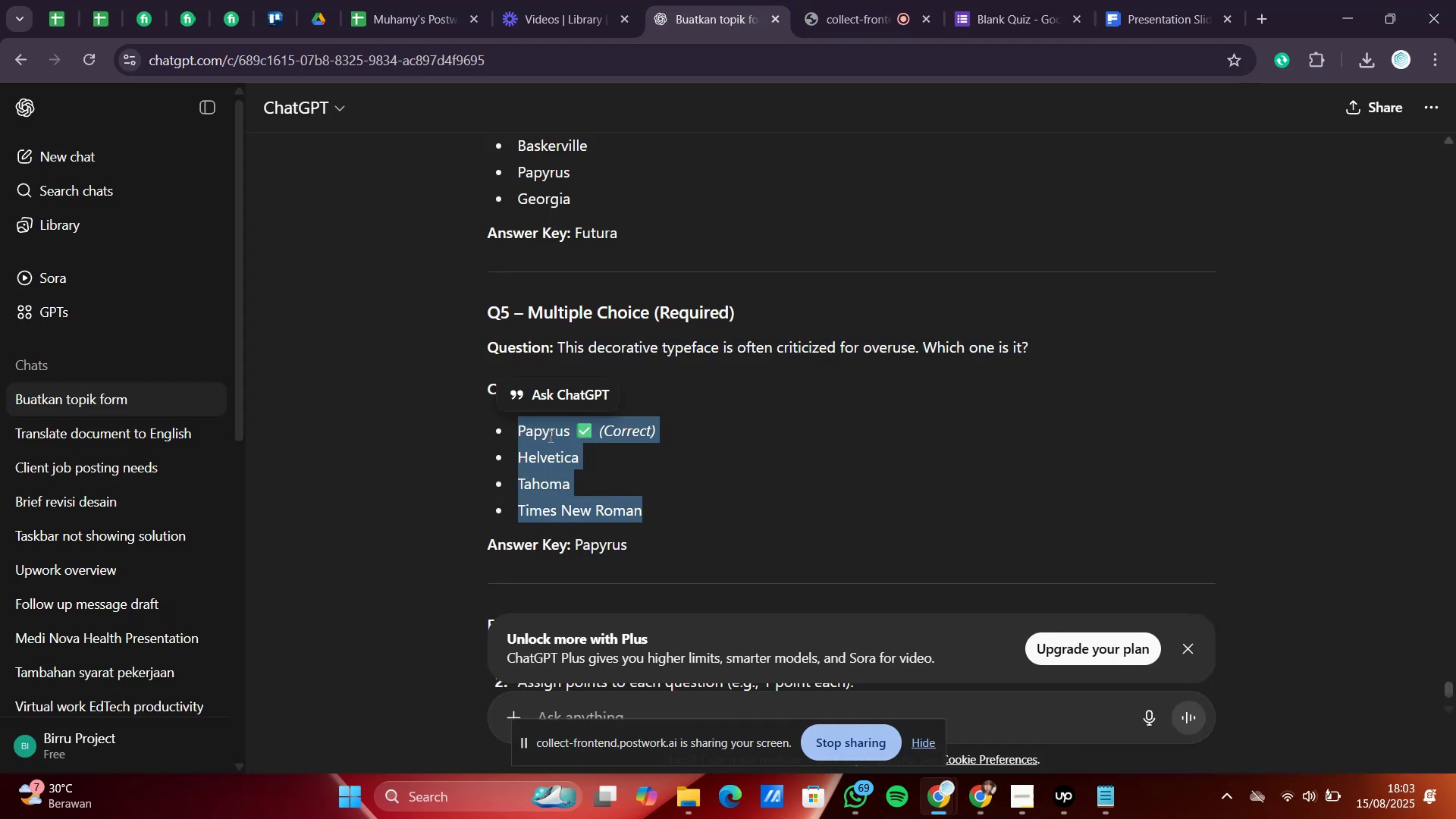 
right_click([549, 436])
 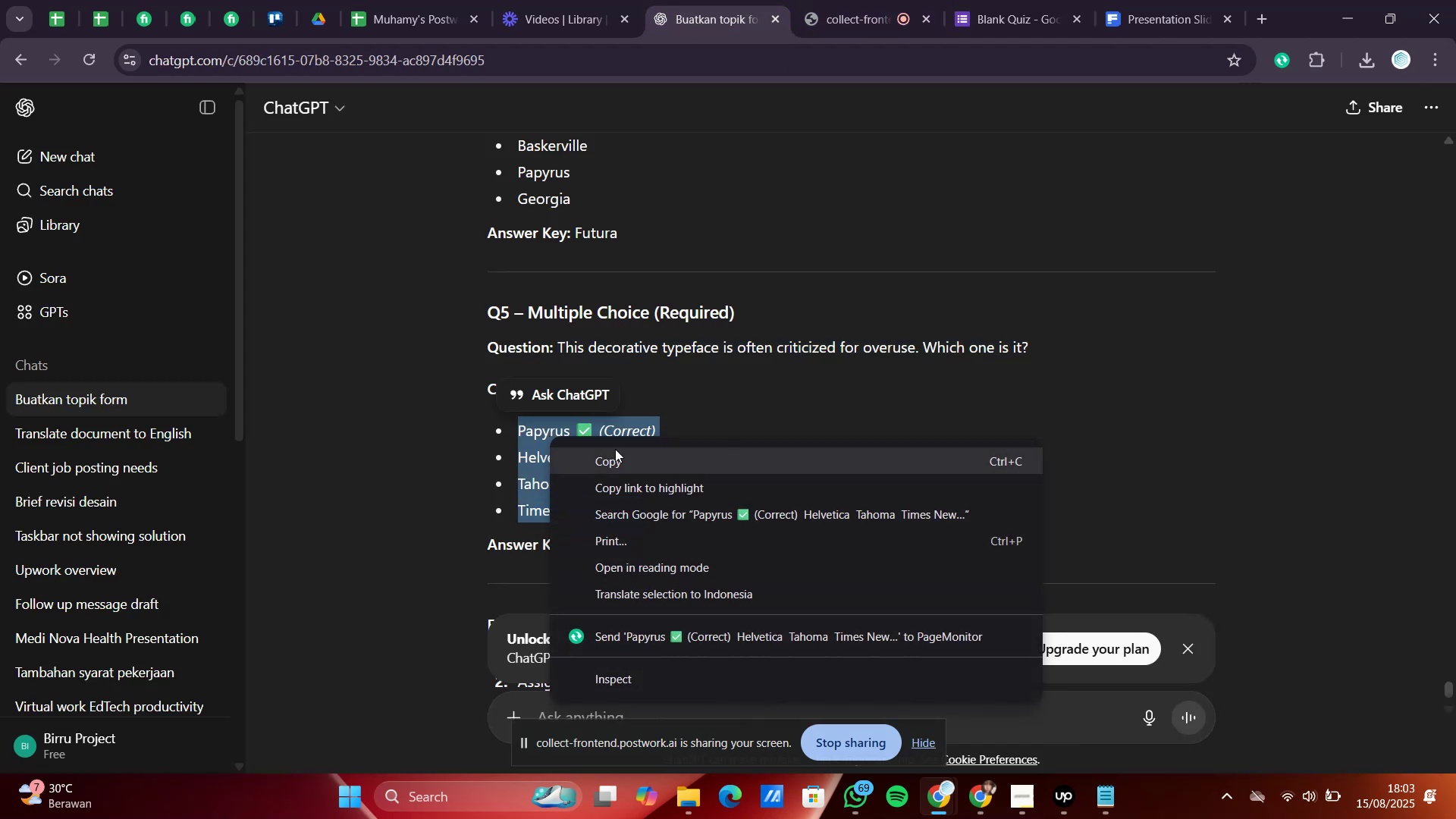 
left_click([617, 453])
 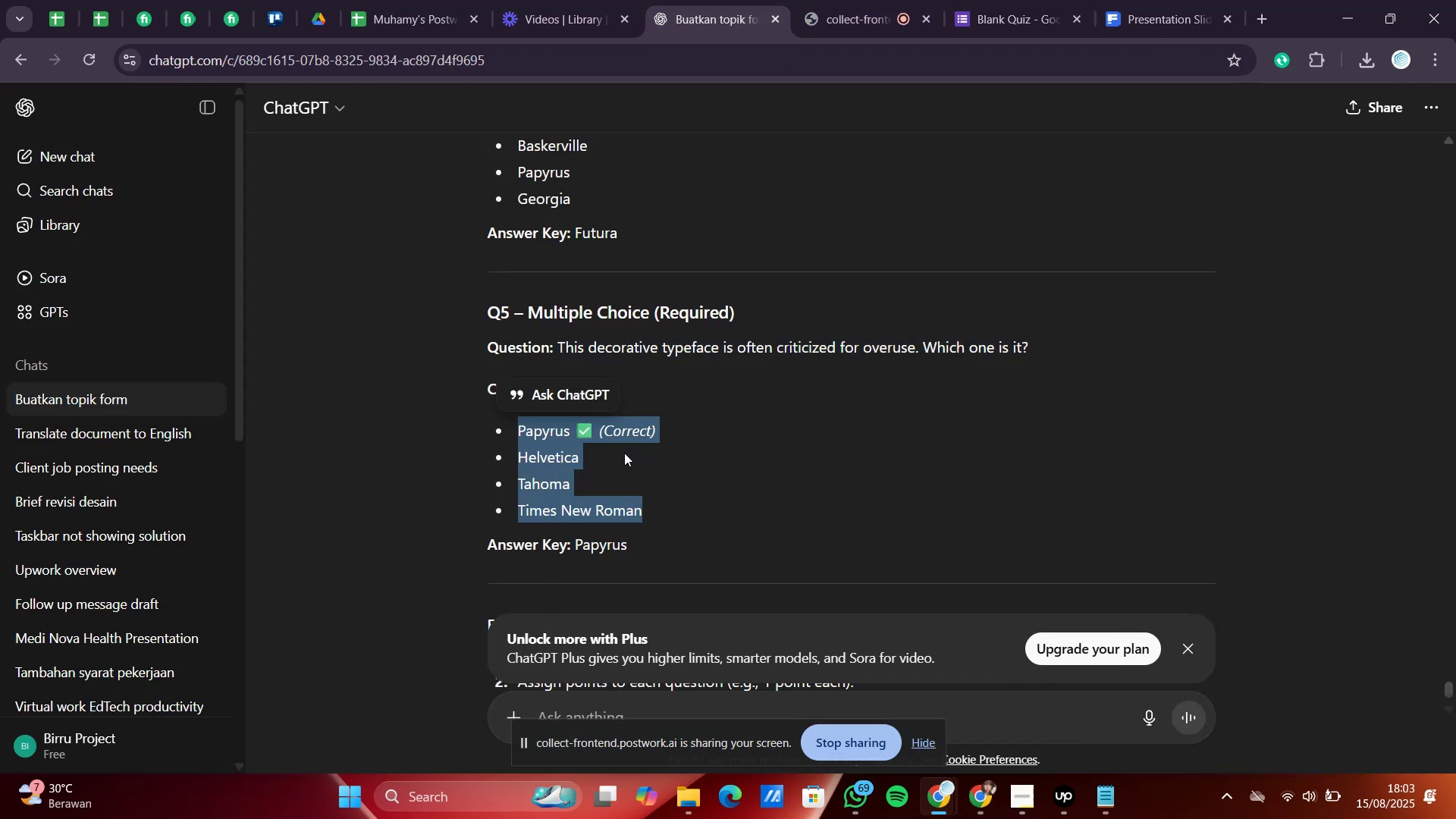 
scroll: coordinate [640, 457], scroll_direction: down, amount: 2.0
 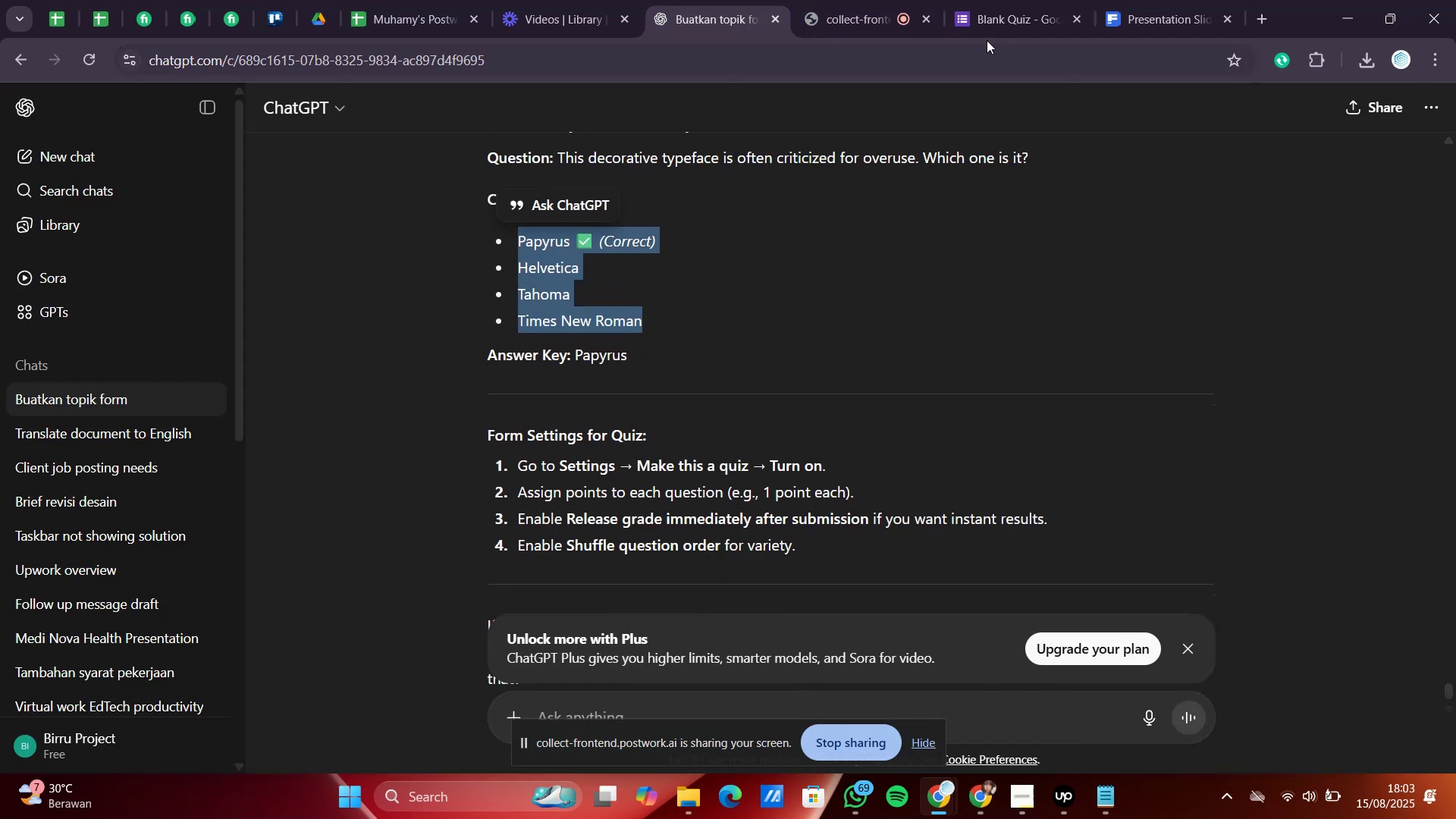 
left_click([1030, 13])
 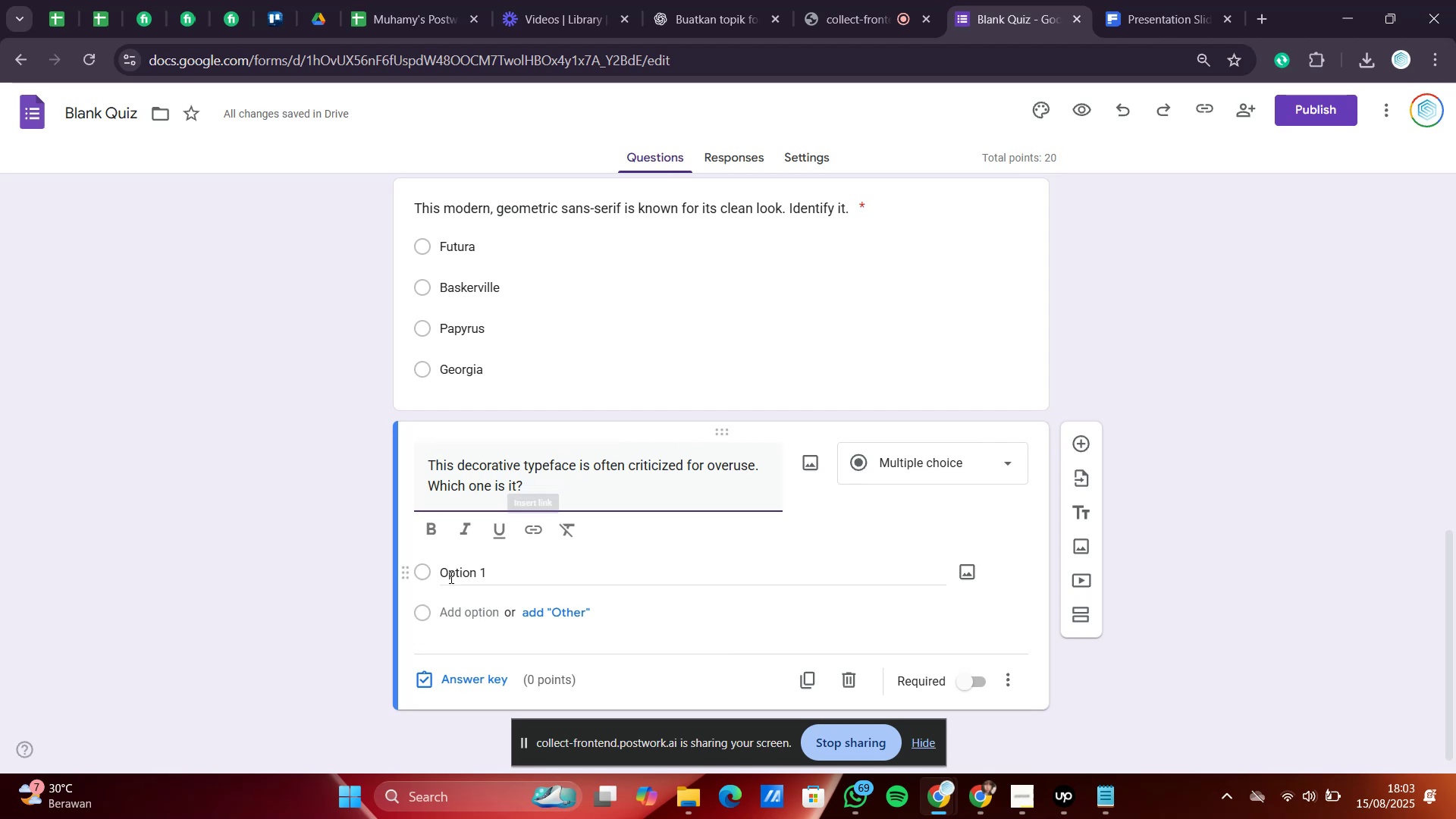 
right_click([450, 577])
 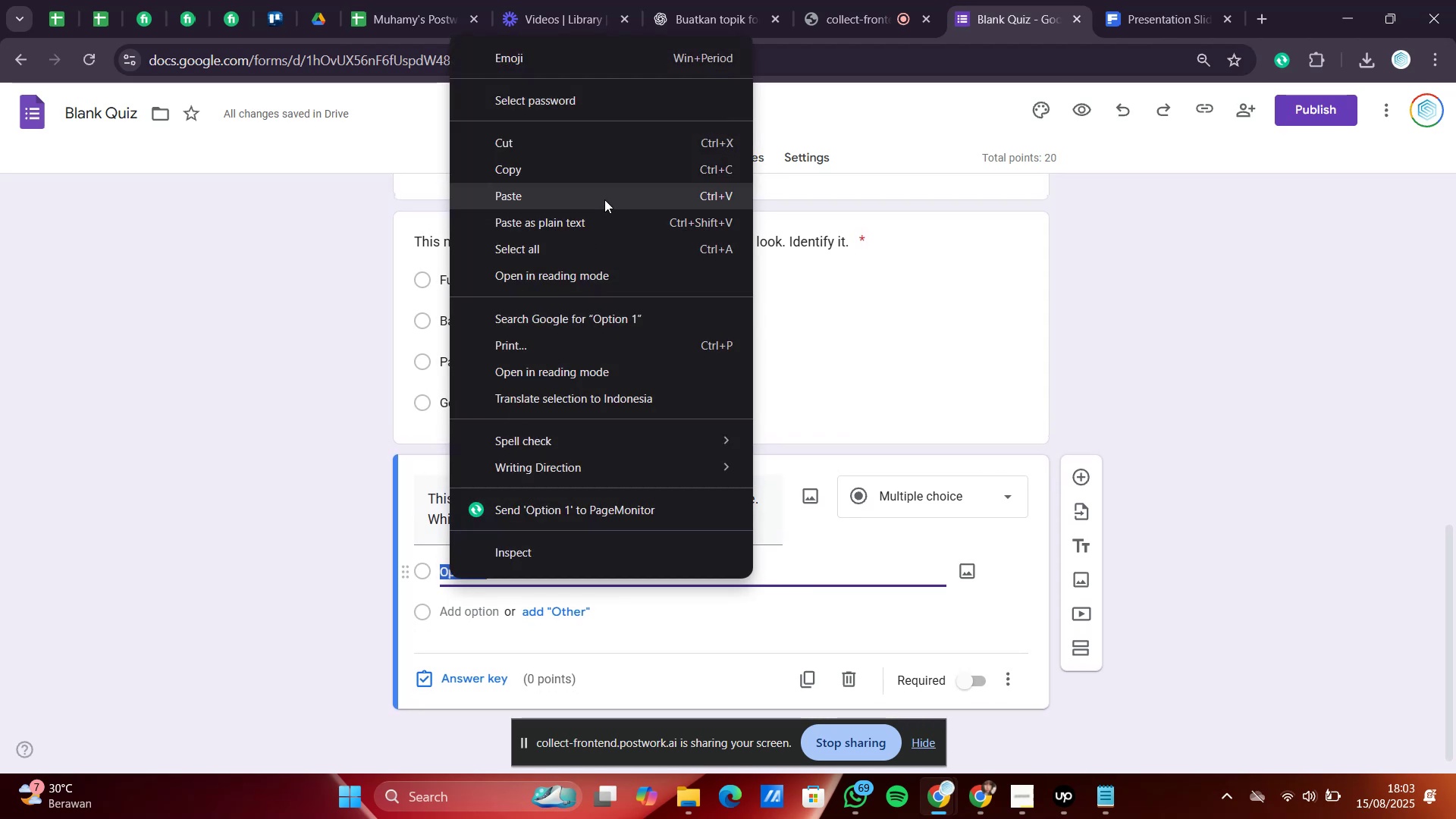 
left_click([607, 191])
 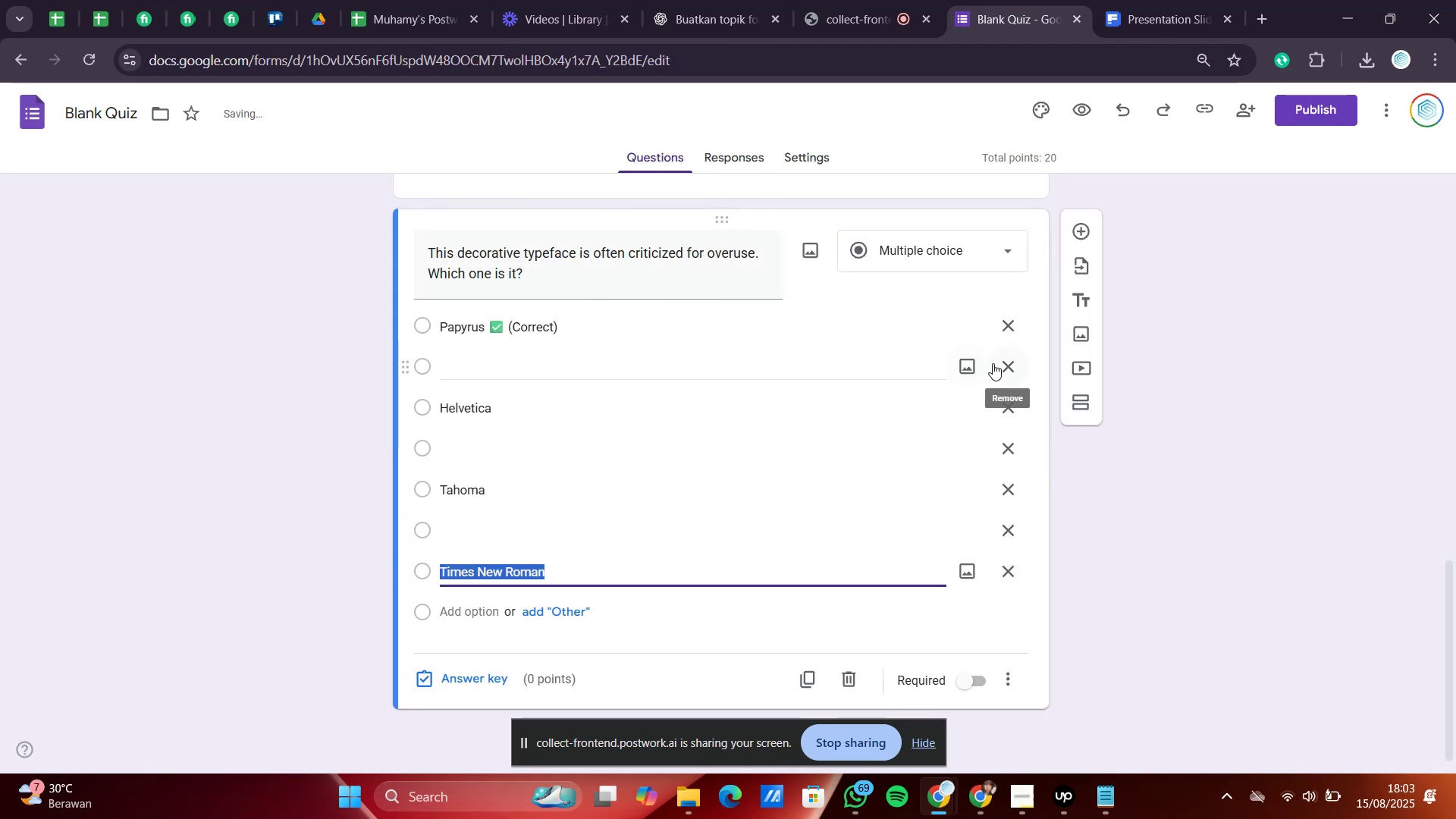 
left_click([999, 365])
 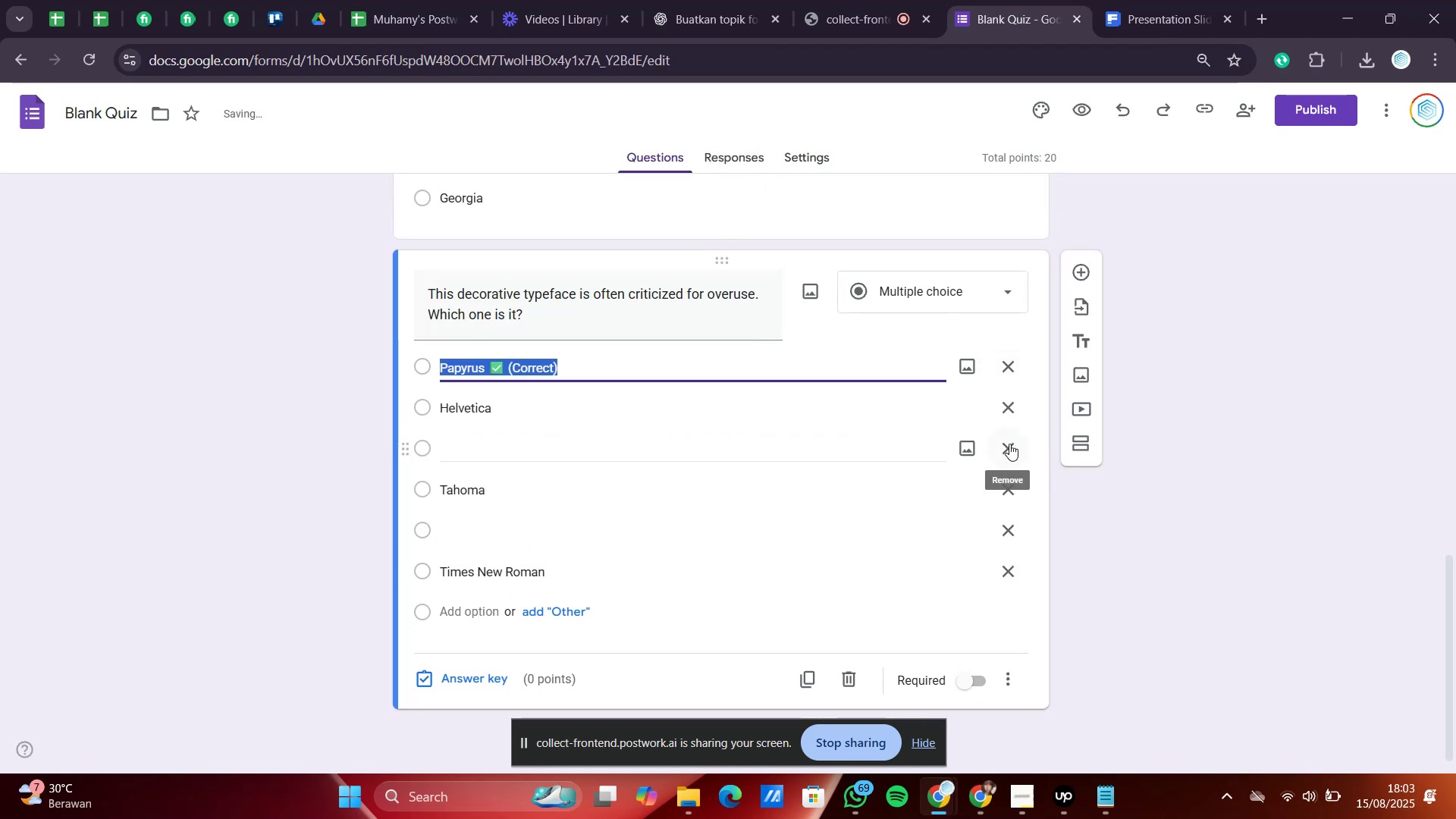 
left_click([1009, 444])
 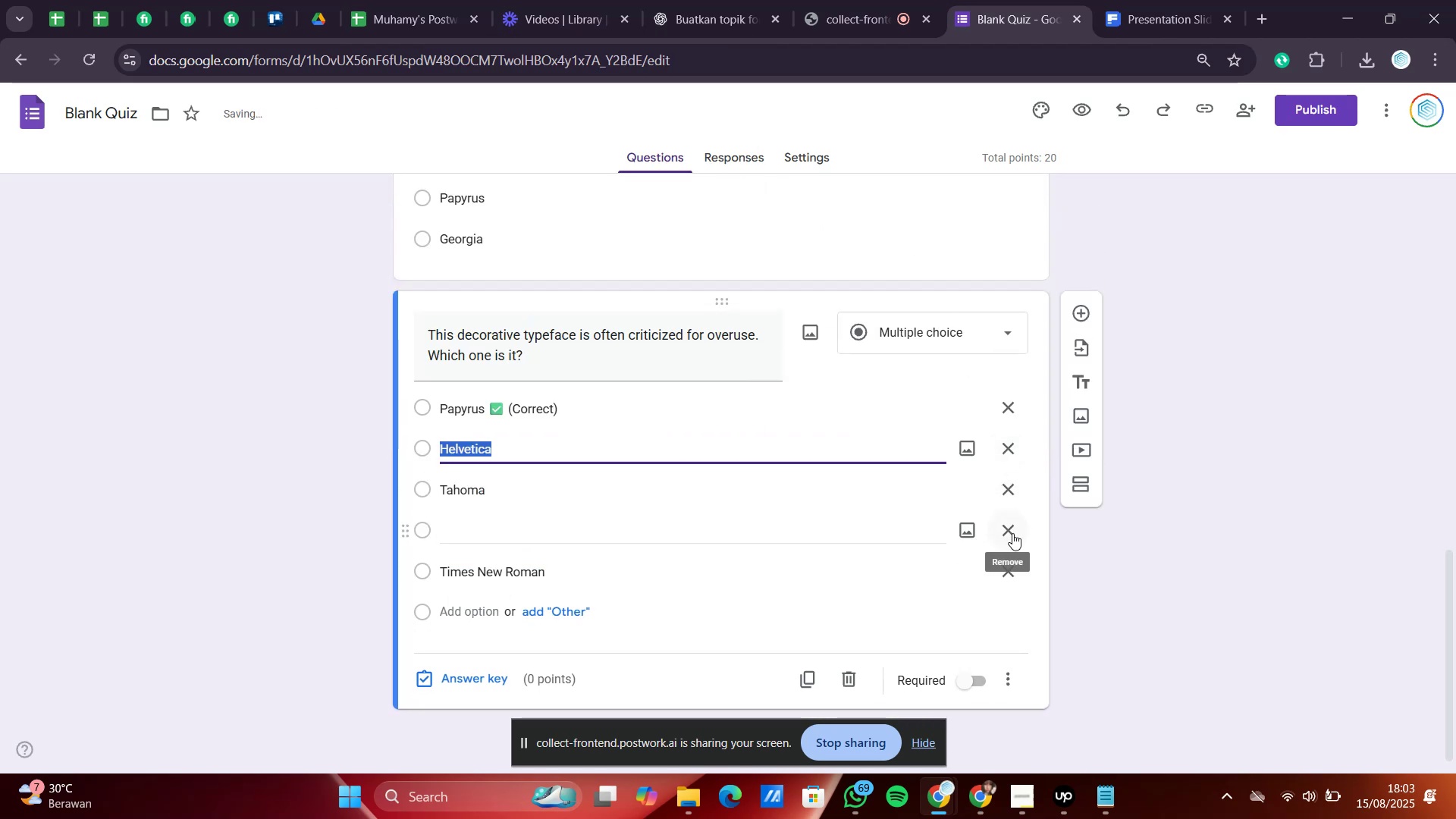 
left_click([1012, 533])
 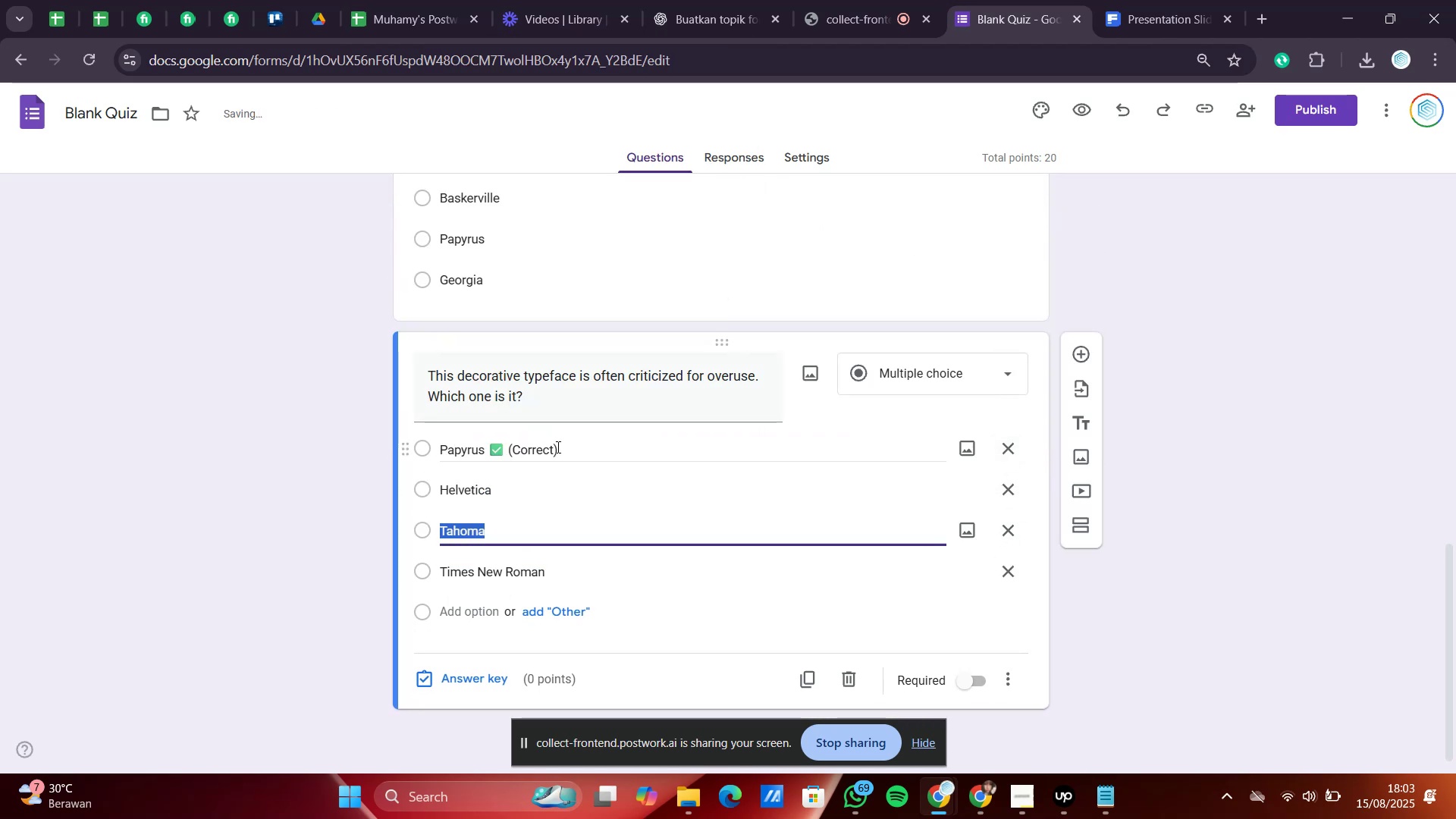 
left_click_drag(start_coordinate=[566, 452], to_coordinate=[516, 450])
 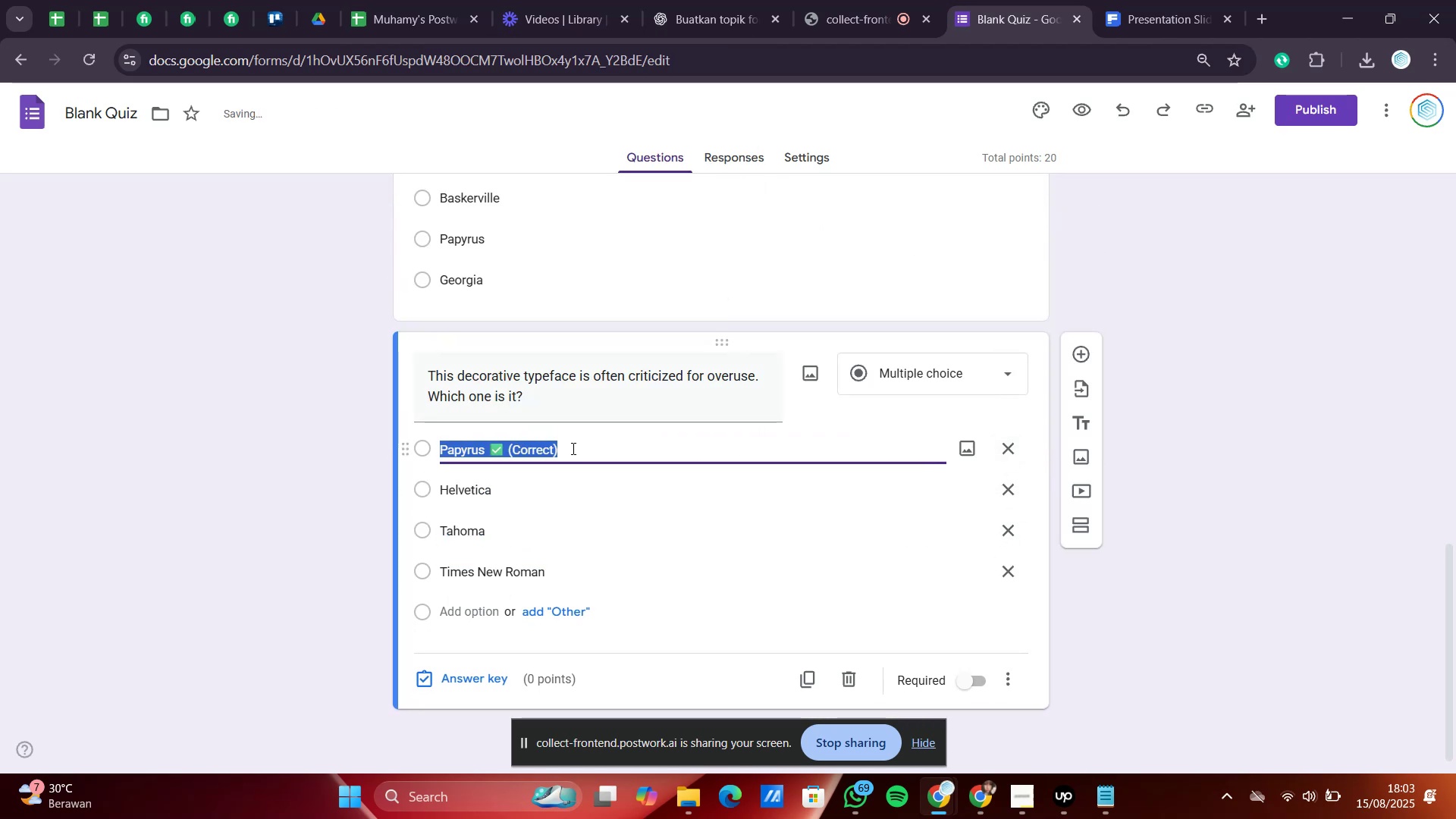 
left_click([573, 447])
 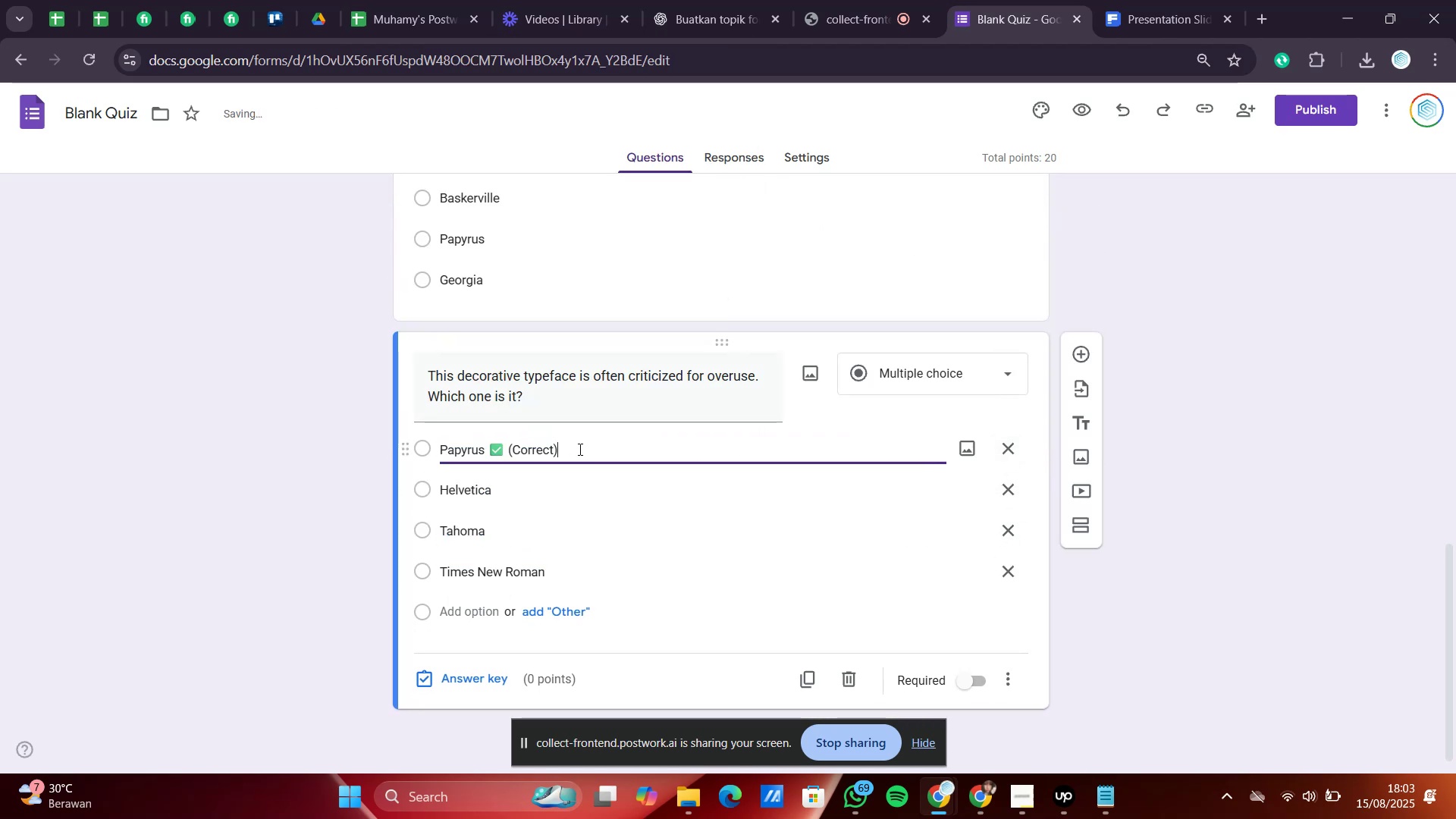 
left_click_drag(start_coordinate=[582, 449], to_coordinate=[485, 447])
 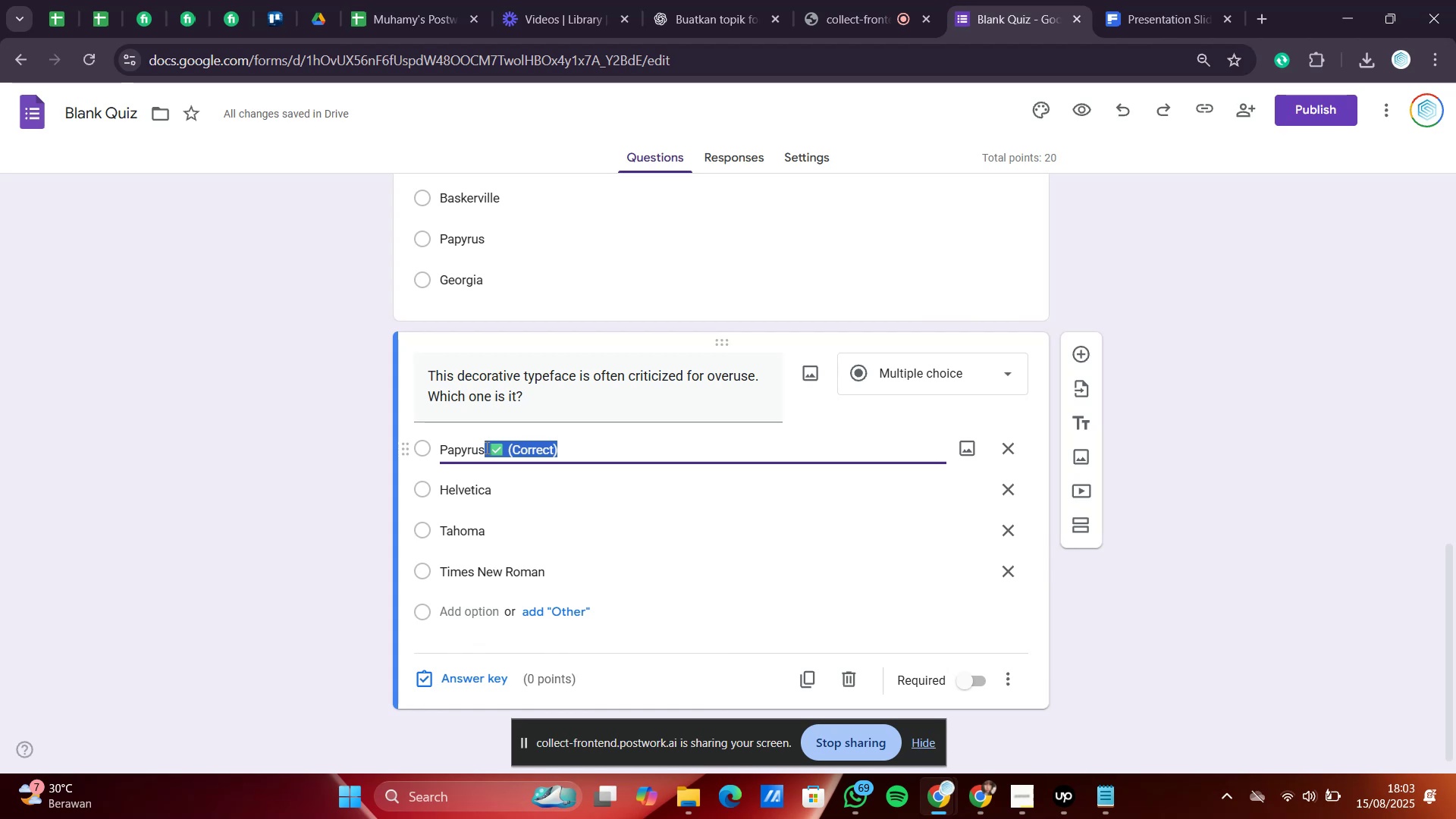 
key(Delete)
 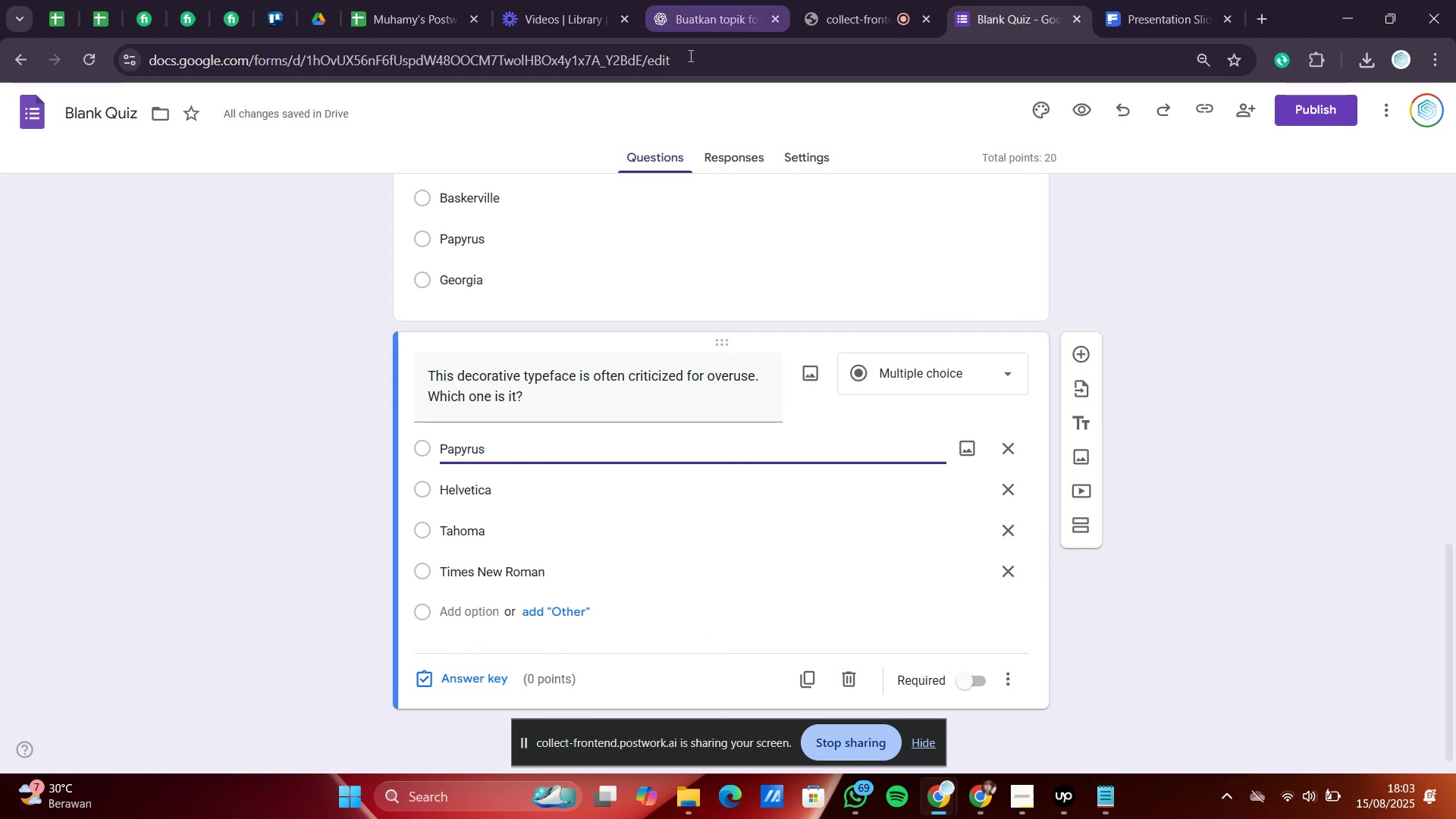 
left_click([452, 676])
 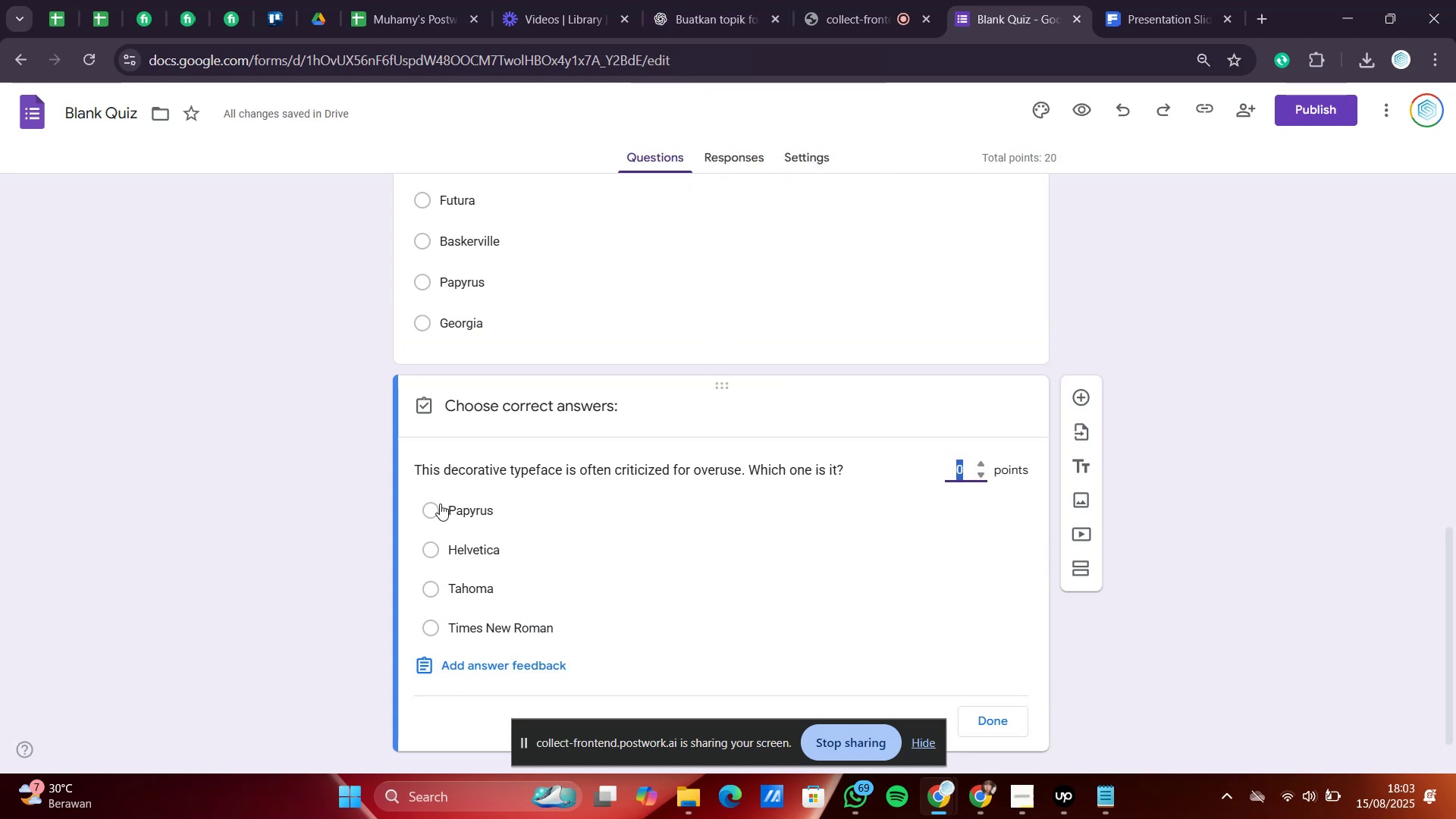 
left_click([428, 504])
 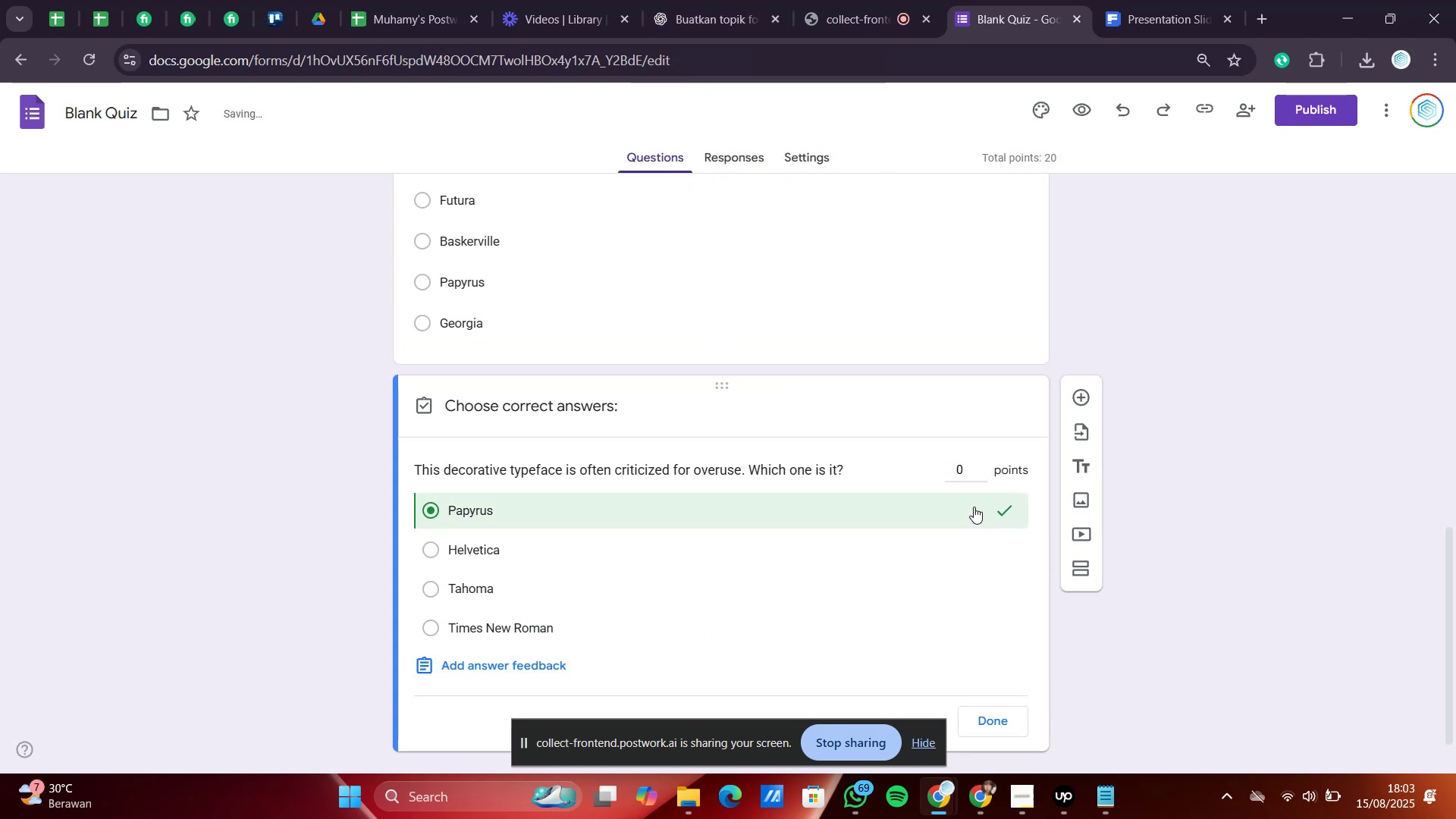 
left_click_drag(start_coordinate=[968, 469], to_coordinate=[956, 466])
 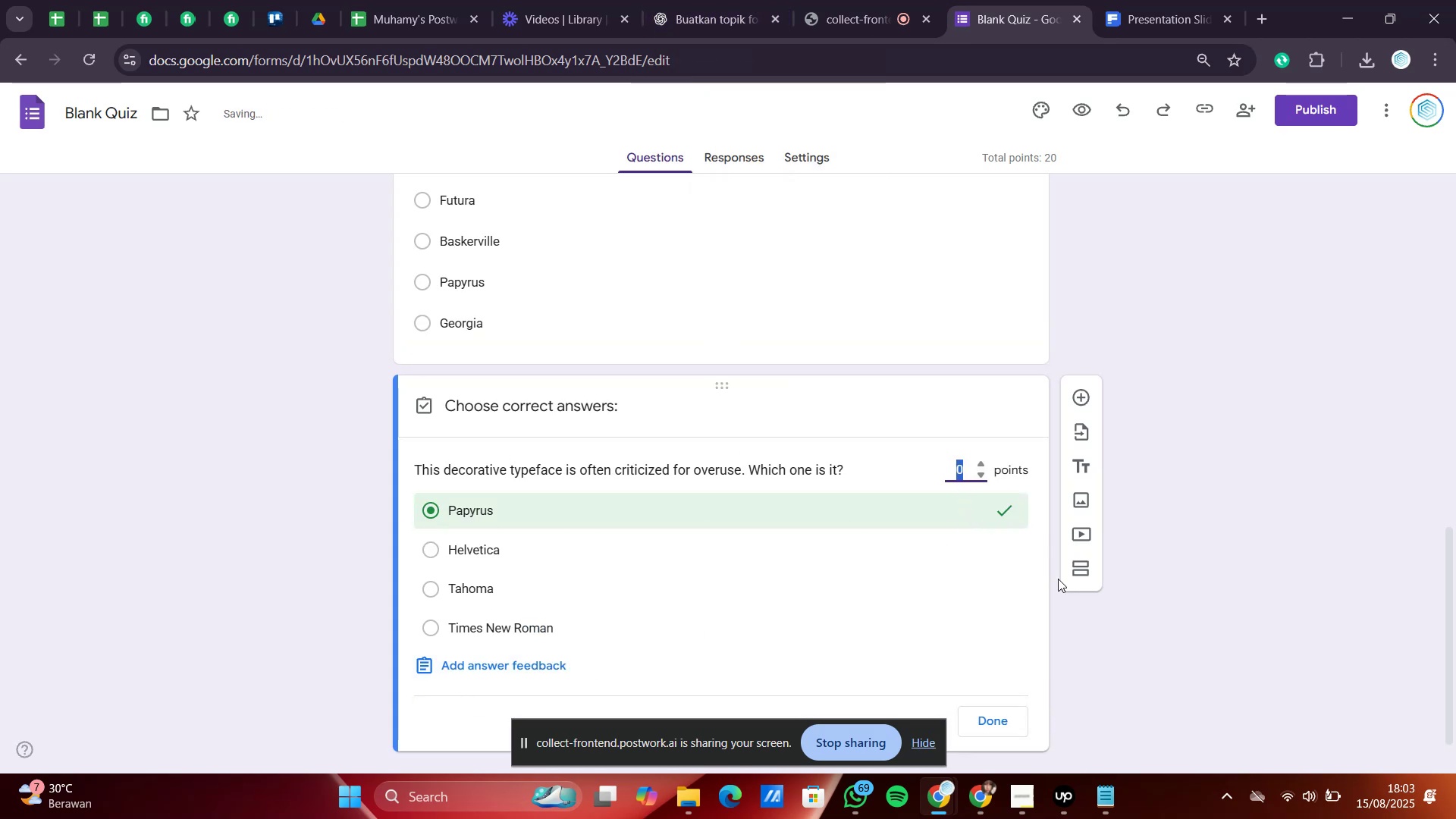 
key(5)
 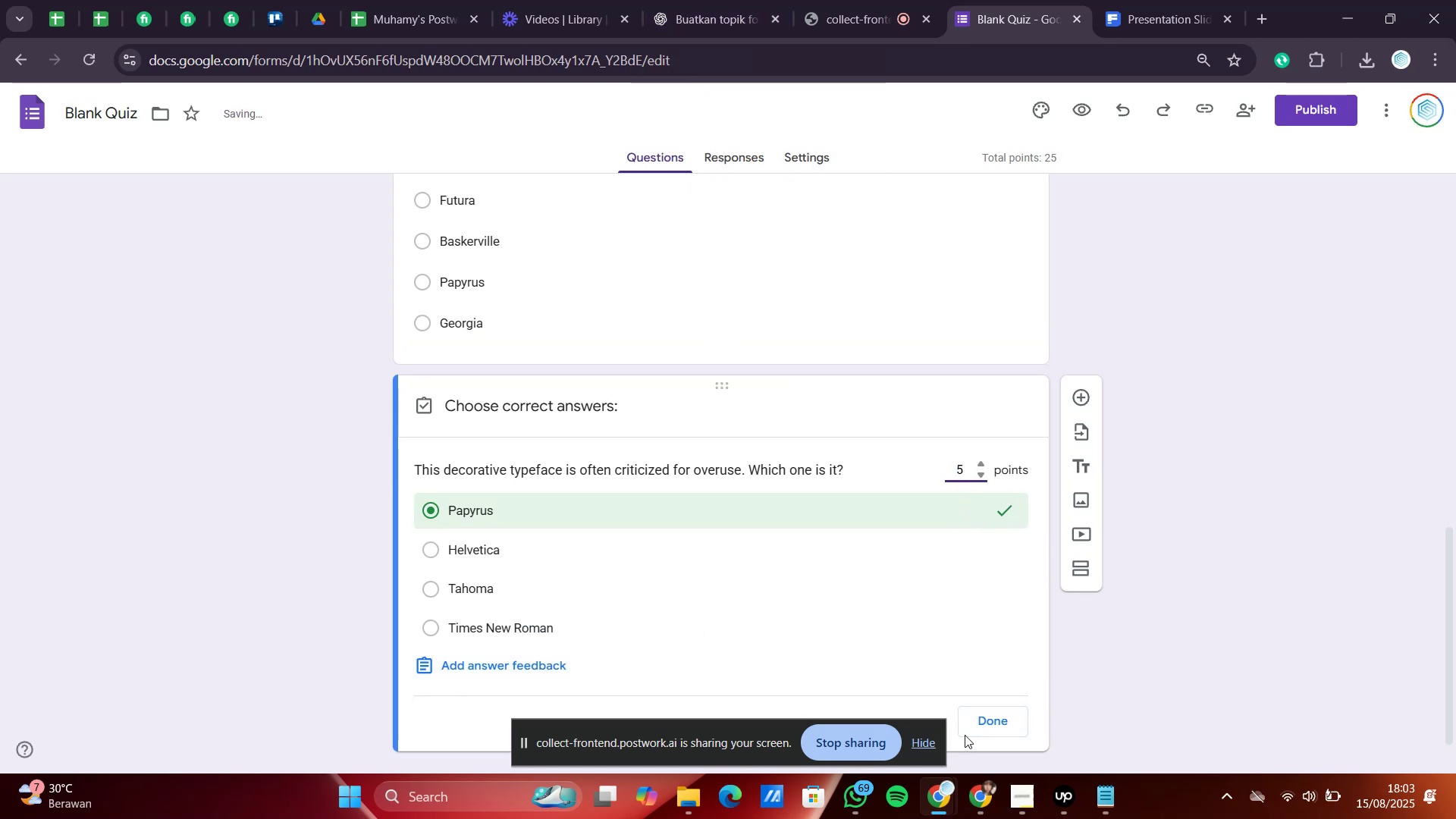 
left_click([971, 726])
 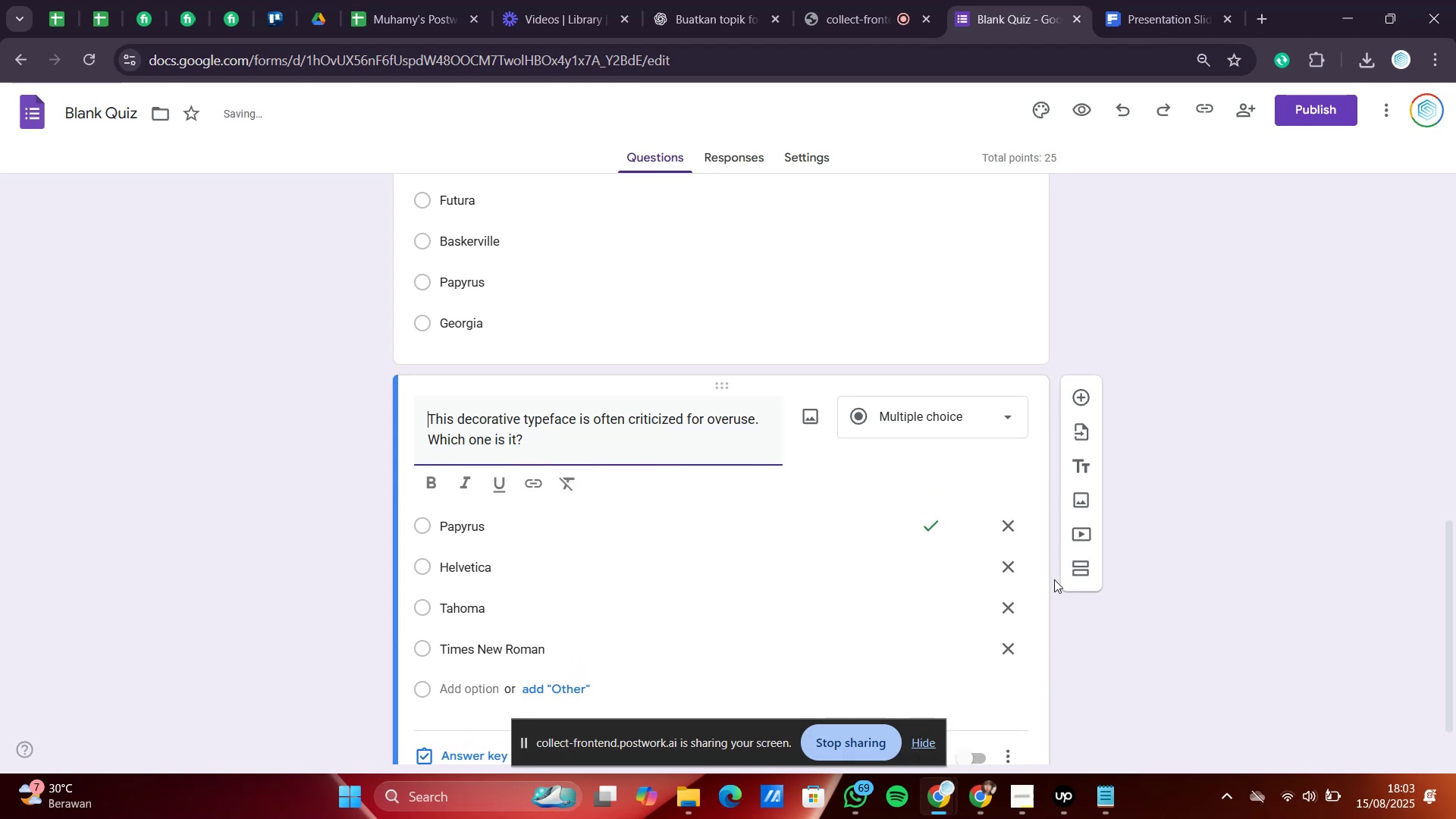 
scroll: coordinate [1097, 551], scroll_direction: down, amount: 3.0
 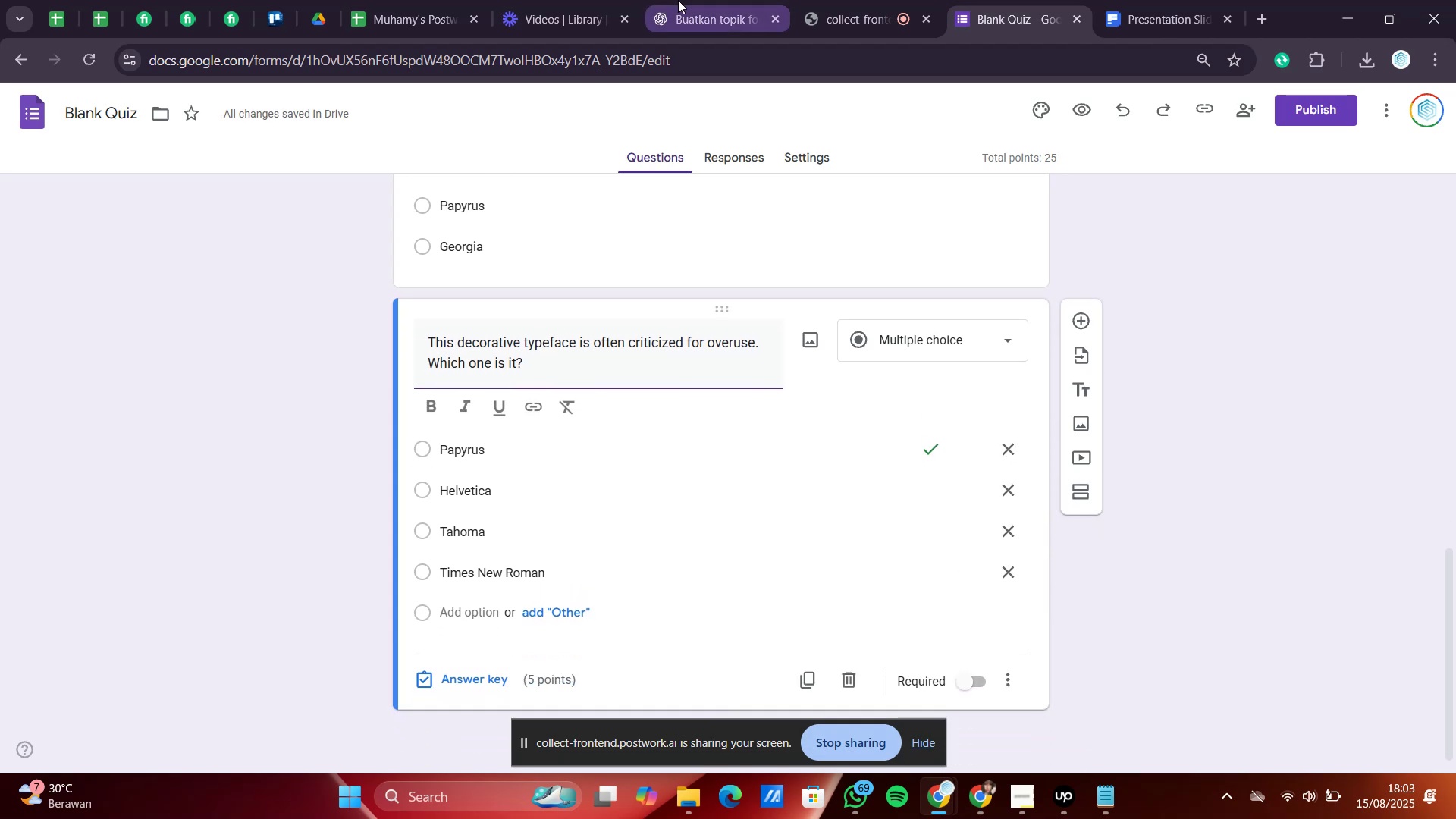 
scroll: coordinate [1192, 384], scroll_direction: up, amount: 16.0
 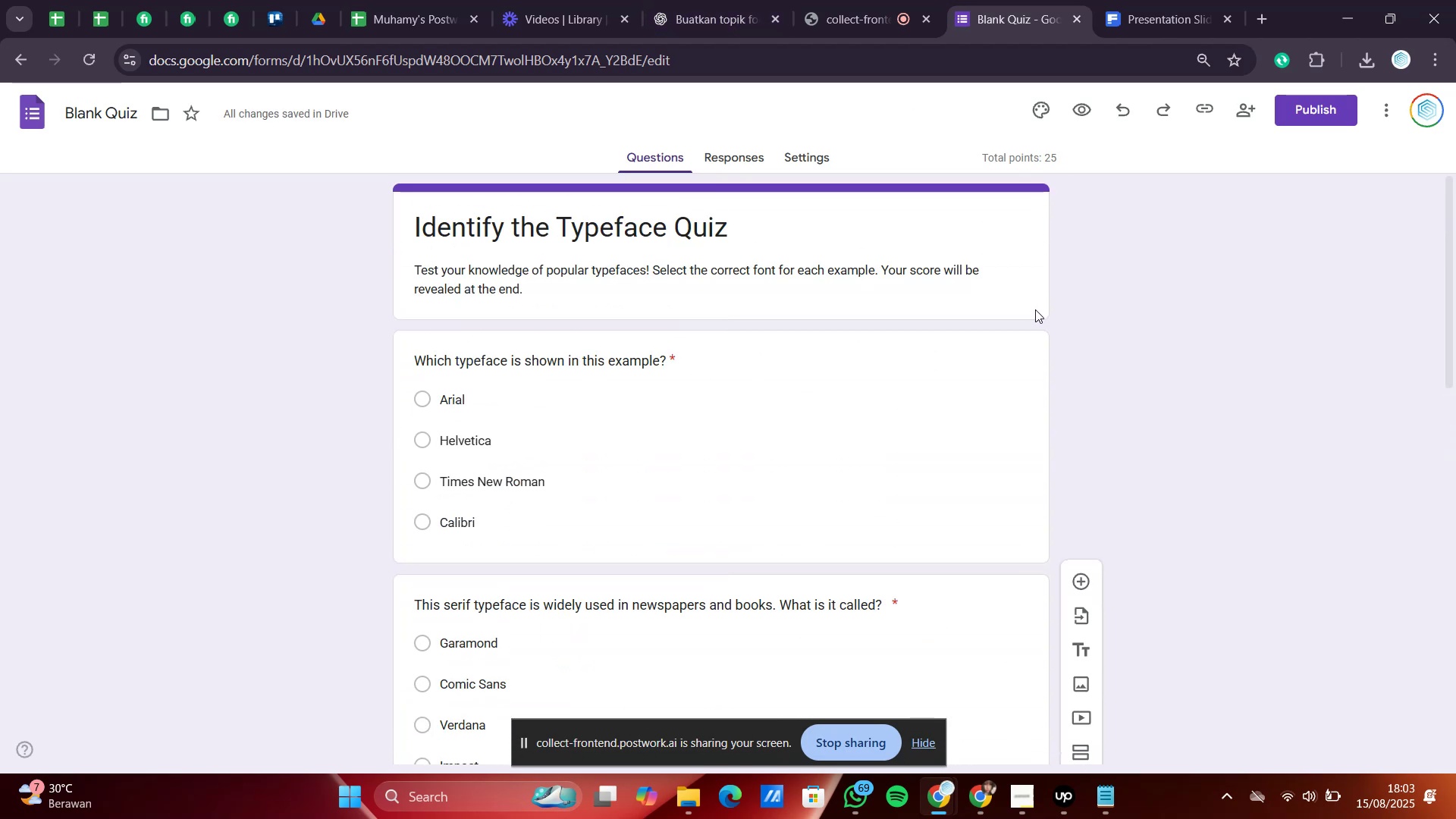 
left_click([1034, 309])
 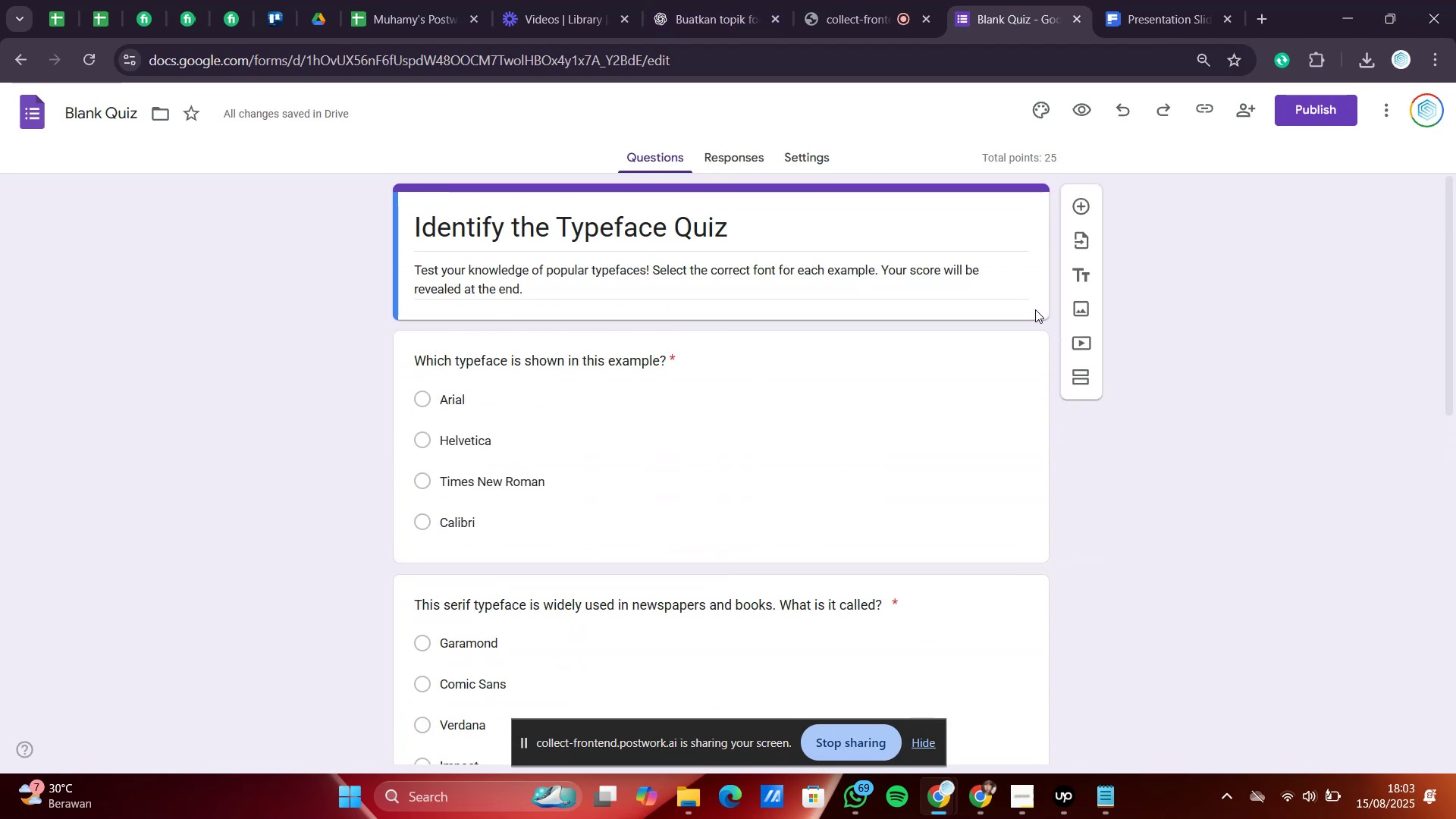 
scroll: coordinate [1143, 500], scroll_direction: down, amount: 10.0
 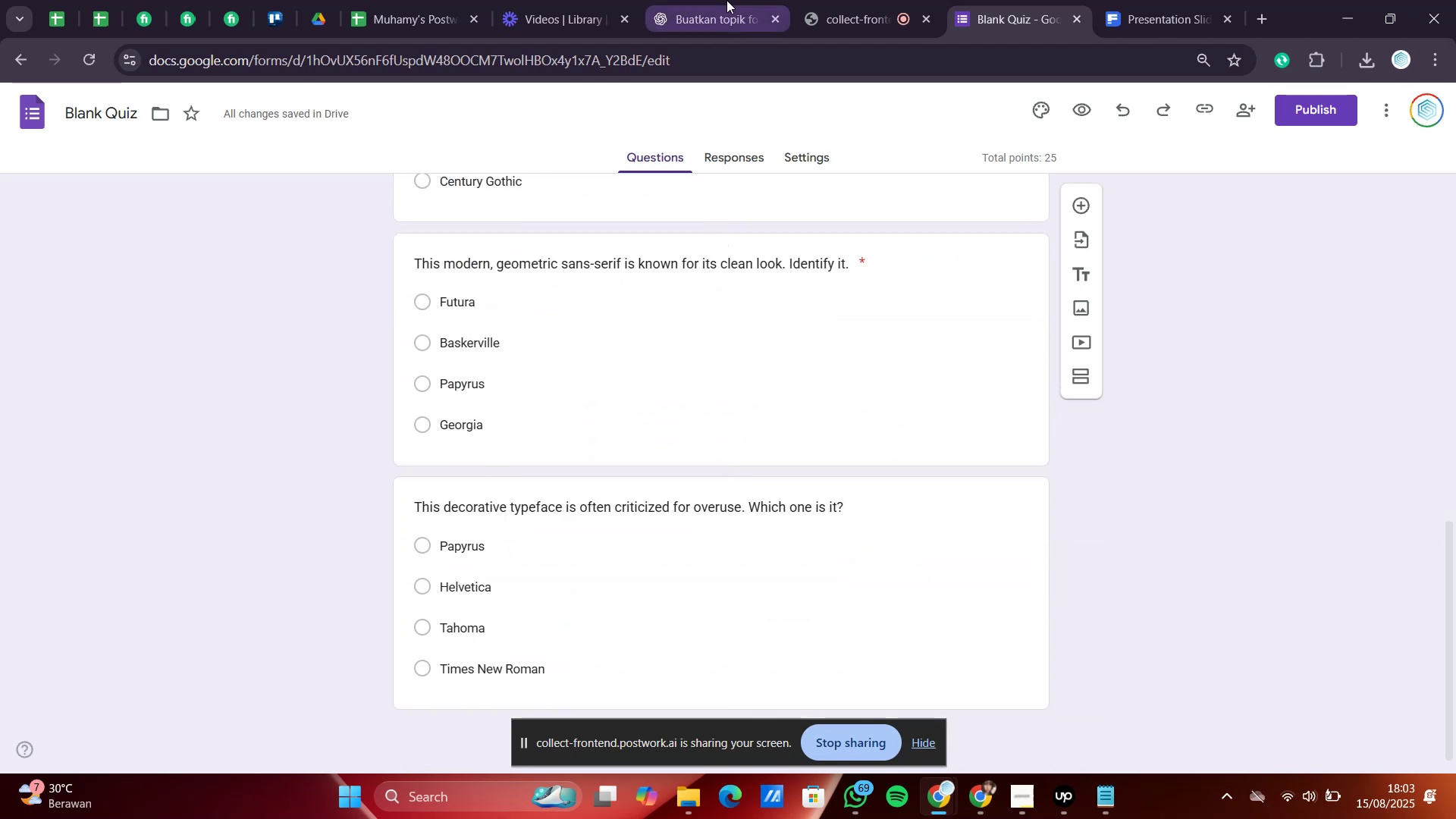 
left_click([723, 0])
 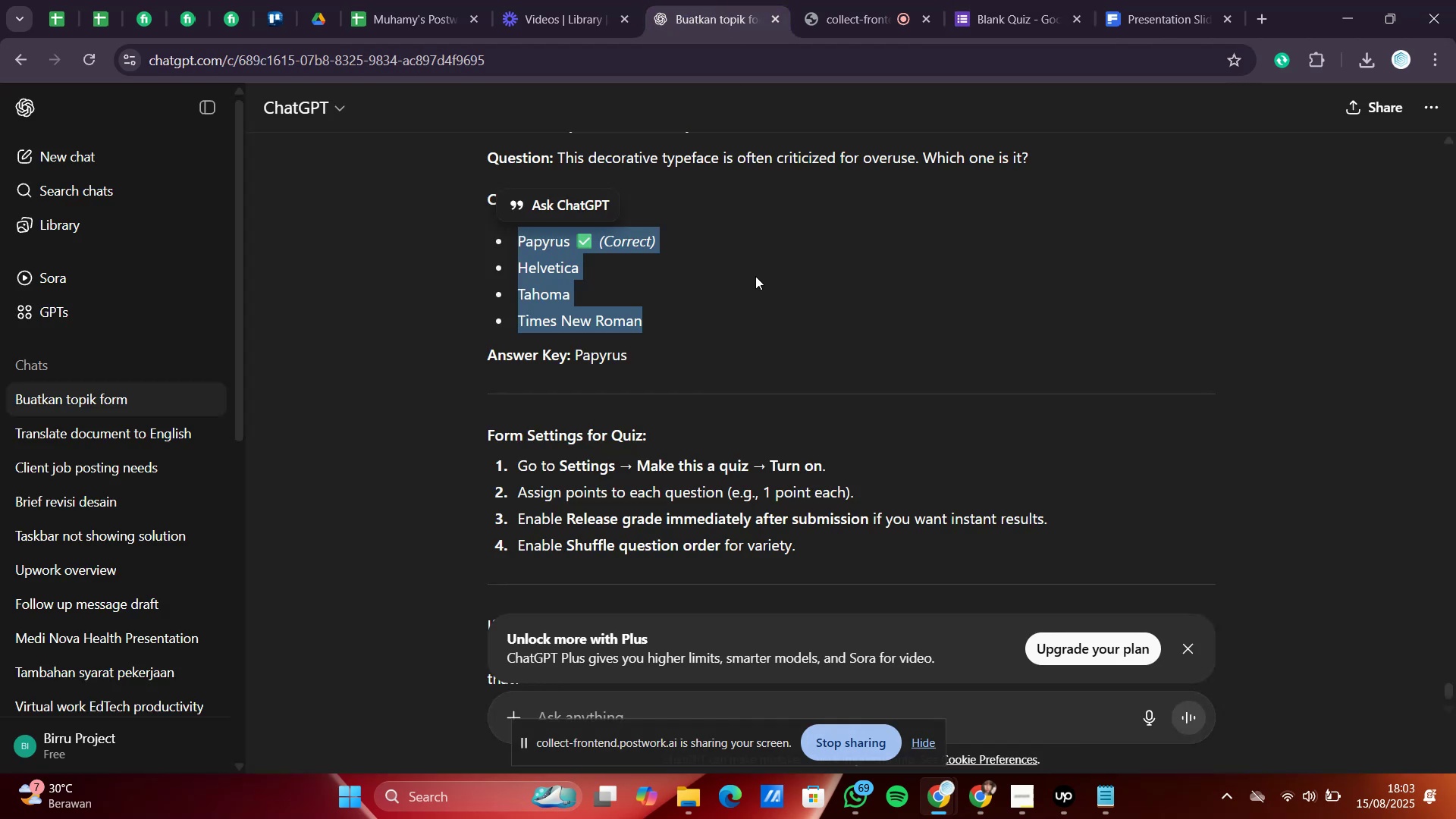 
scroll: coordinate [752, 358], scroll_direction: down, amount: 1.0
 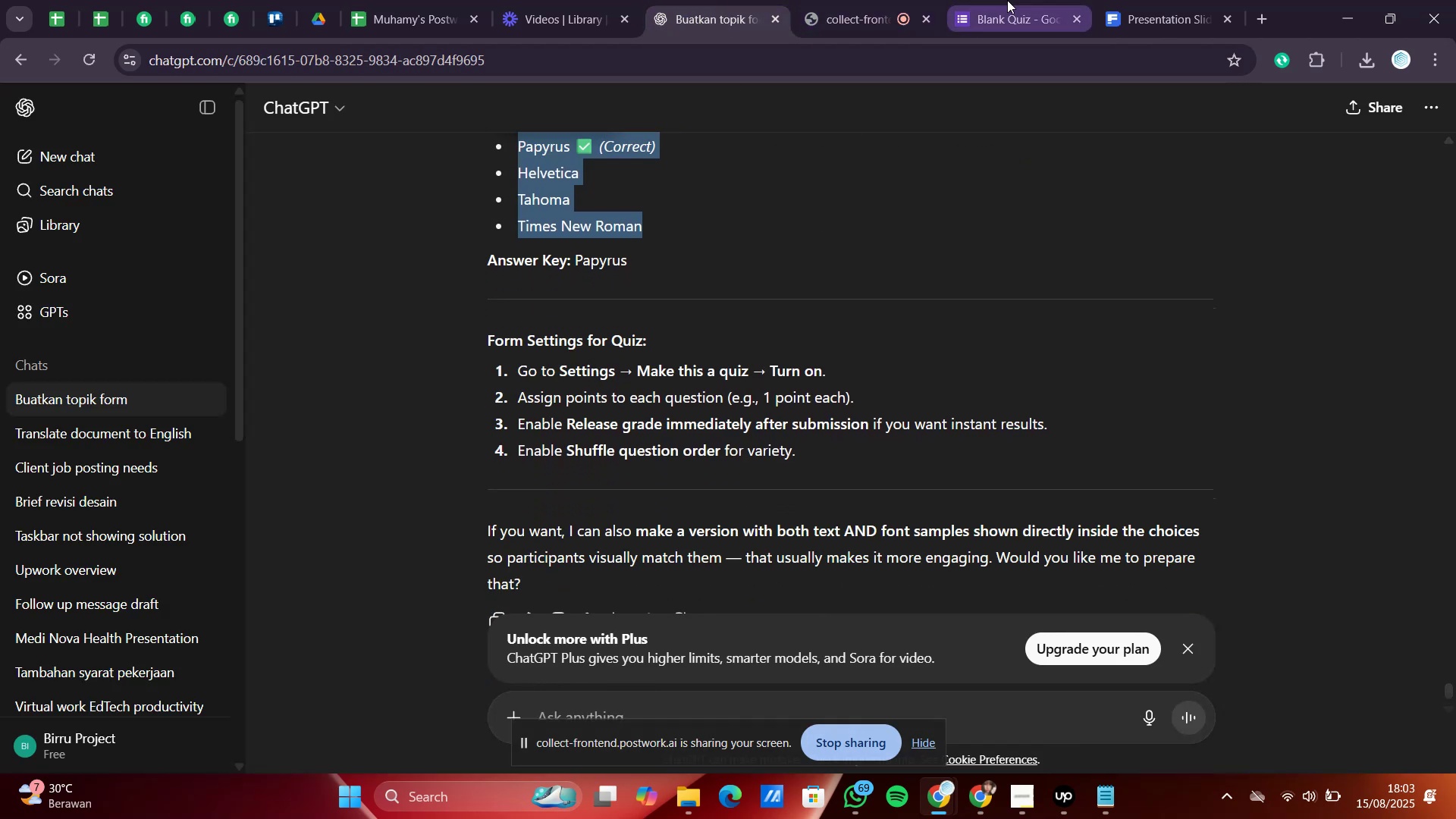 
left_click([1009, 0])
 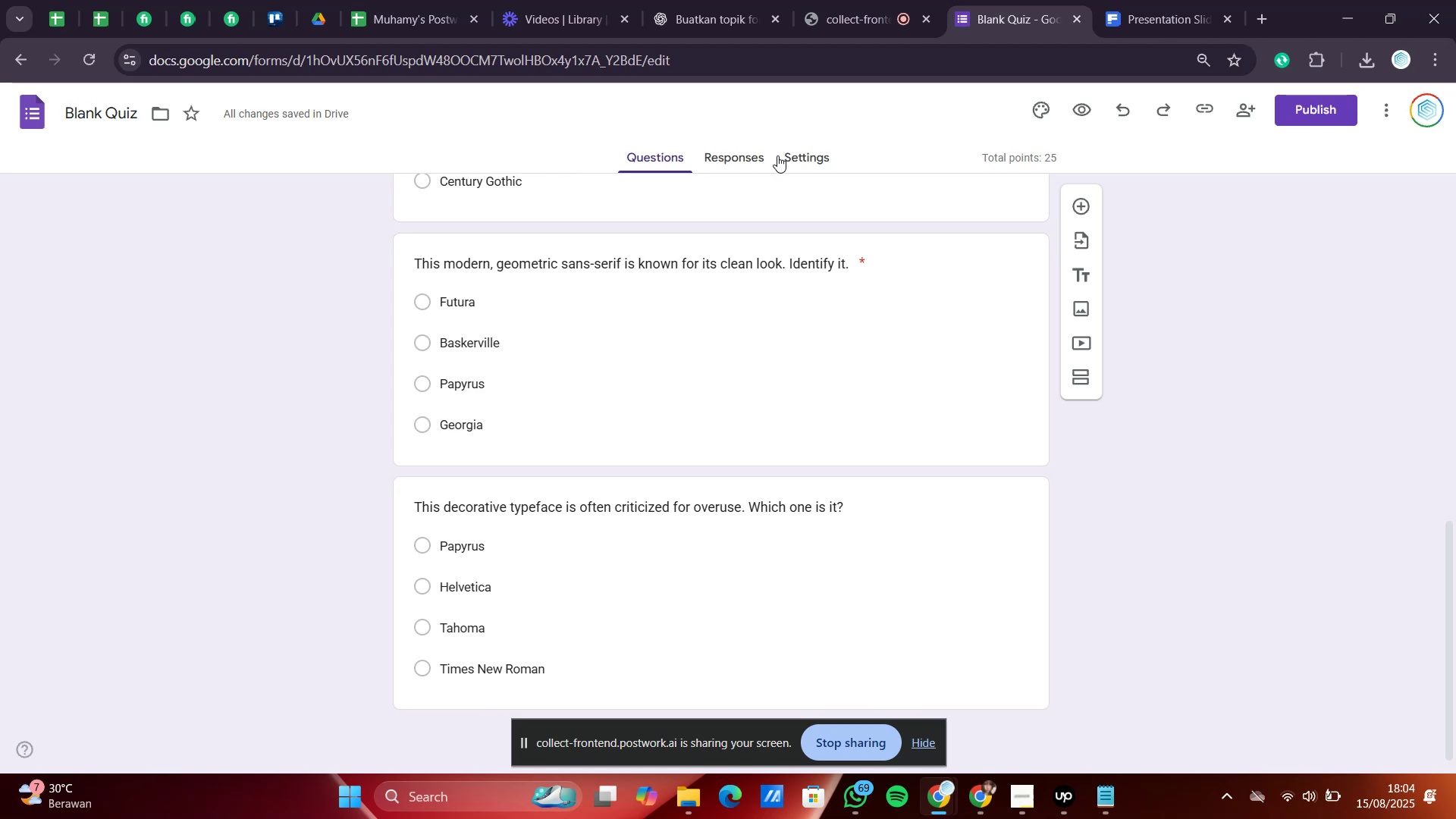 
scroll: coordinate [1103, 296], scroll_direction: up, amount: 4.0
 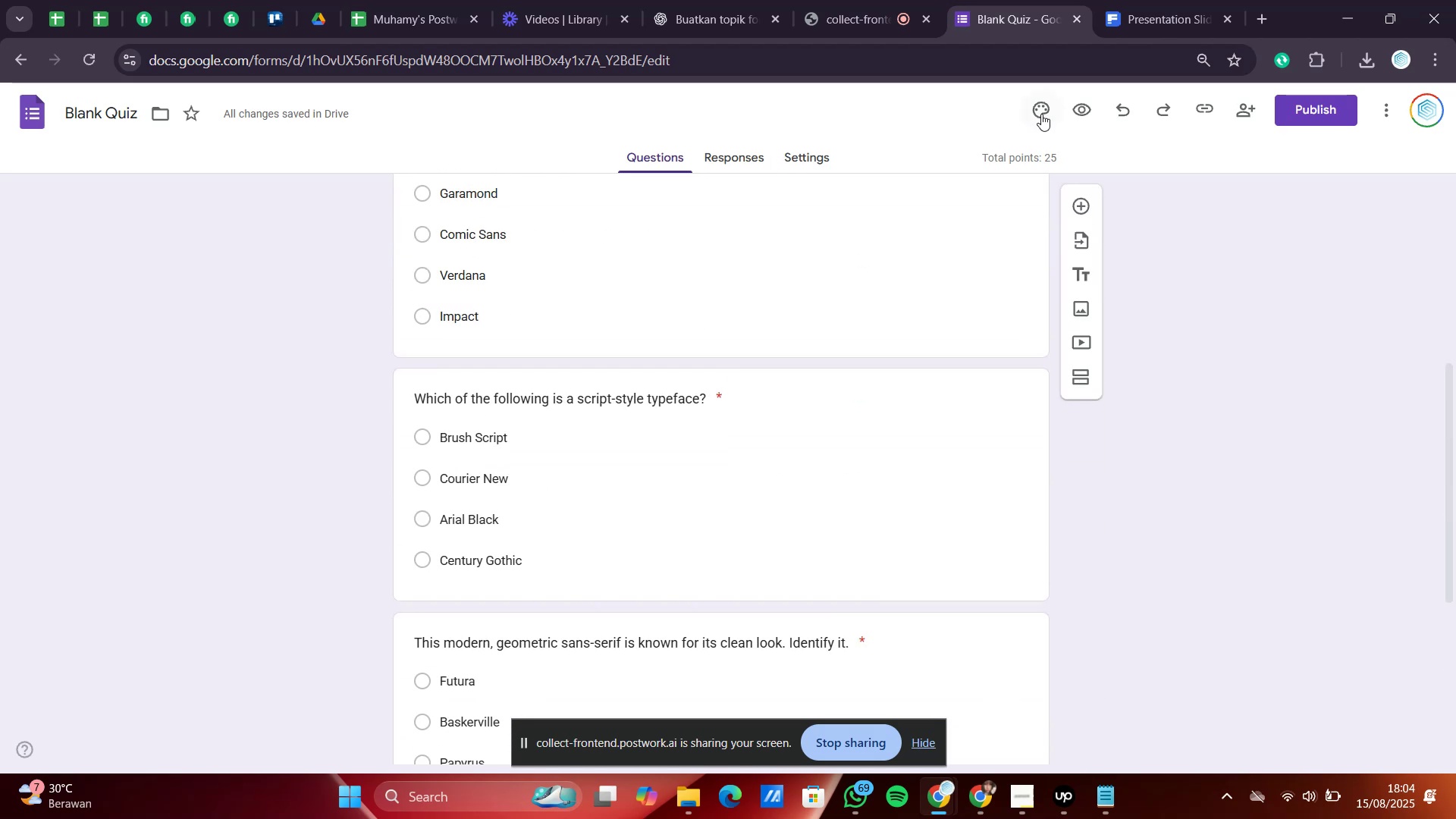 
left_click([1044, 115])
 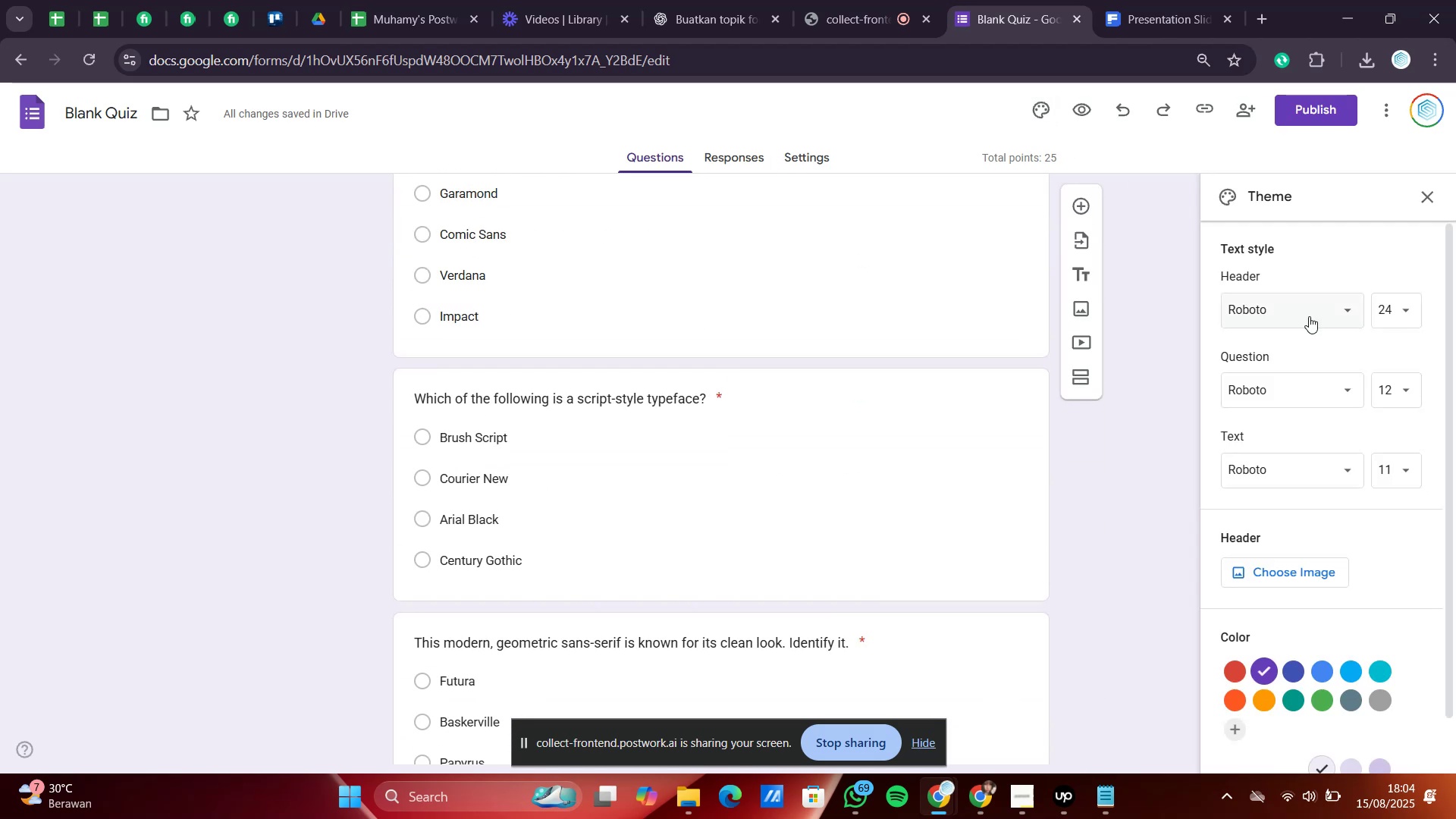 
left_click([1306, 309])
 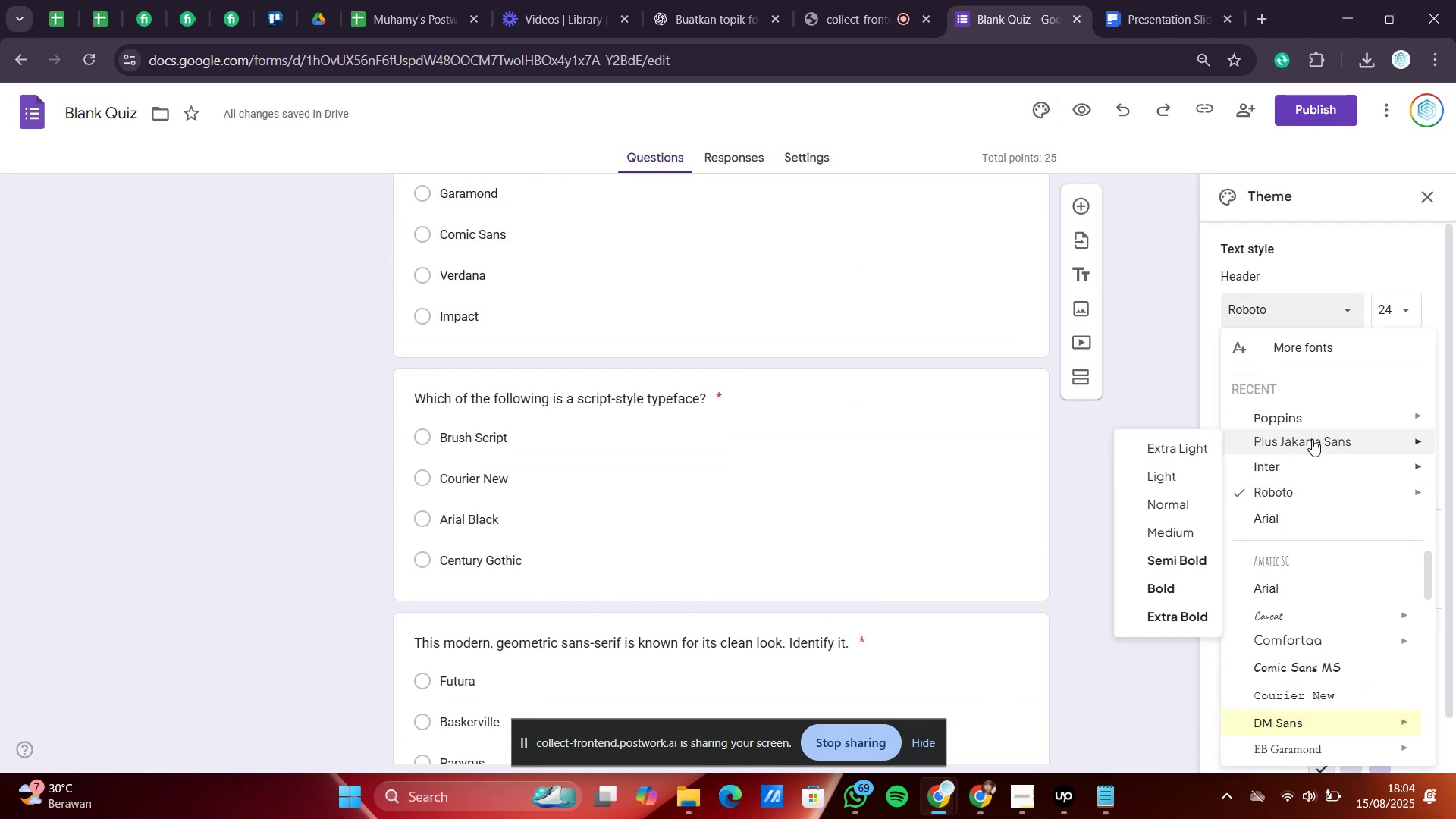 
left_click([1312, 439])
 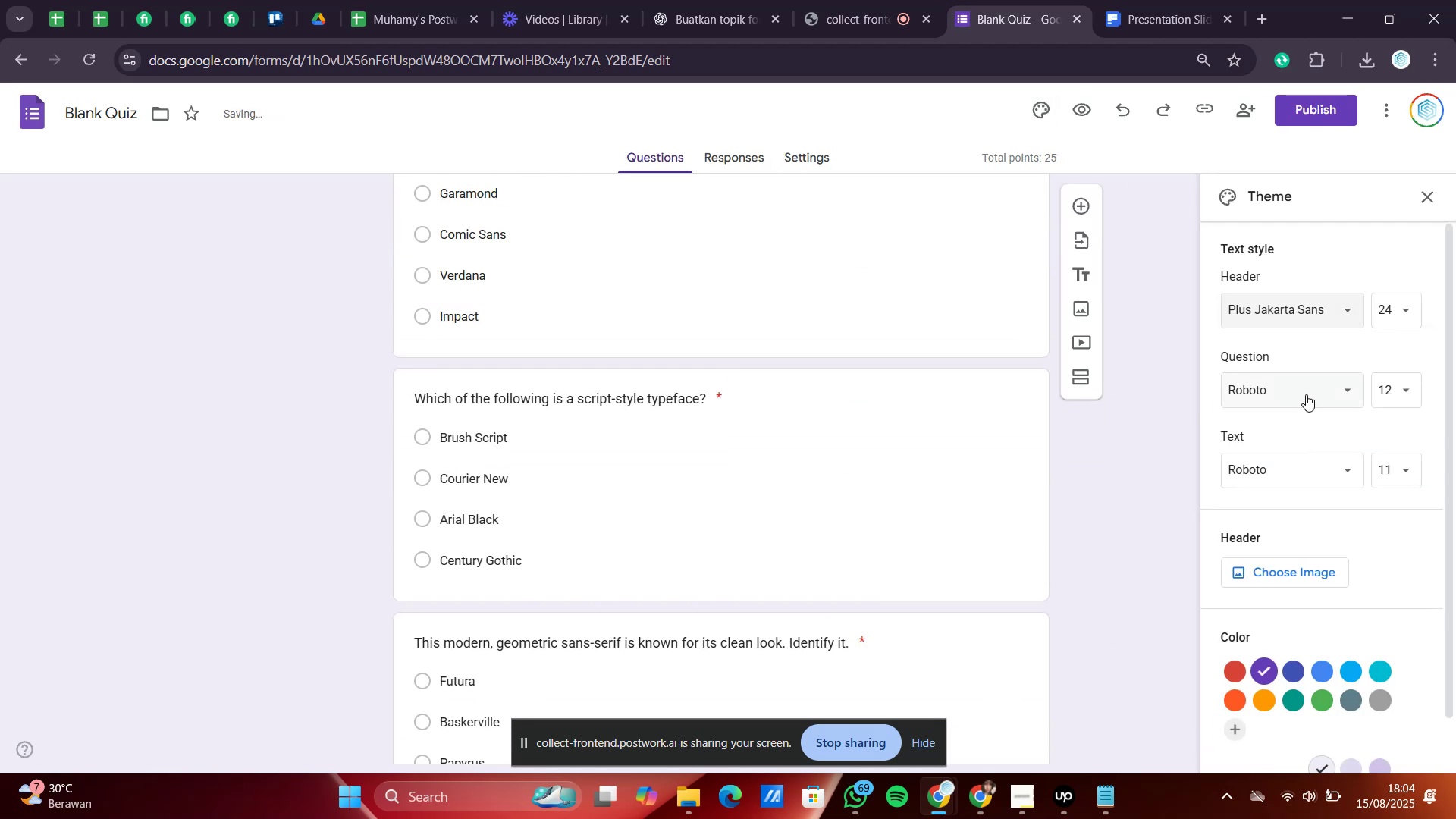 
left_click([1306, 394])
 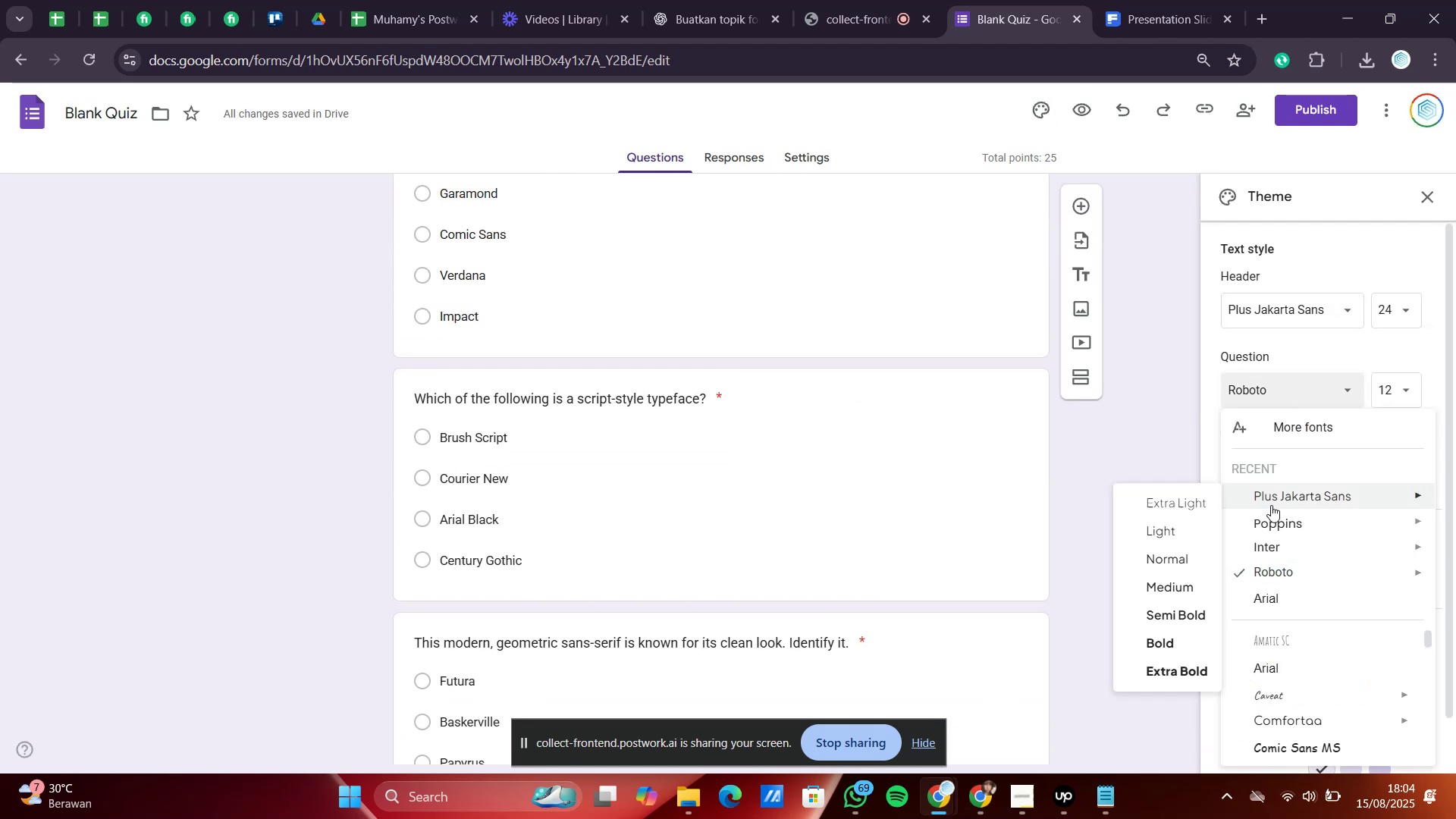 
left_click([1268, 515])
 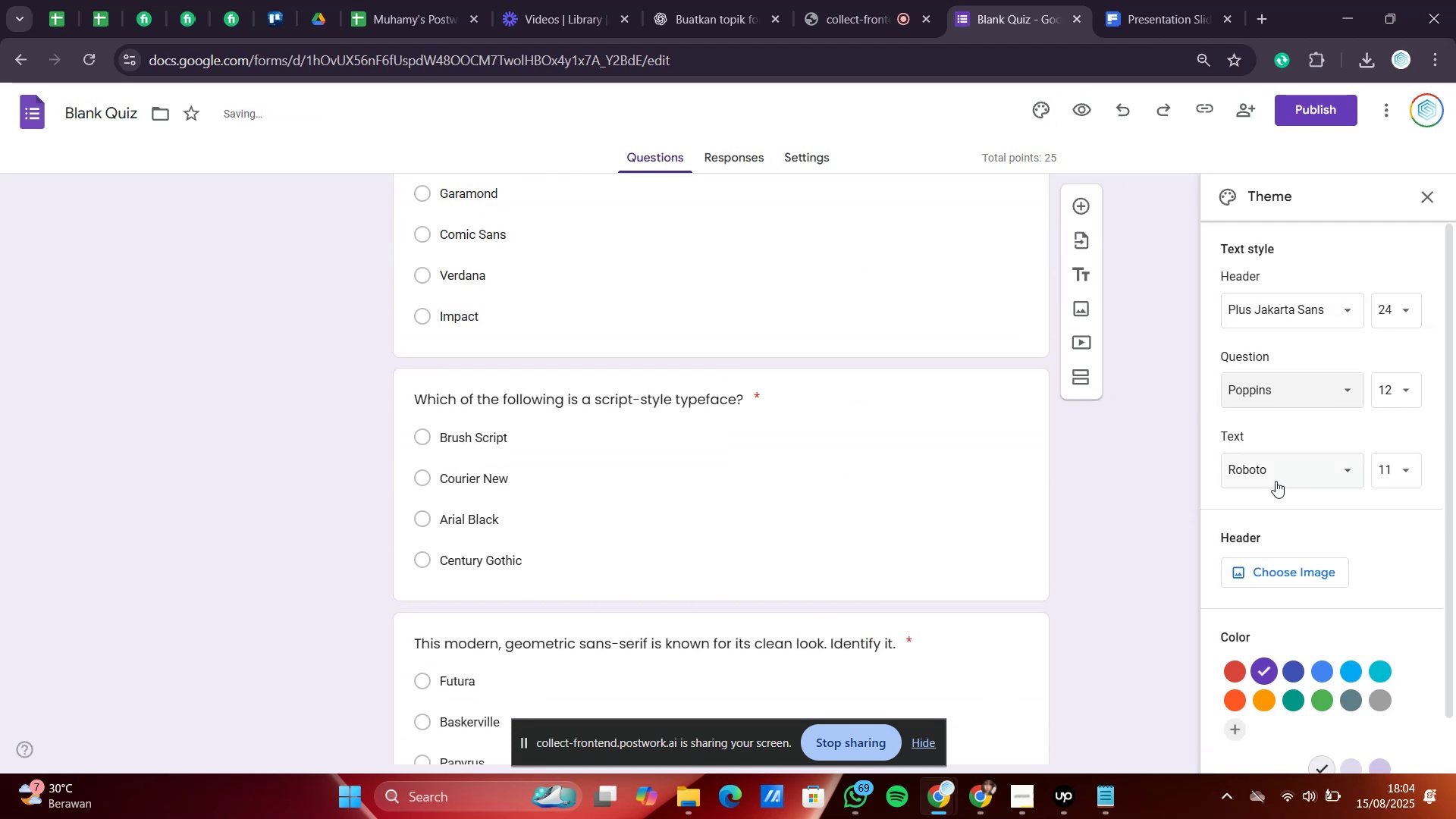 
left_click([1276, 481])
 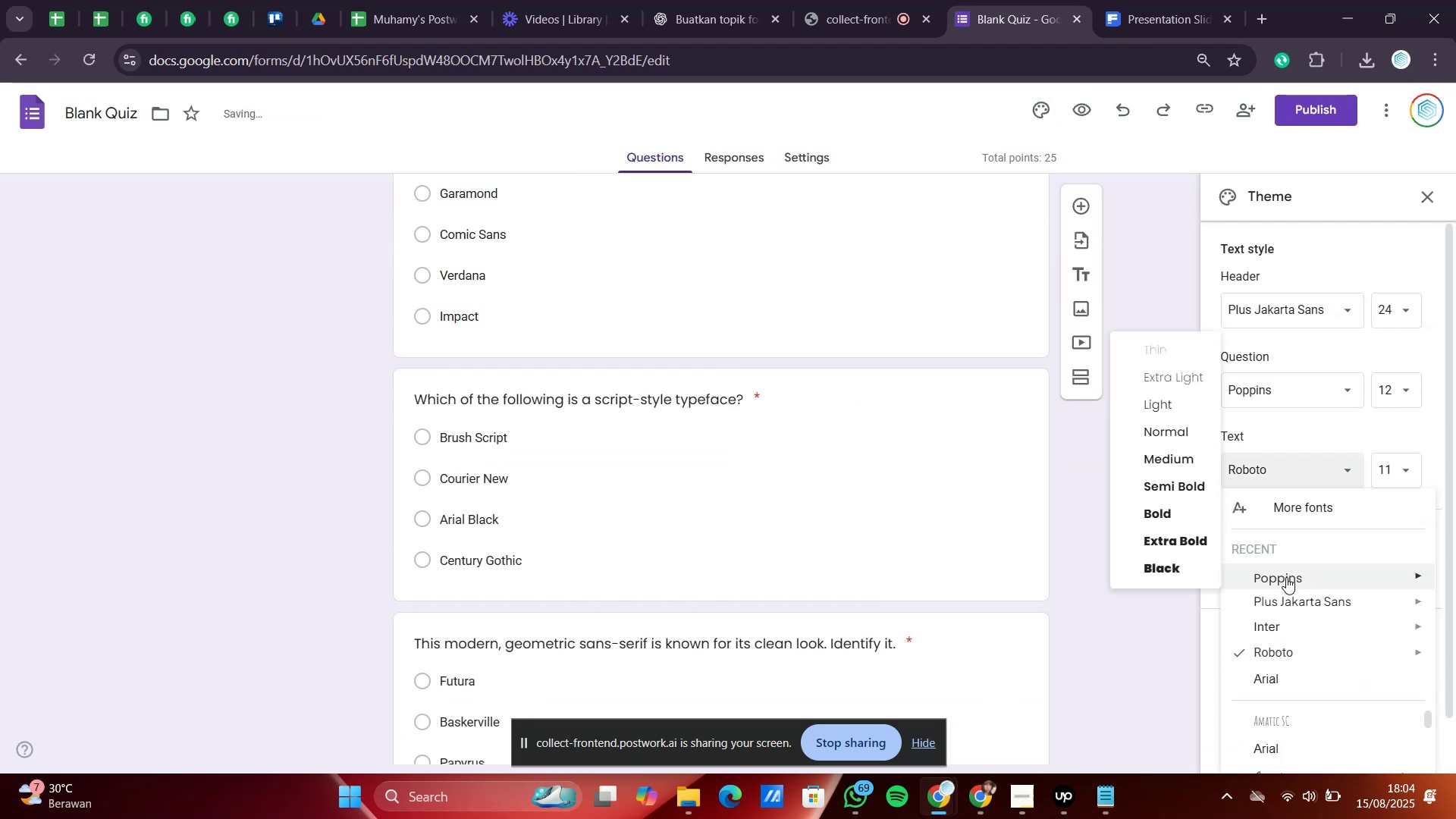 
left_click([1286, 577])
 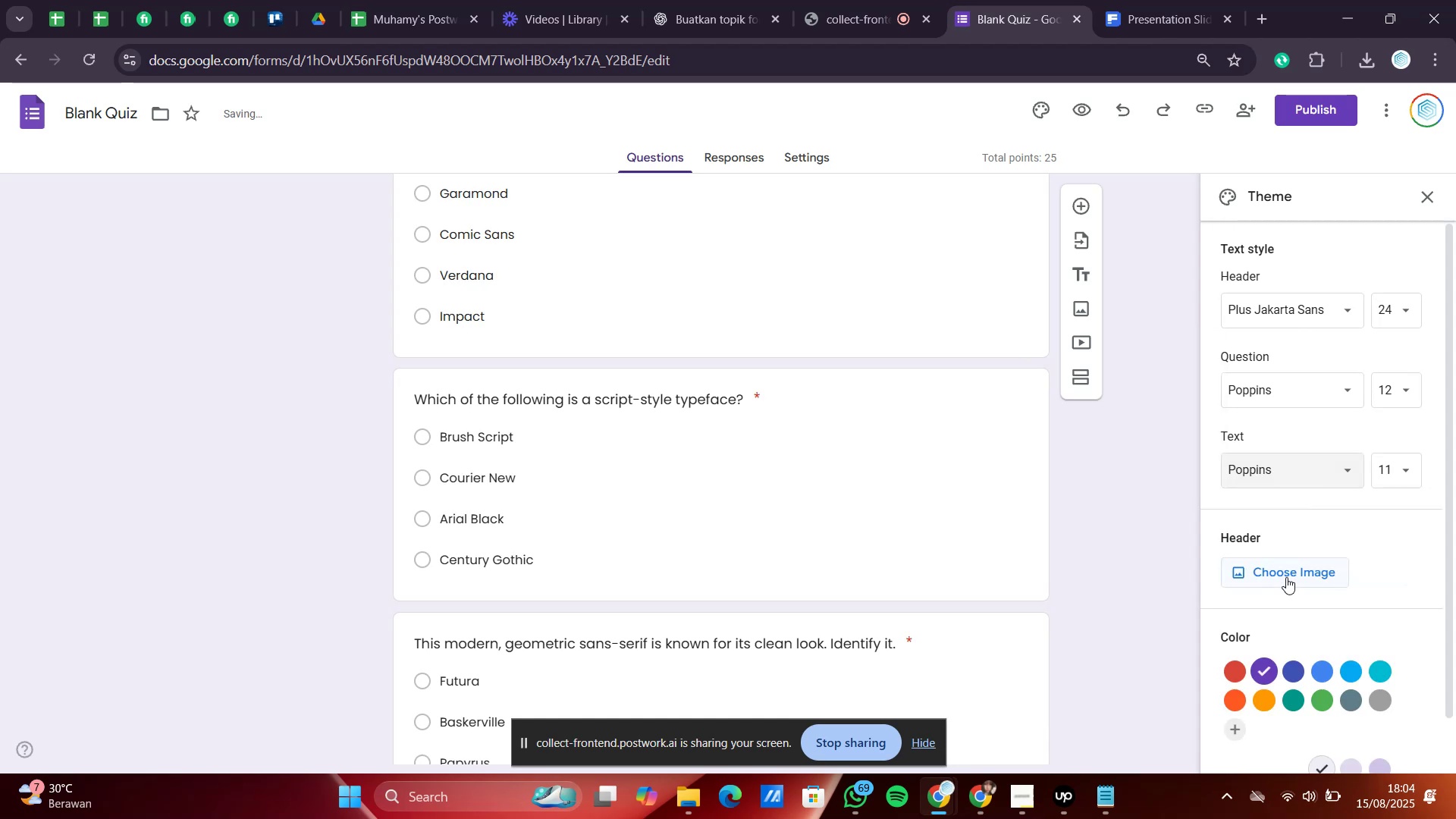 
scroll: coordinate [1163, 535], scroll_direction: up, amount: 8.0
 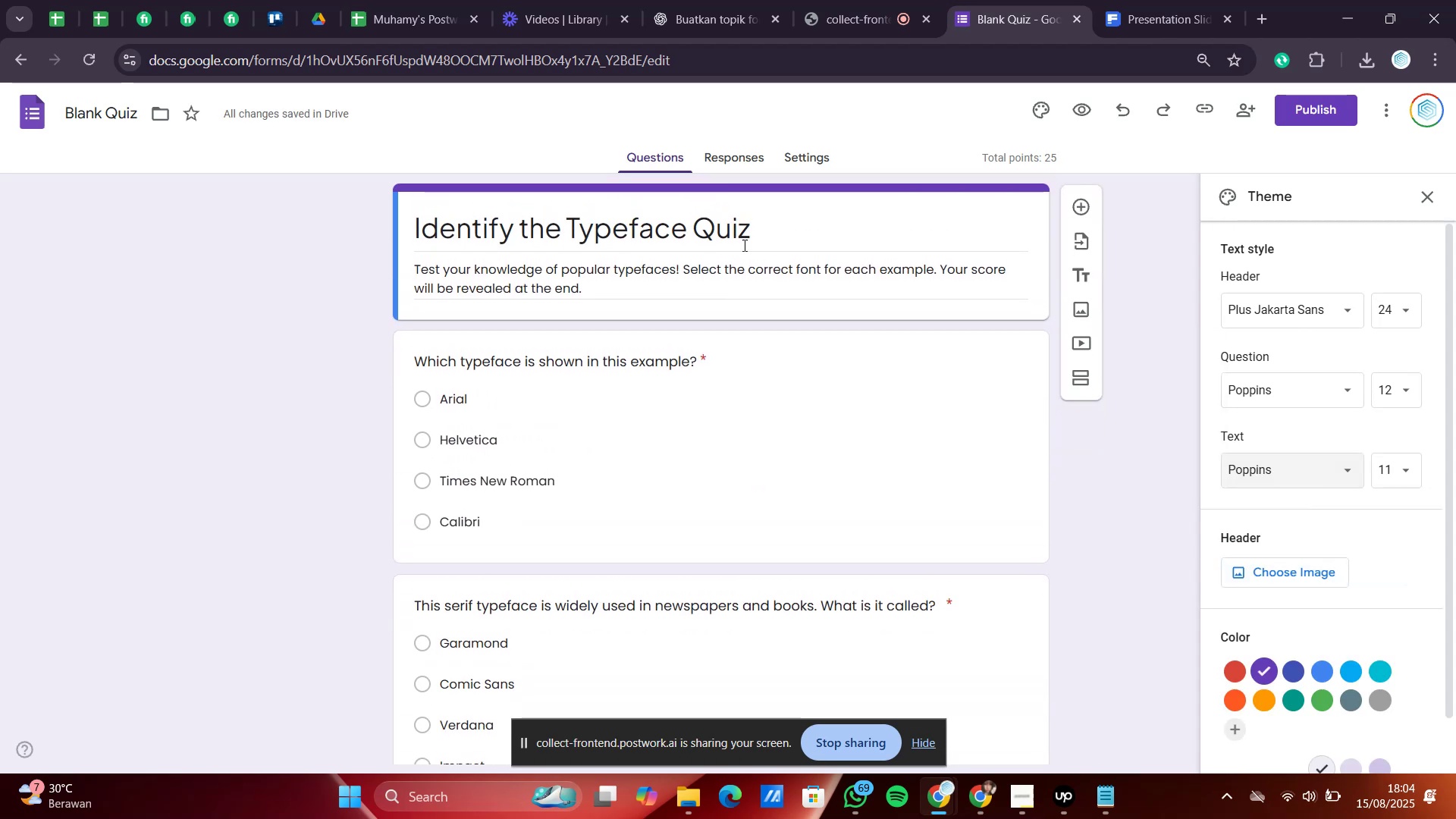 
left_click_drag(start_coordinate=[757, 231], to_coordinate=[369, 256])
 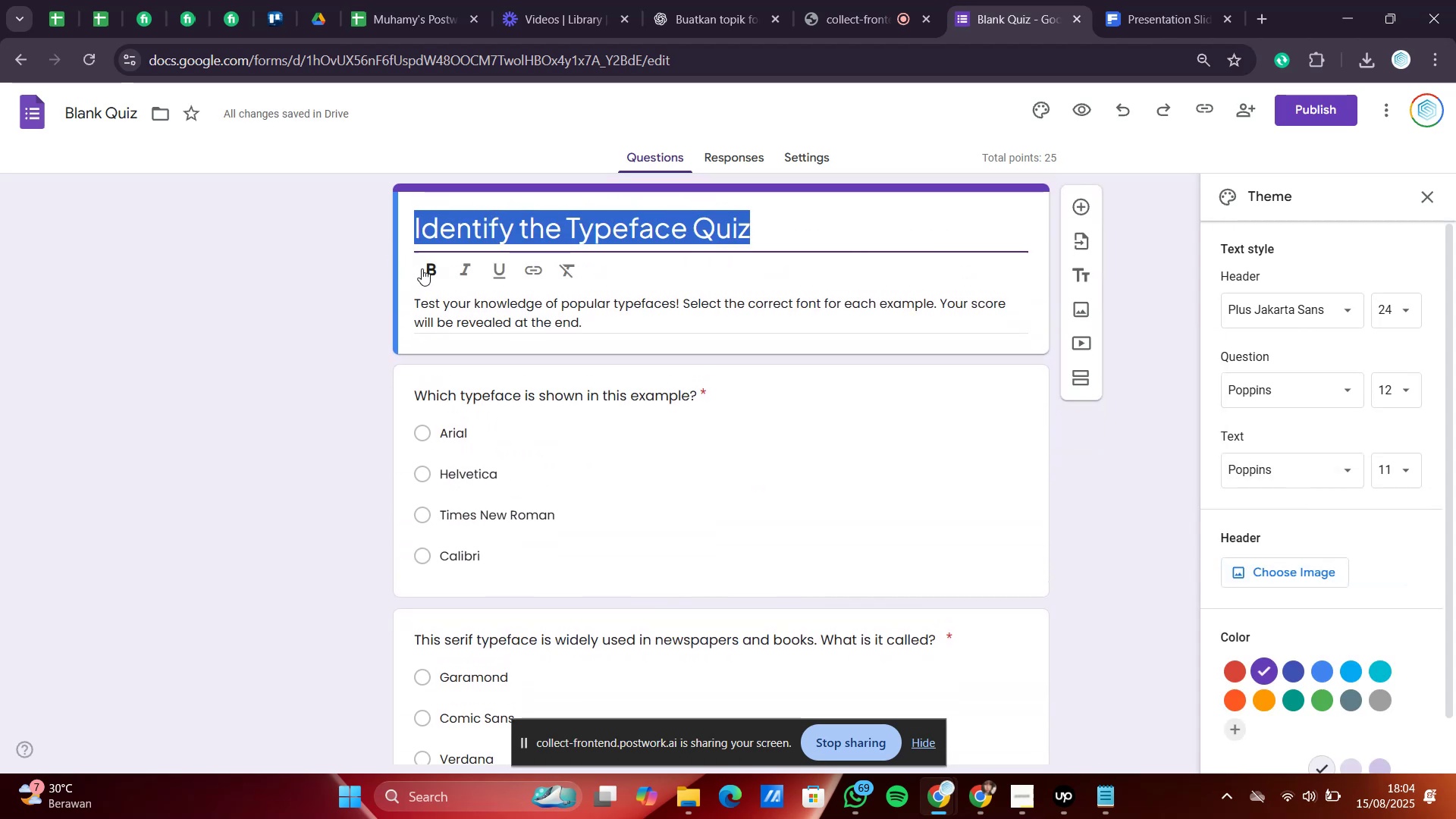 
left_click([424, 269])
 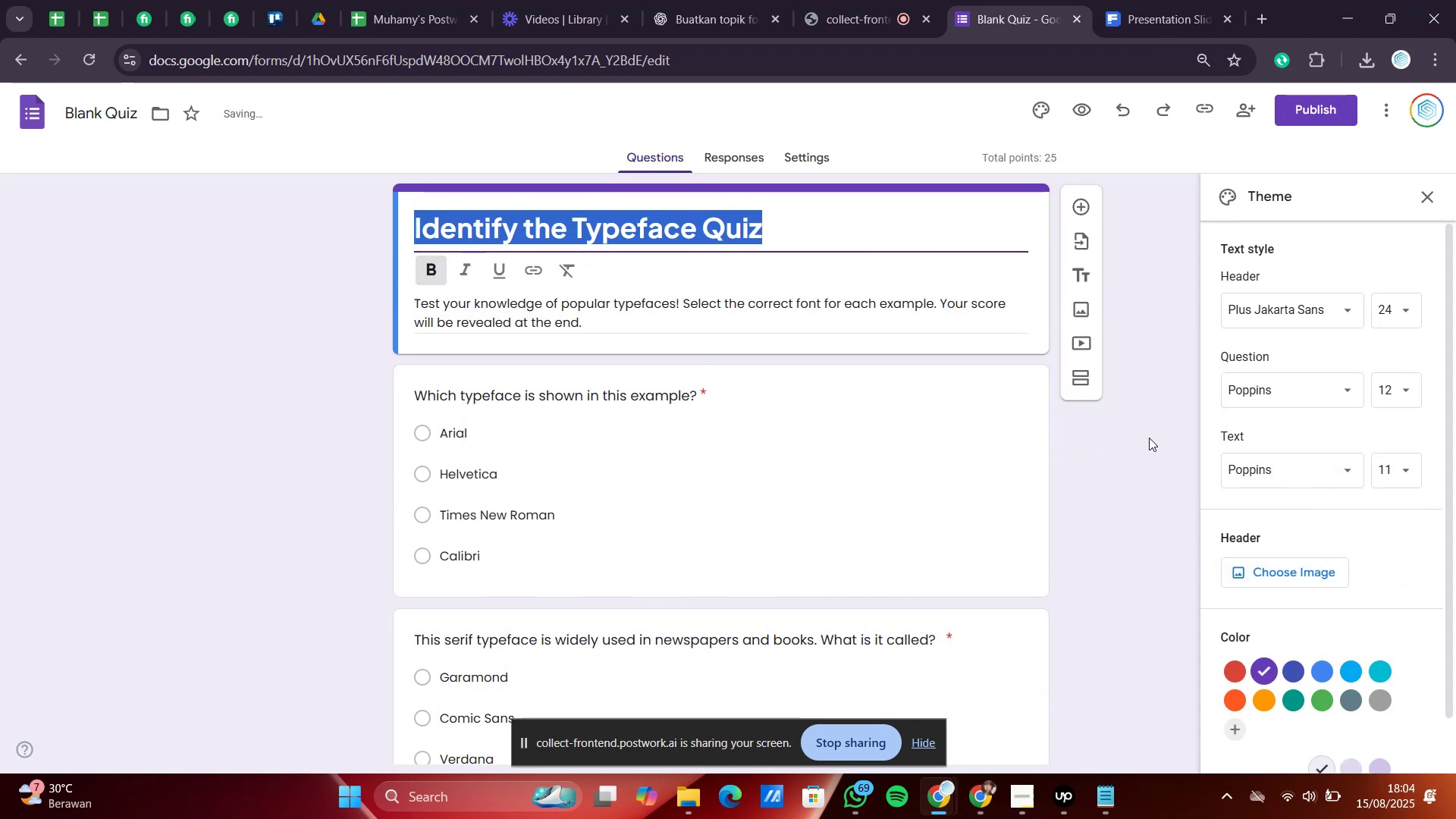 
scroll: coordinate [1294, 594], scroll_direction: down, amount: 2.0
 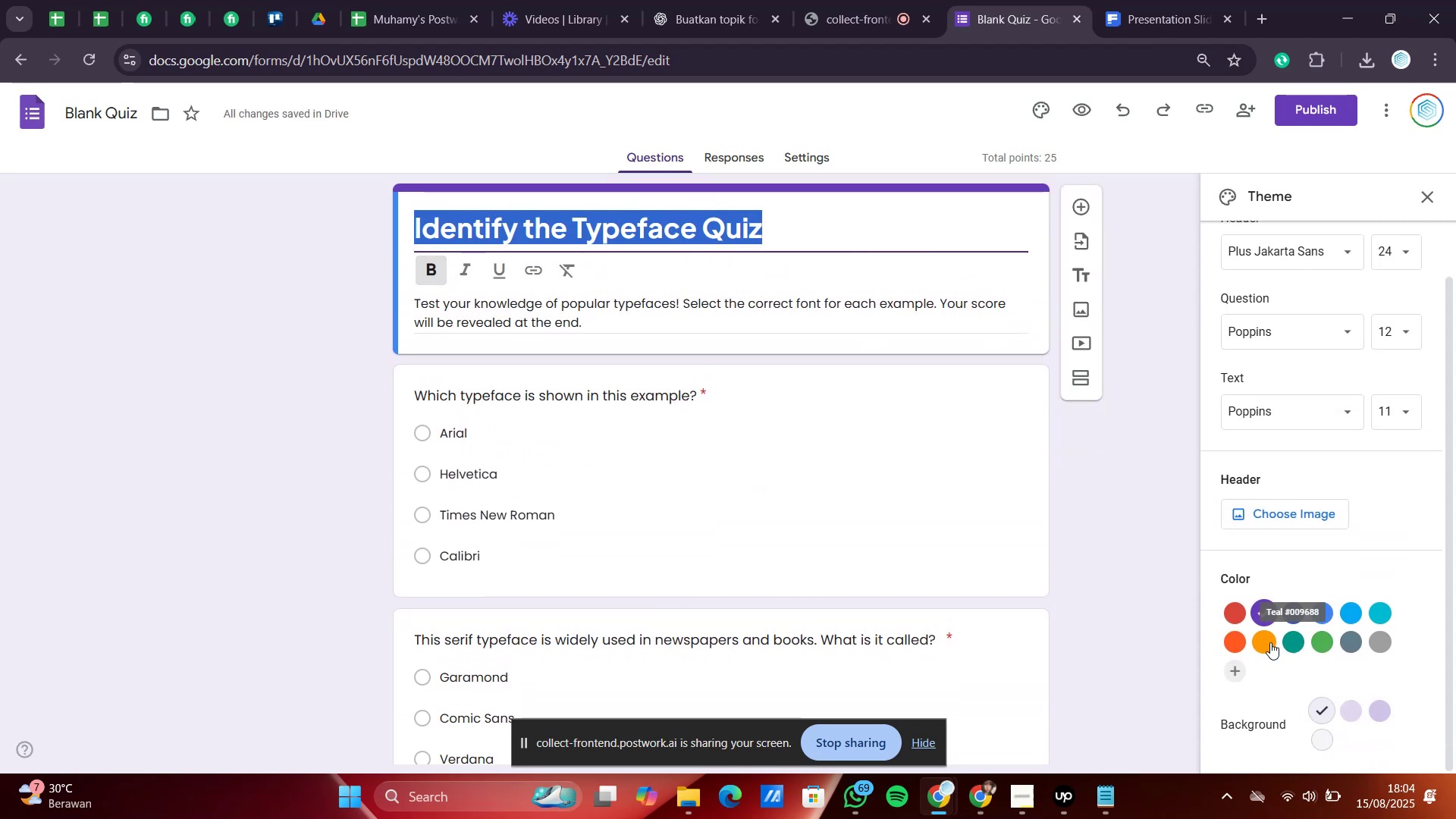 
left_click([1265, 641])
 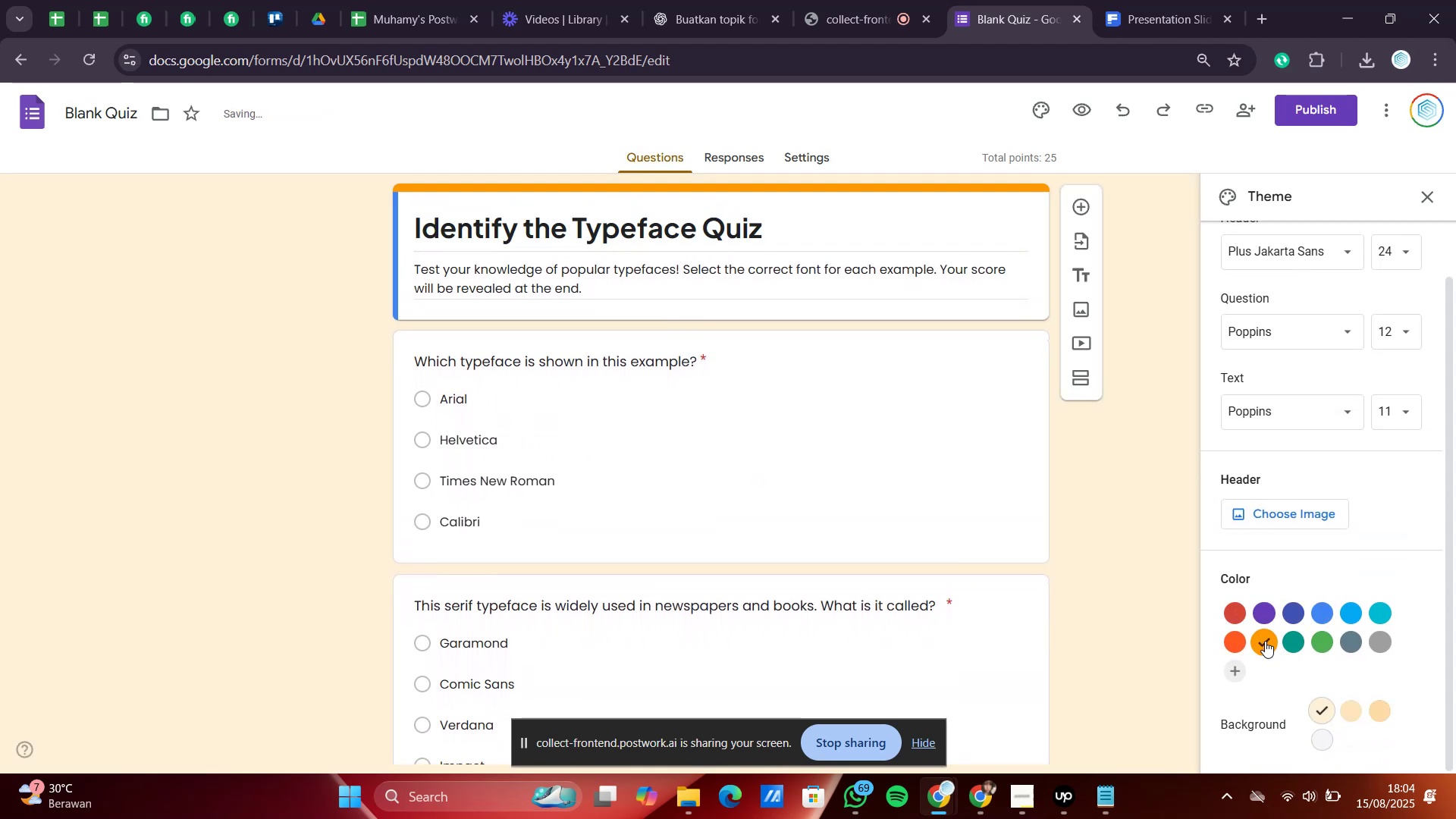 
scroll: coordinate [1265, 641], scroll_direction: down, amount: 2.0
 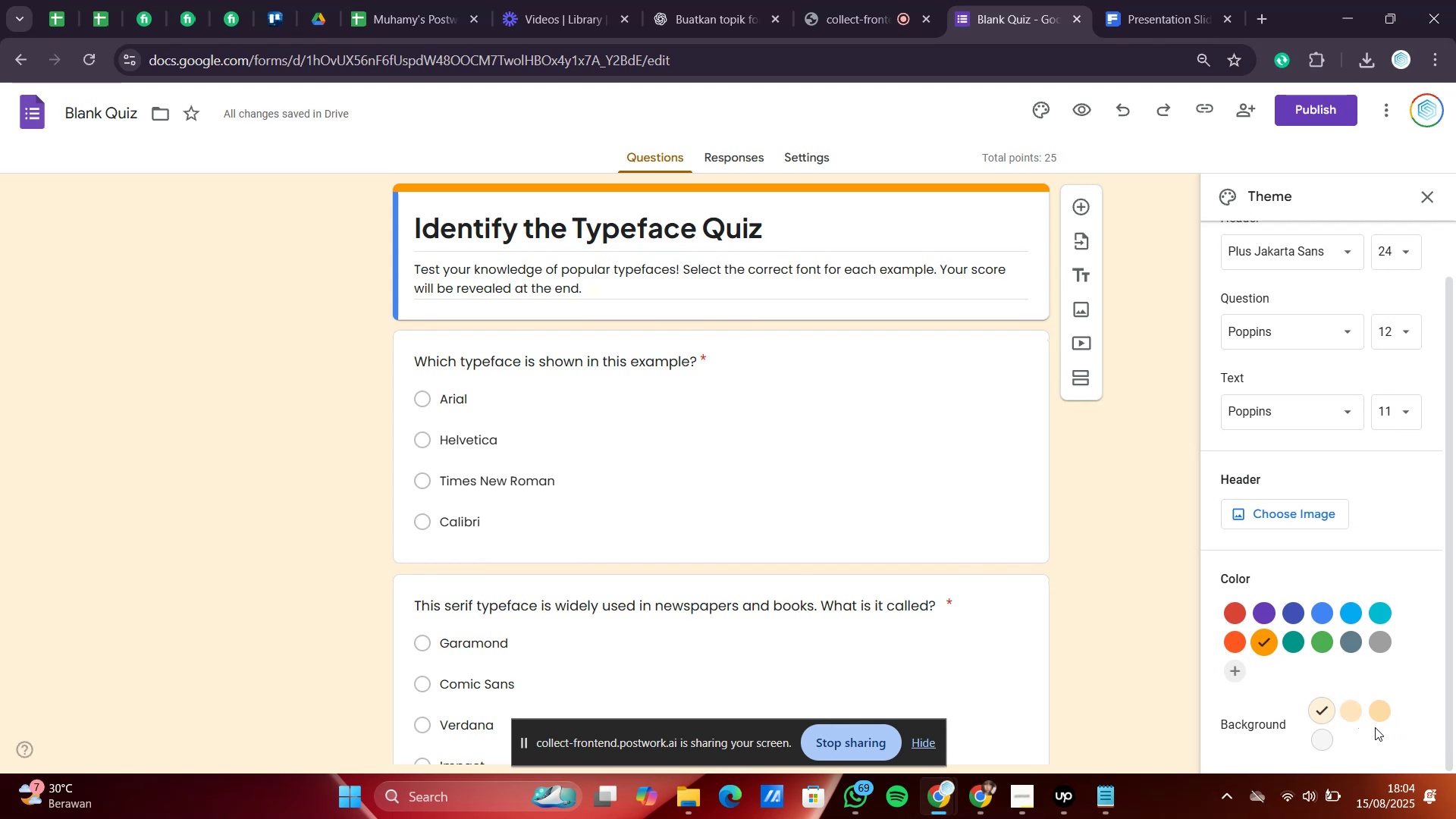 
left_click([1313, 736])
 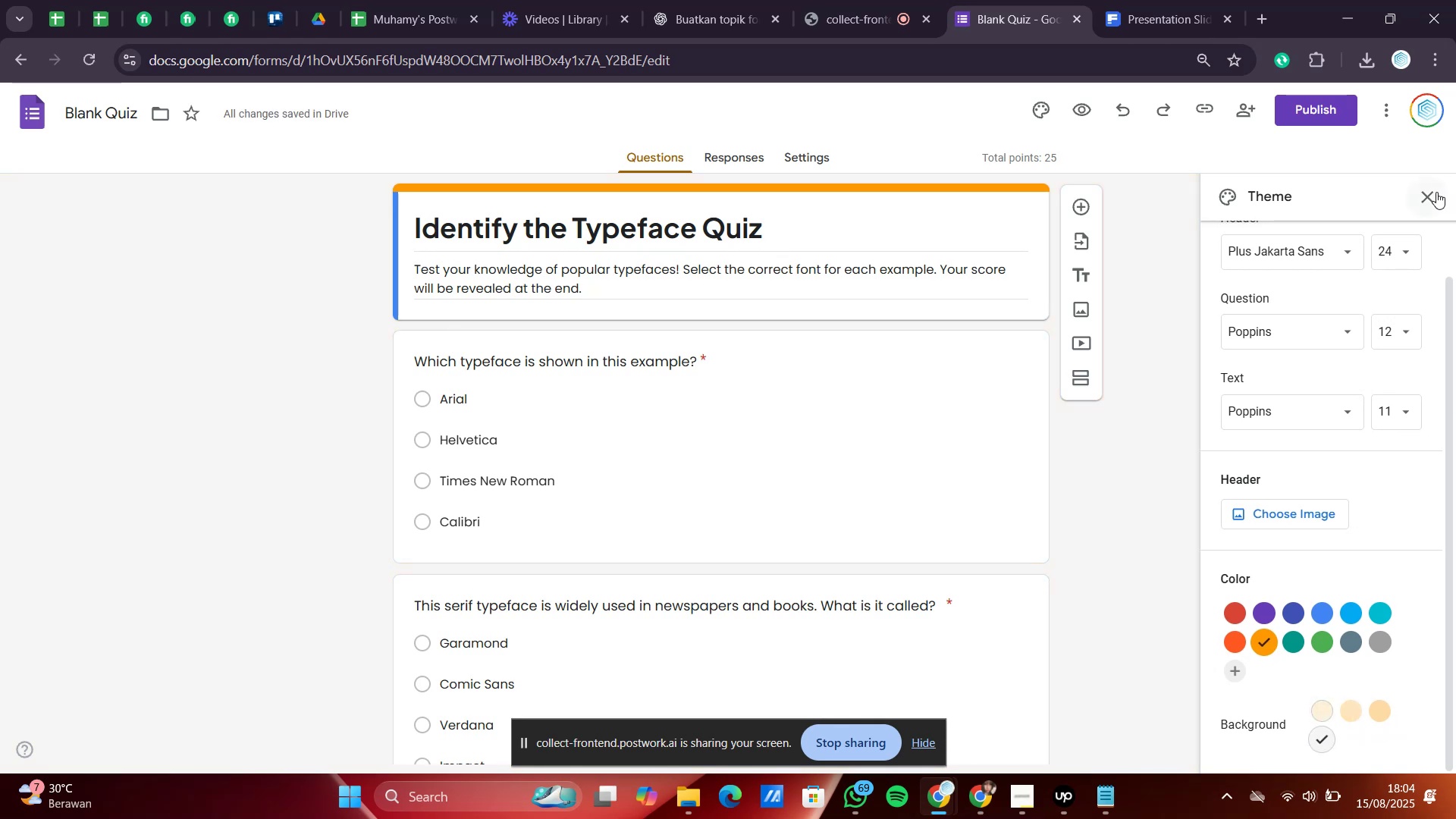 
left_click([1436, 192])
 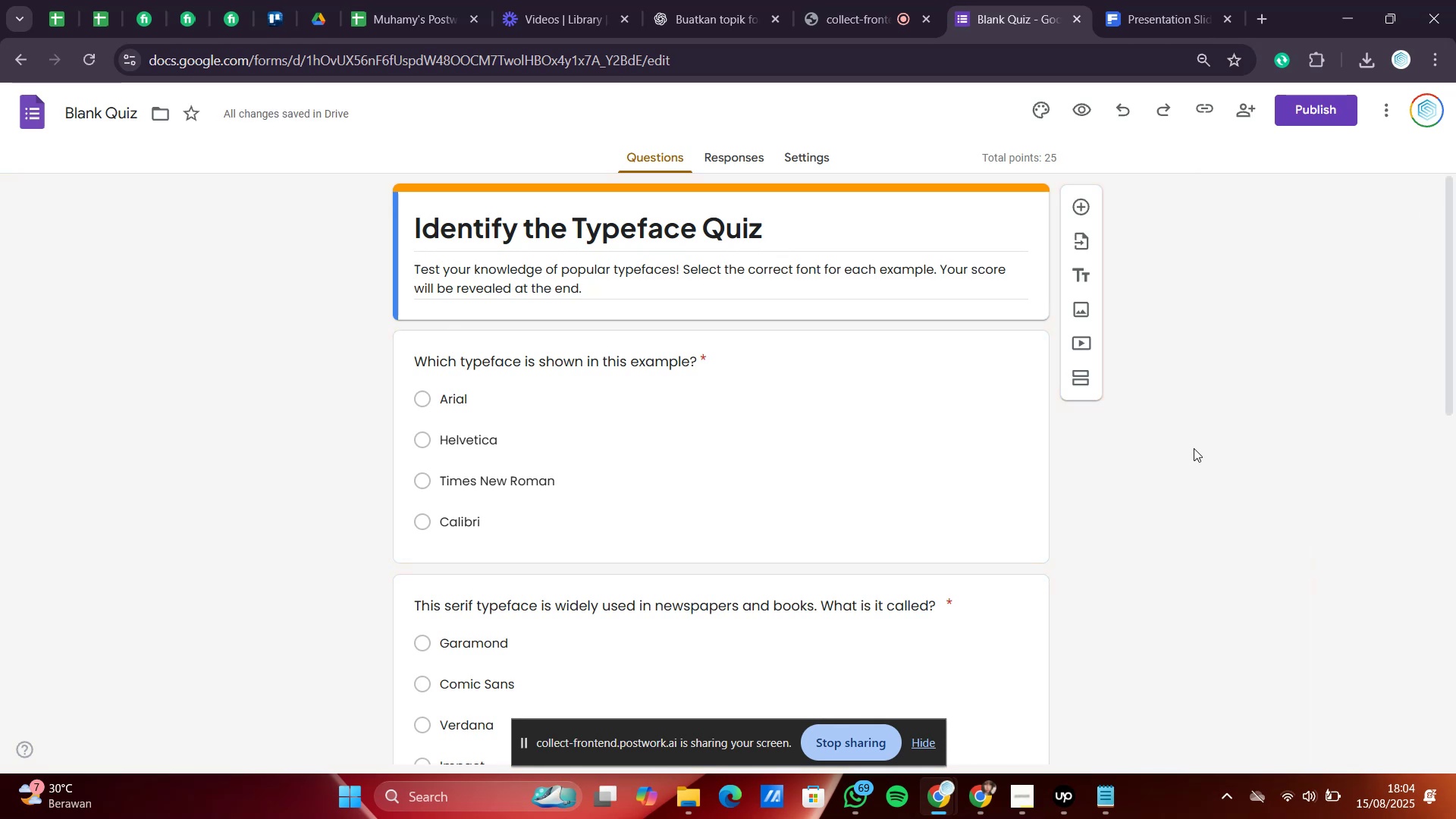 
scroll: coordinate [1194, 449], scroll_direction: up, amount: 2.0
 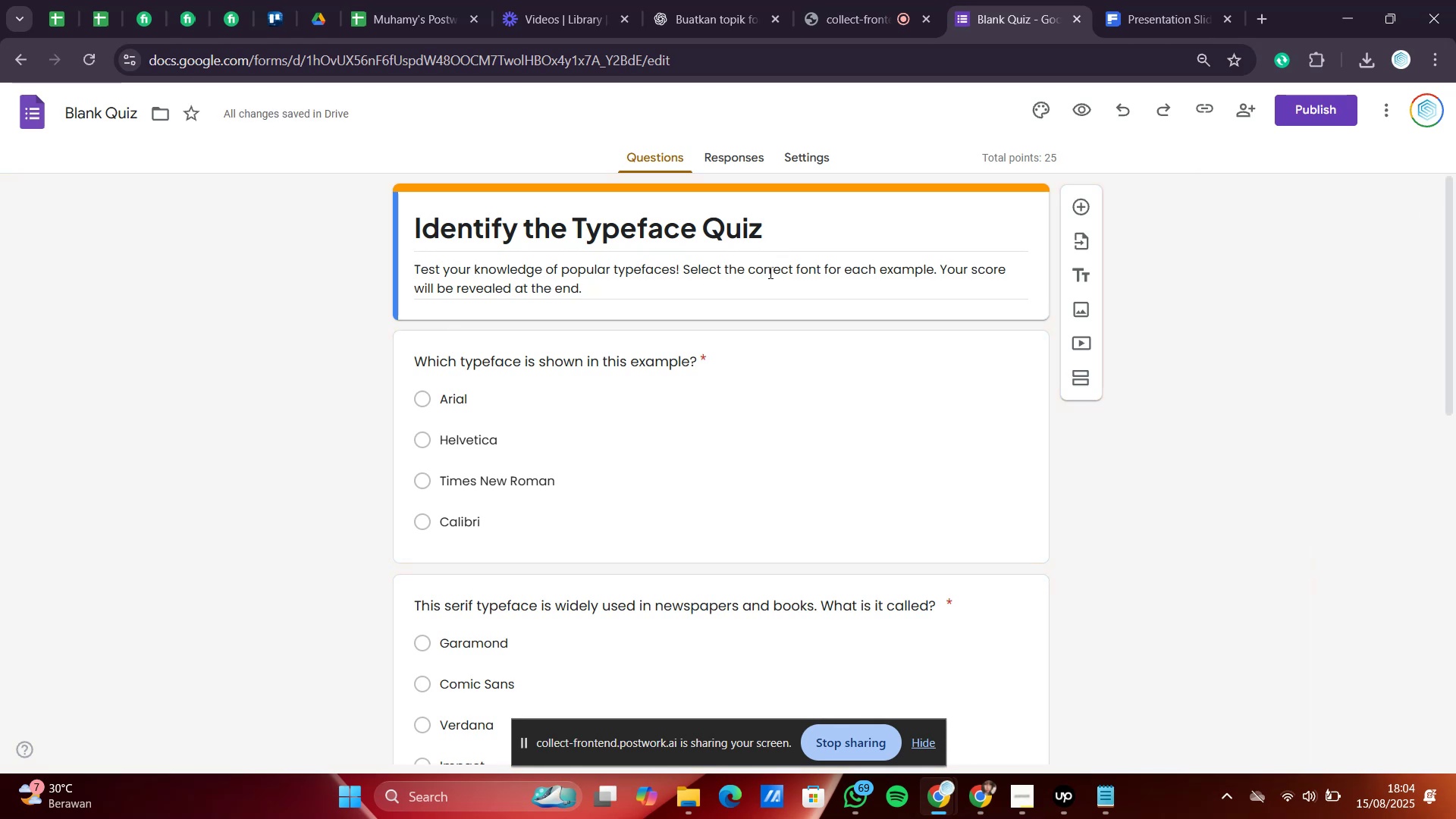 
left_click([760, 237])
 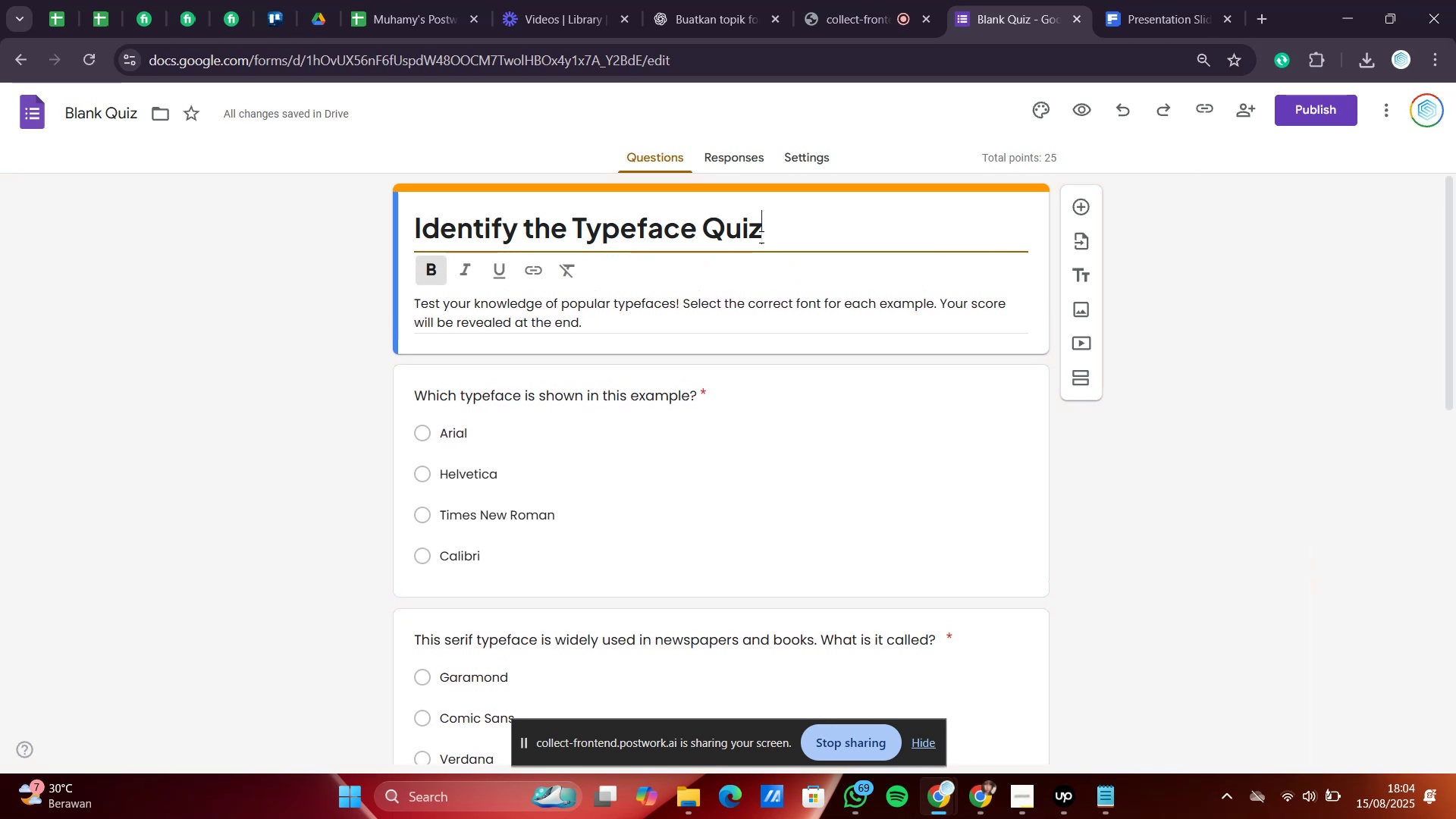 
key(Control+A)
 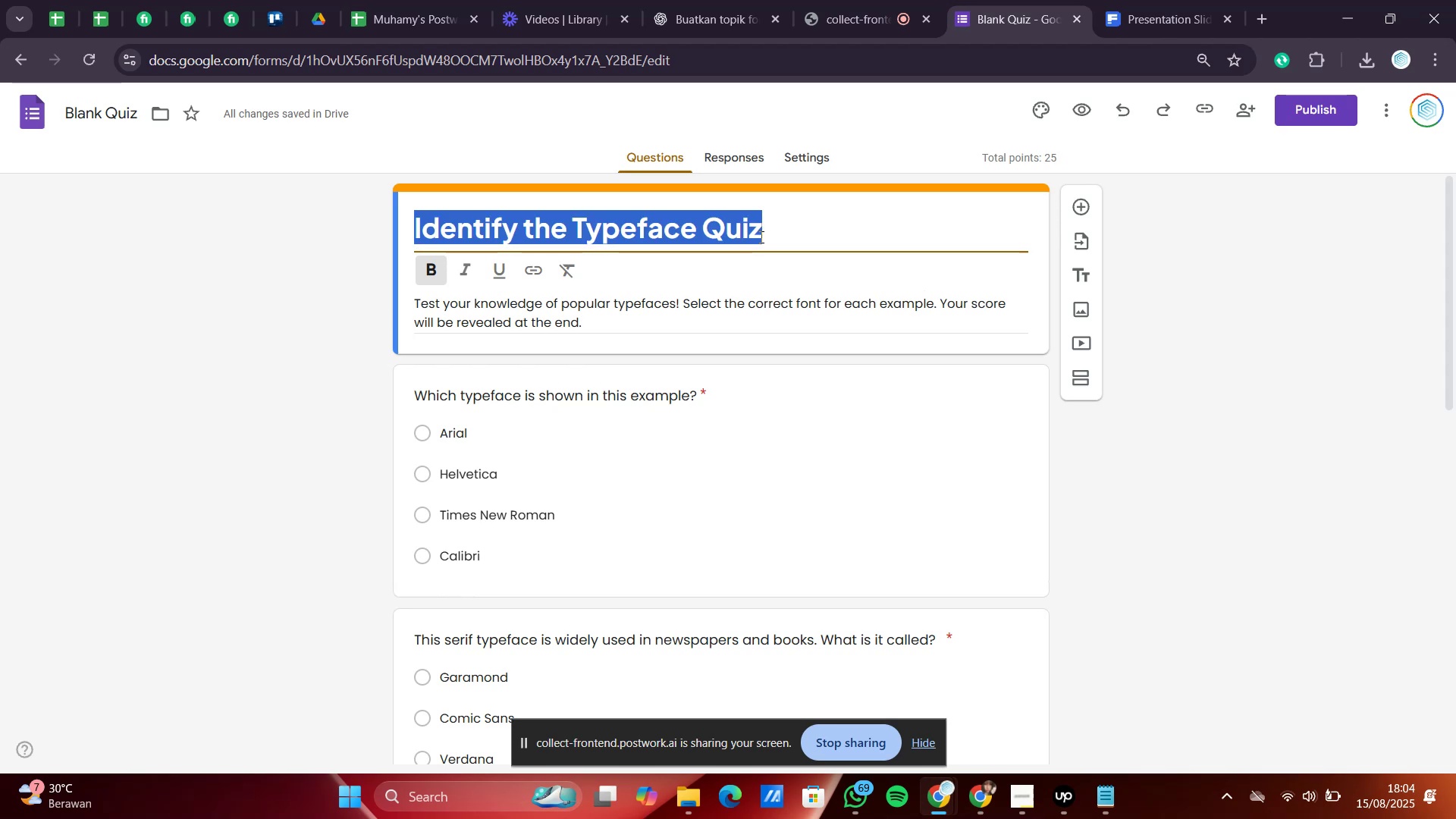 
key(Control+C)
 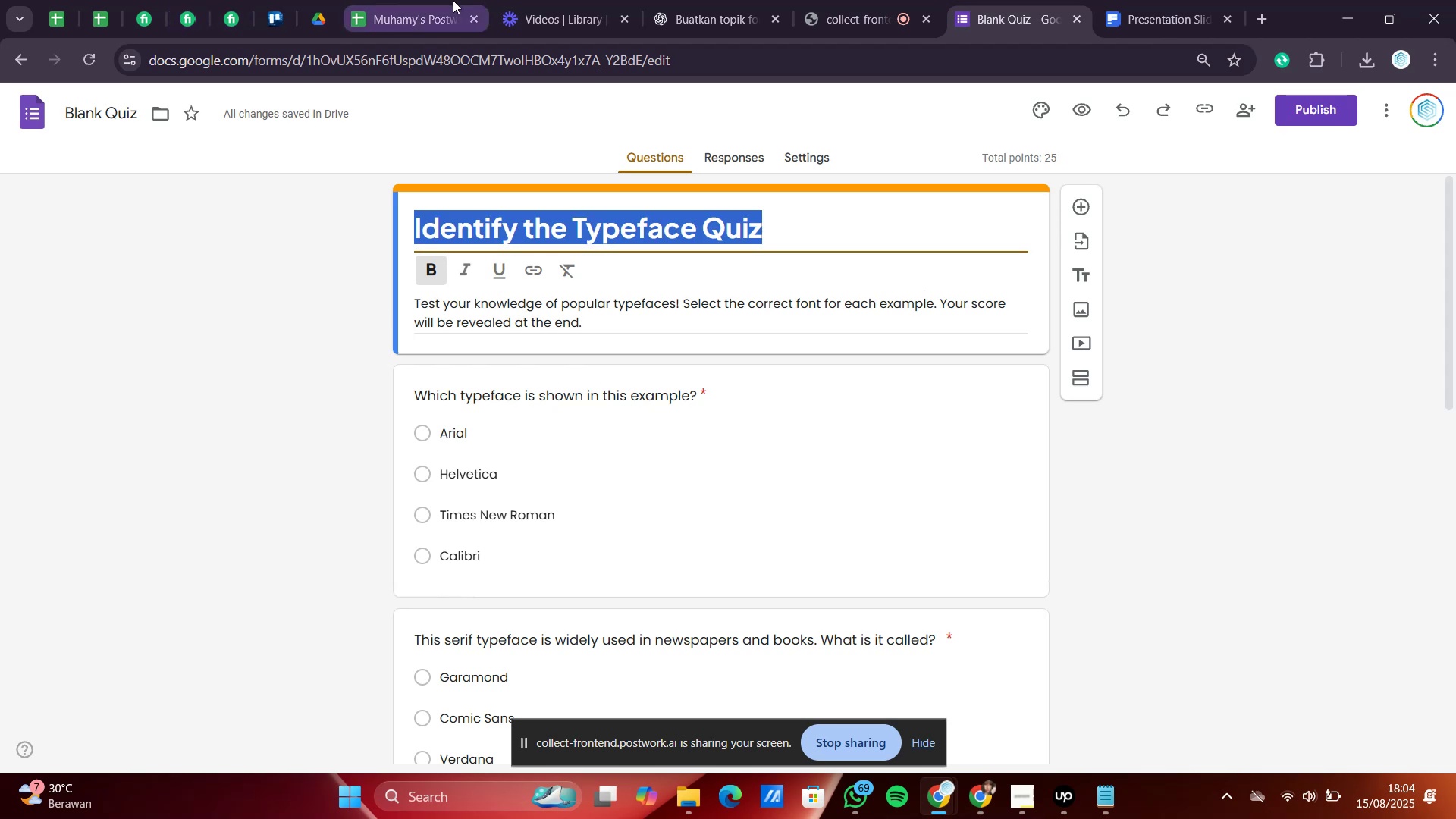 
left_click([384, 0])
 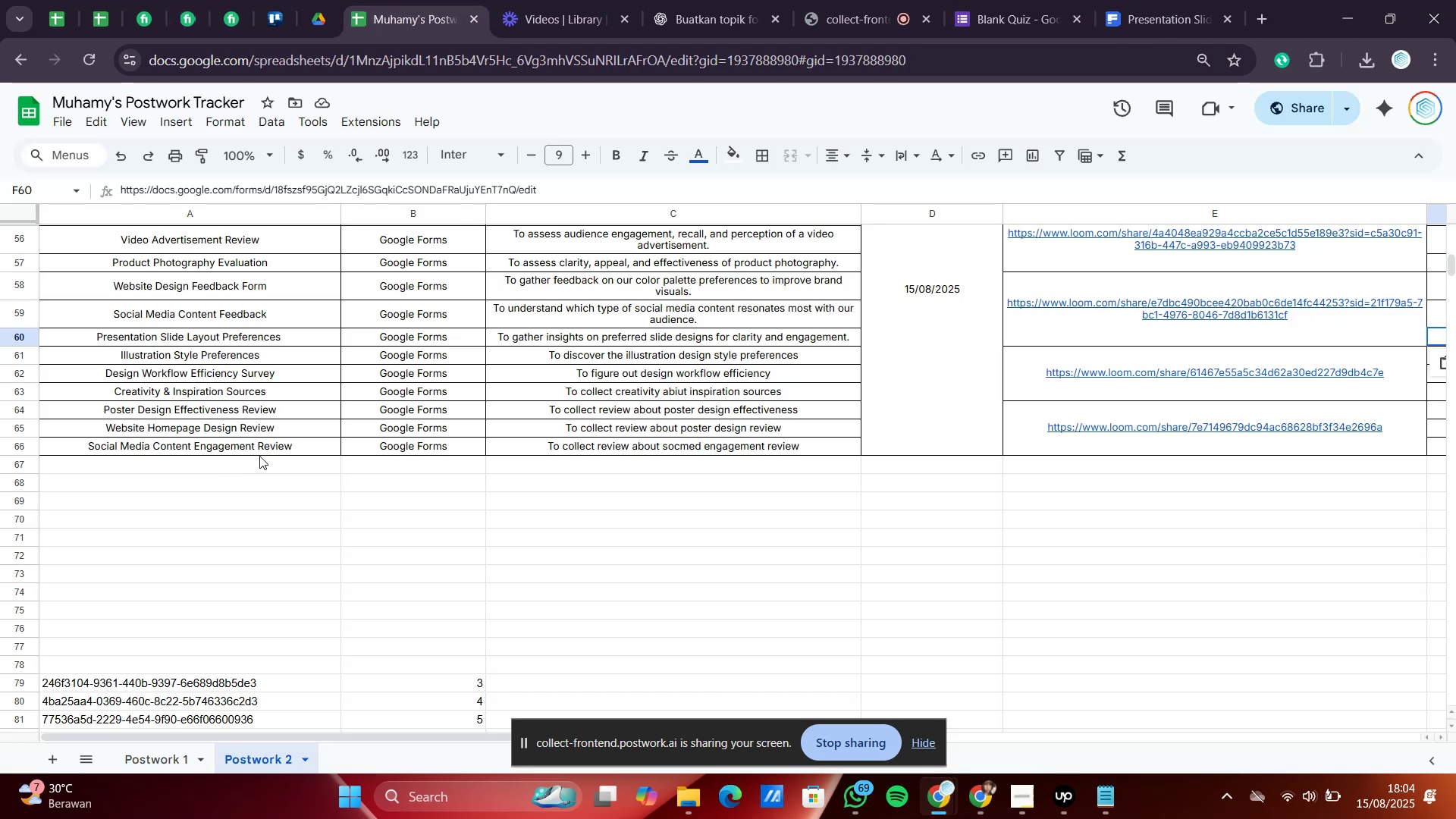 
left_click_drag(start_coordinate=[265, 450], to_coordinate=[761, 443])
 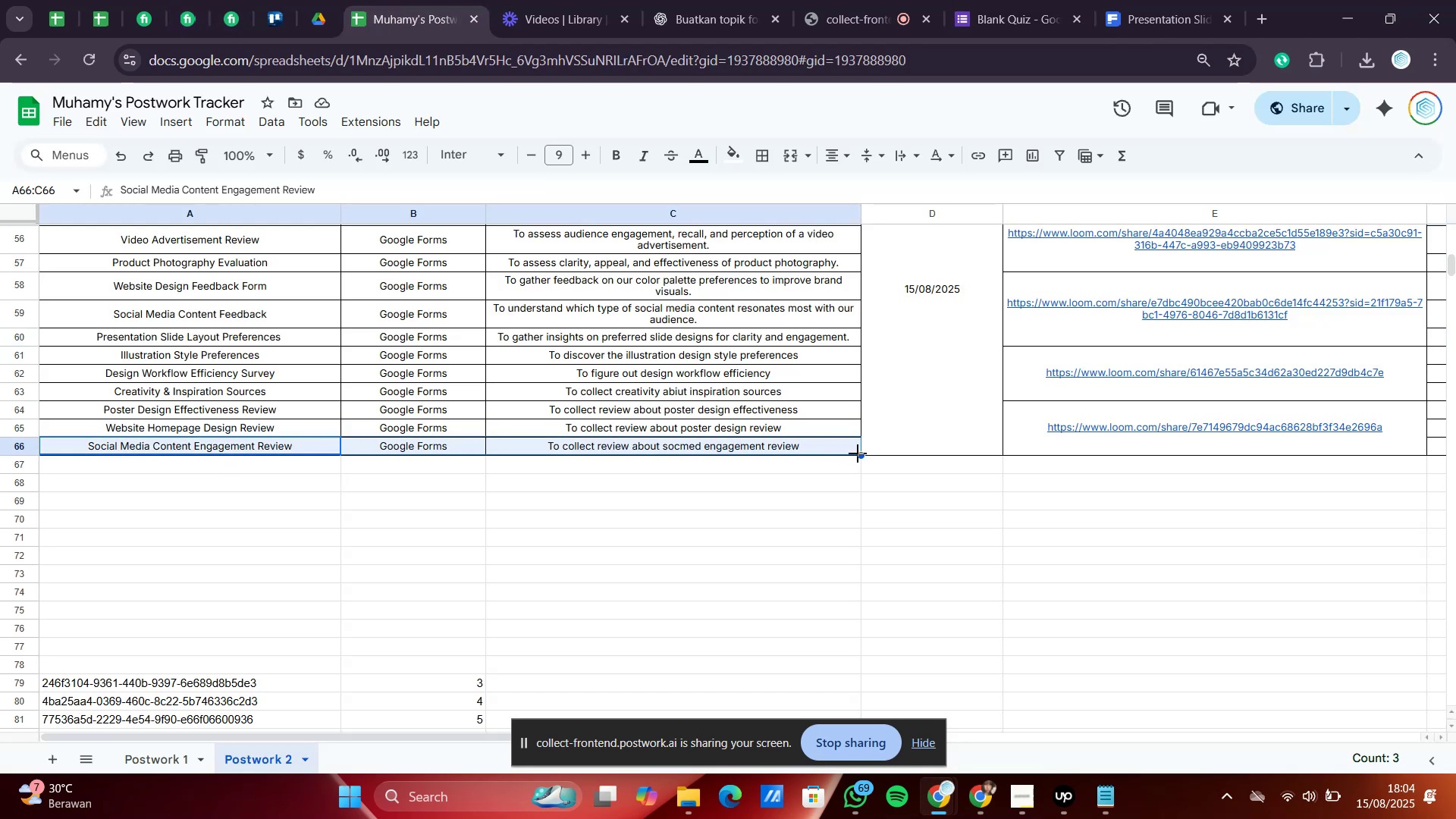 
left_click_drag(start_coordinate=[858, 453], to_coordinate=[858, 469])
 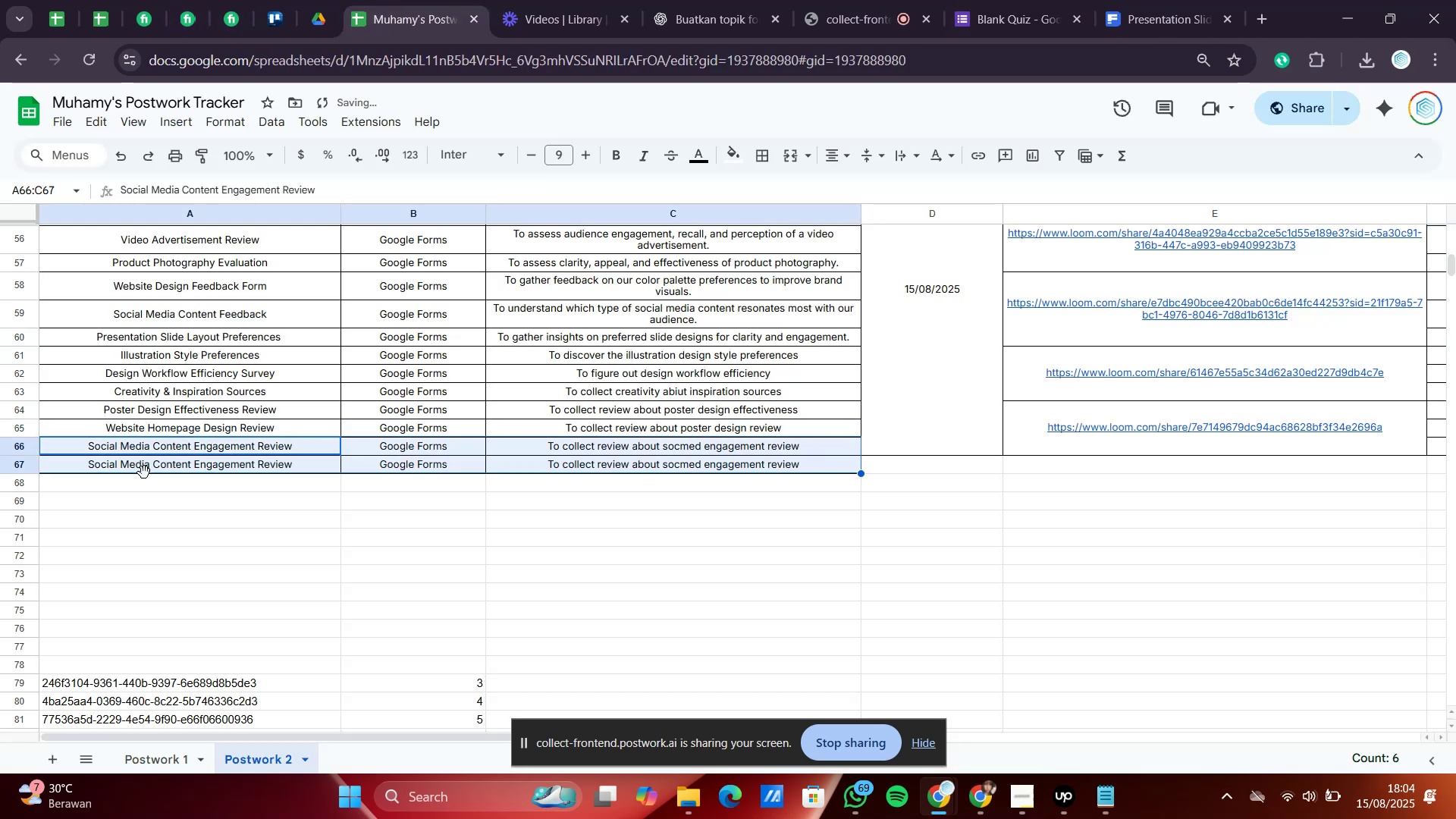 
left_click([144, 472])
 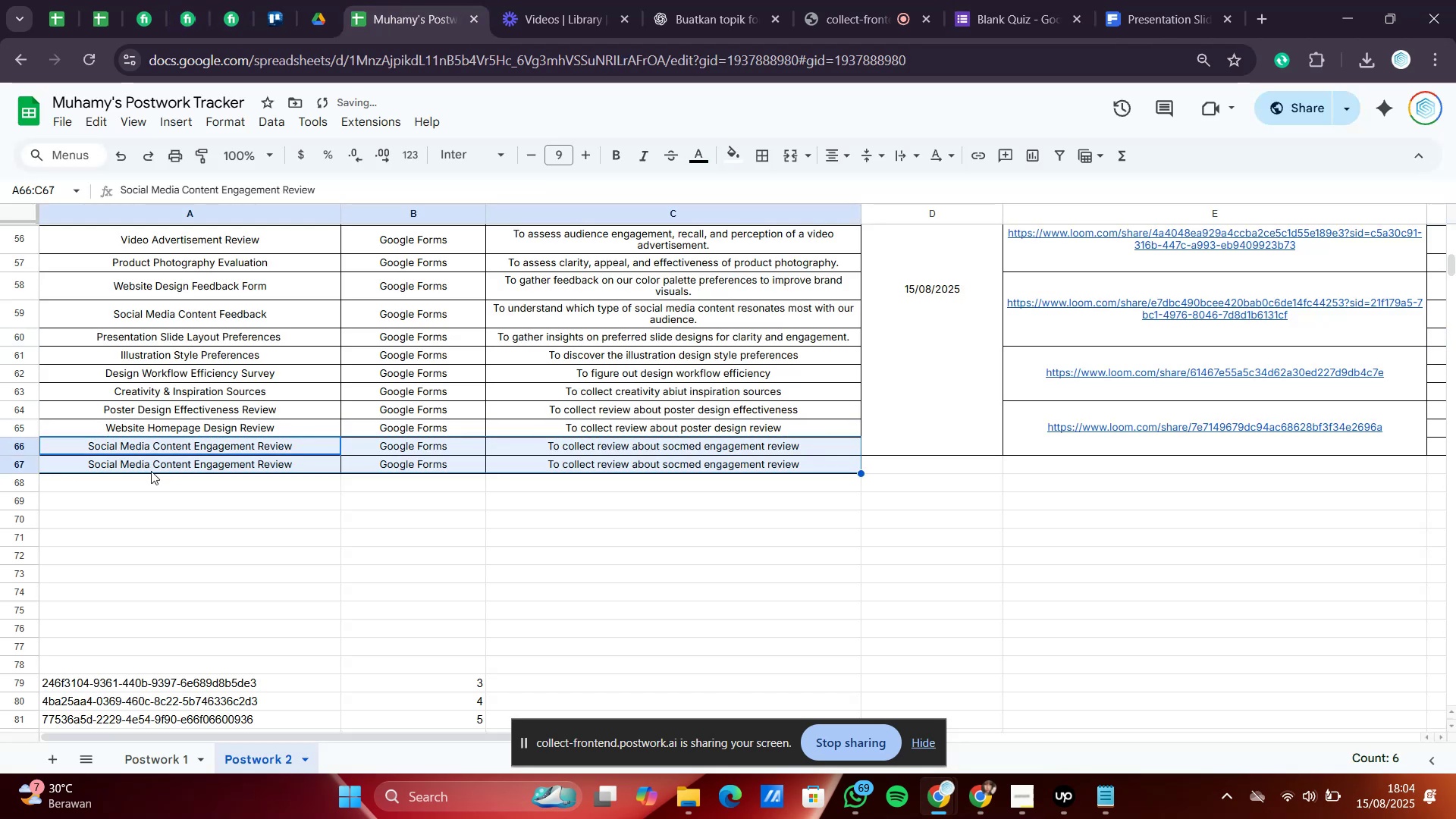 
left_click([151, 471])
 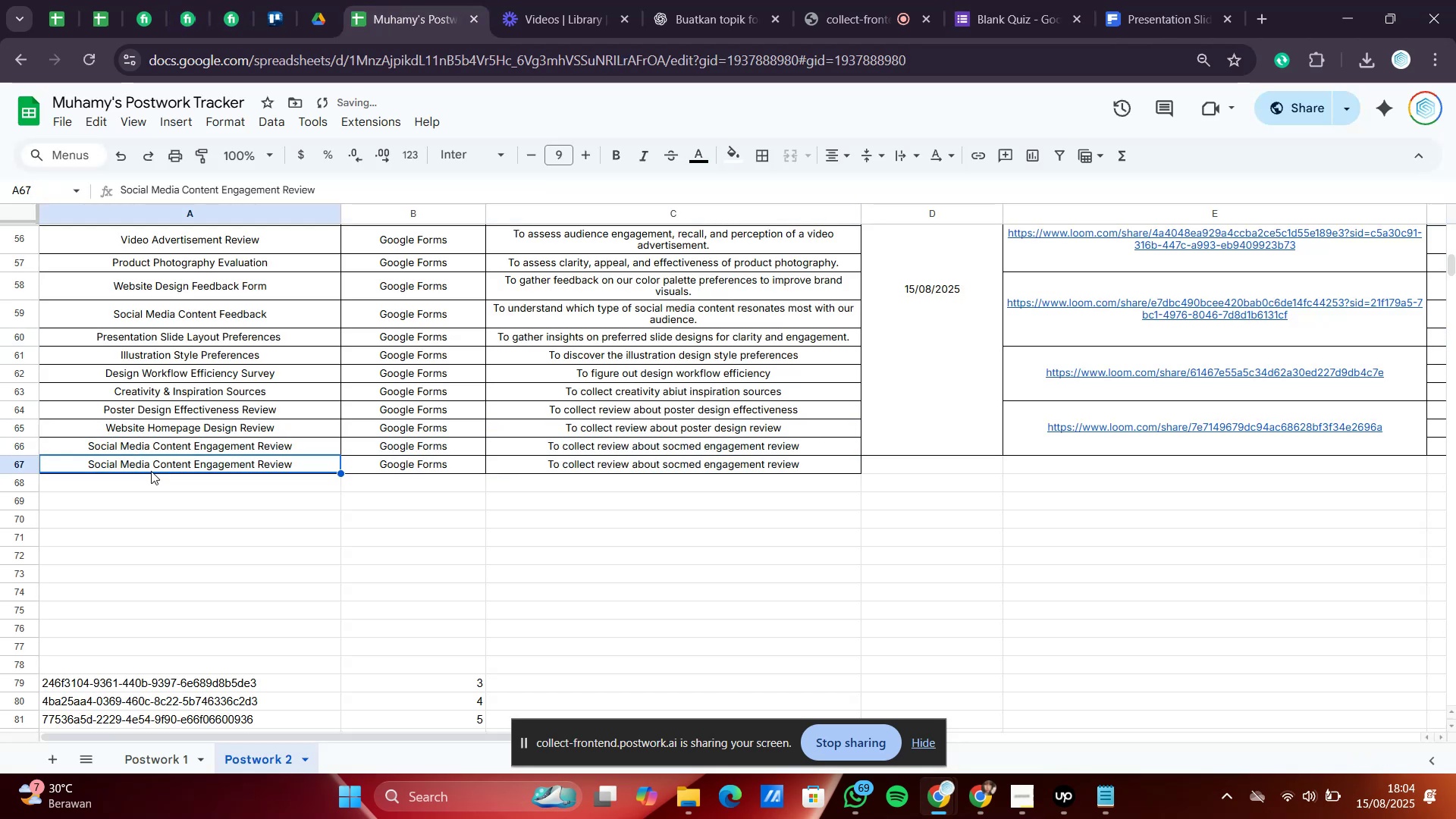 
key(Control+Shift+V)
 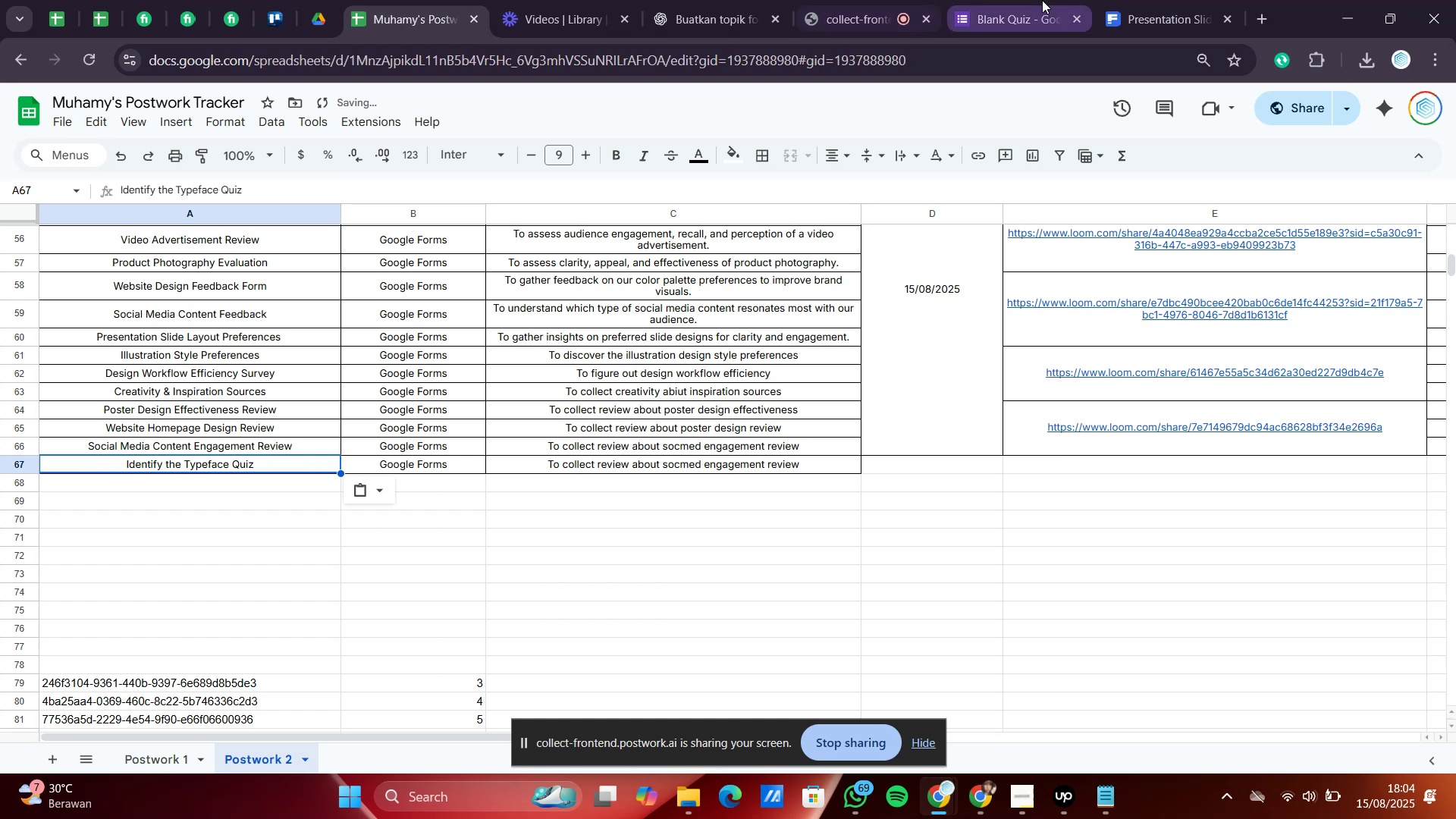 
left_click([1042, 0])
 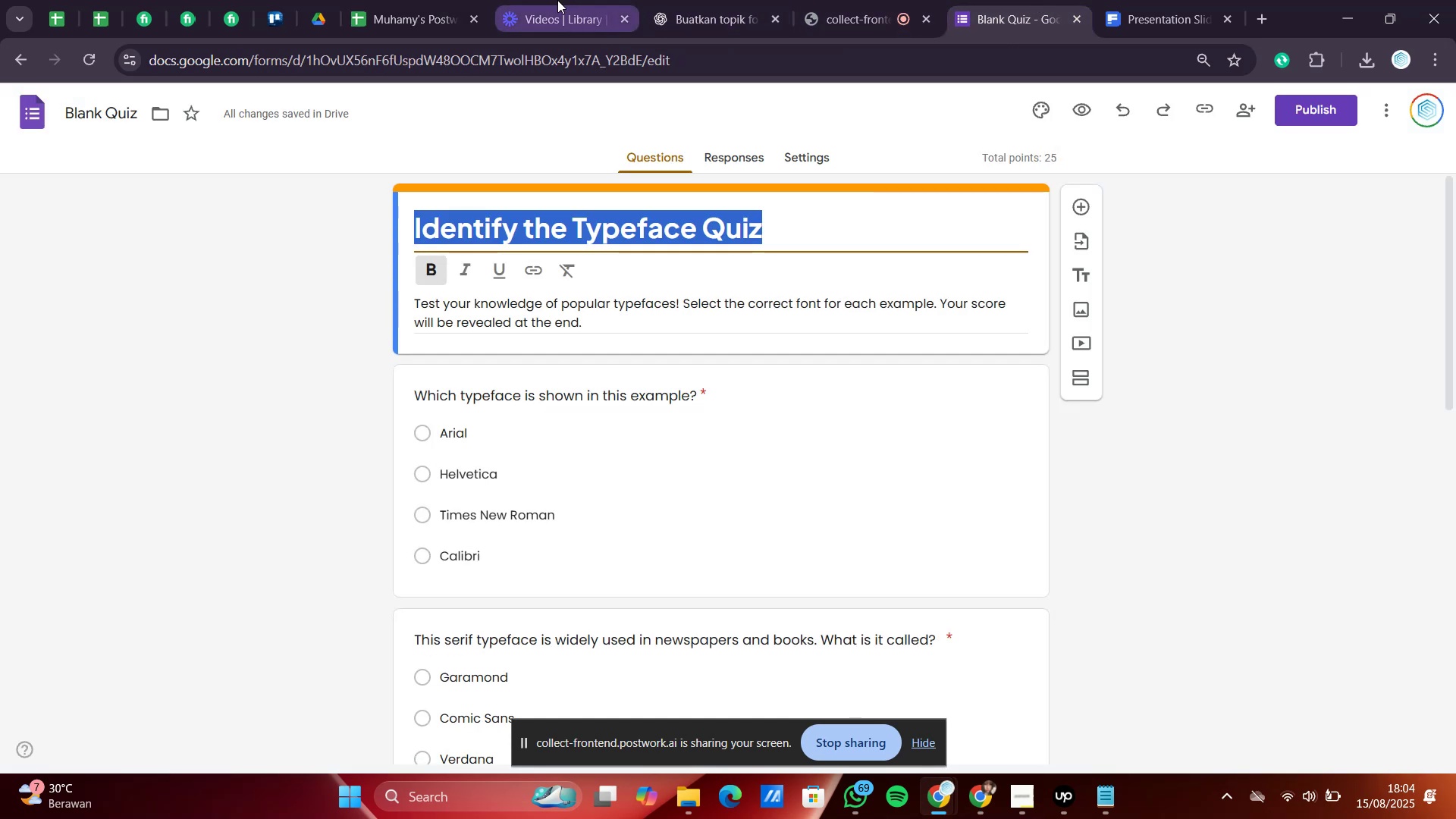 
left_click([442, 0])
 